 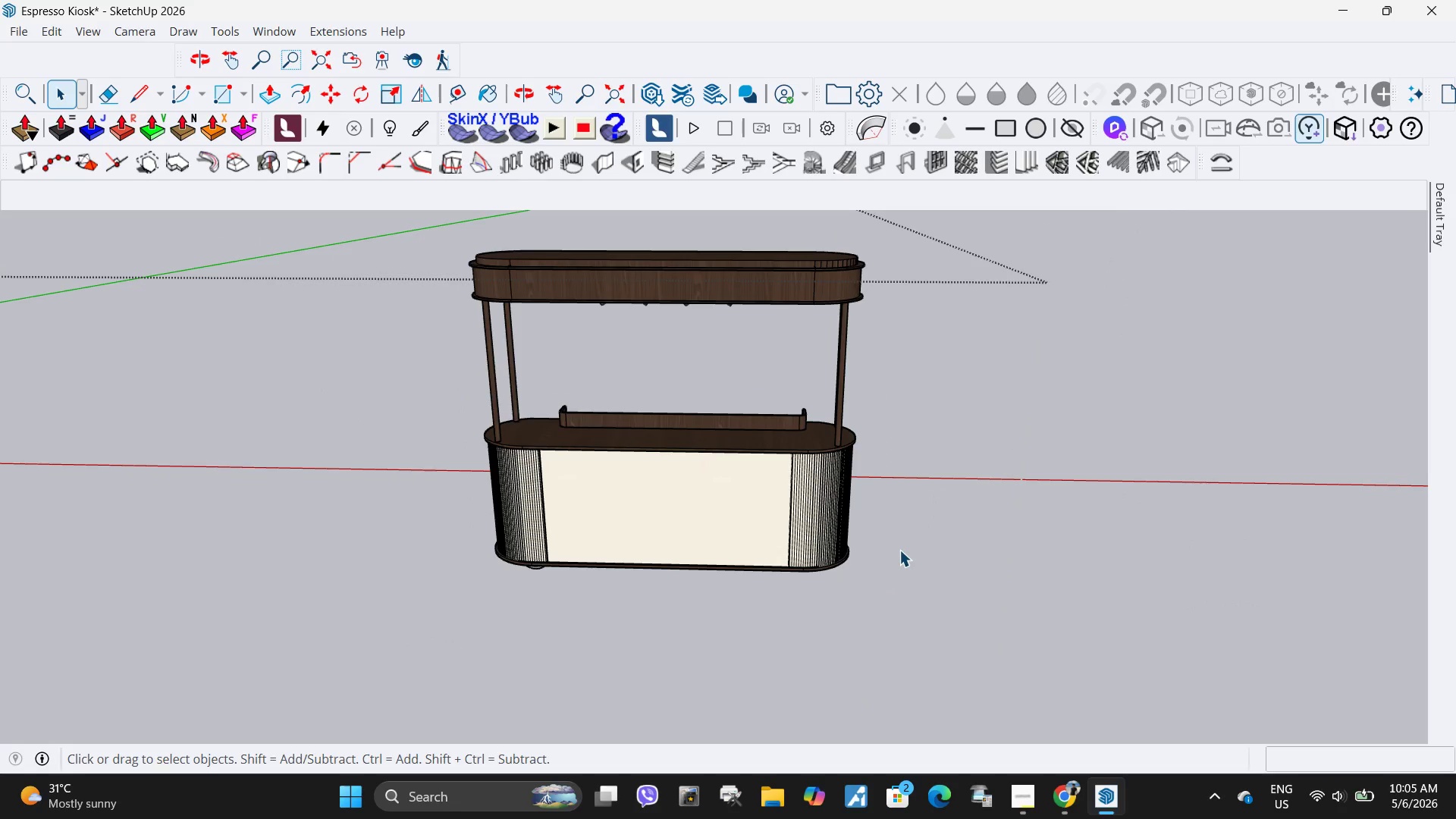 
scroll: coordinate [663, 697], scroll_direction: up, amount: 9.0
 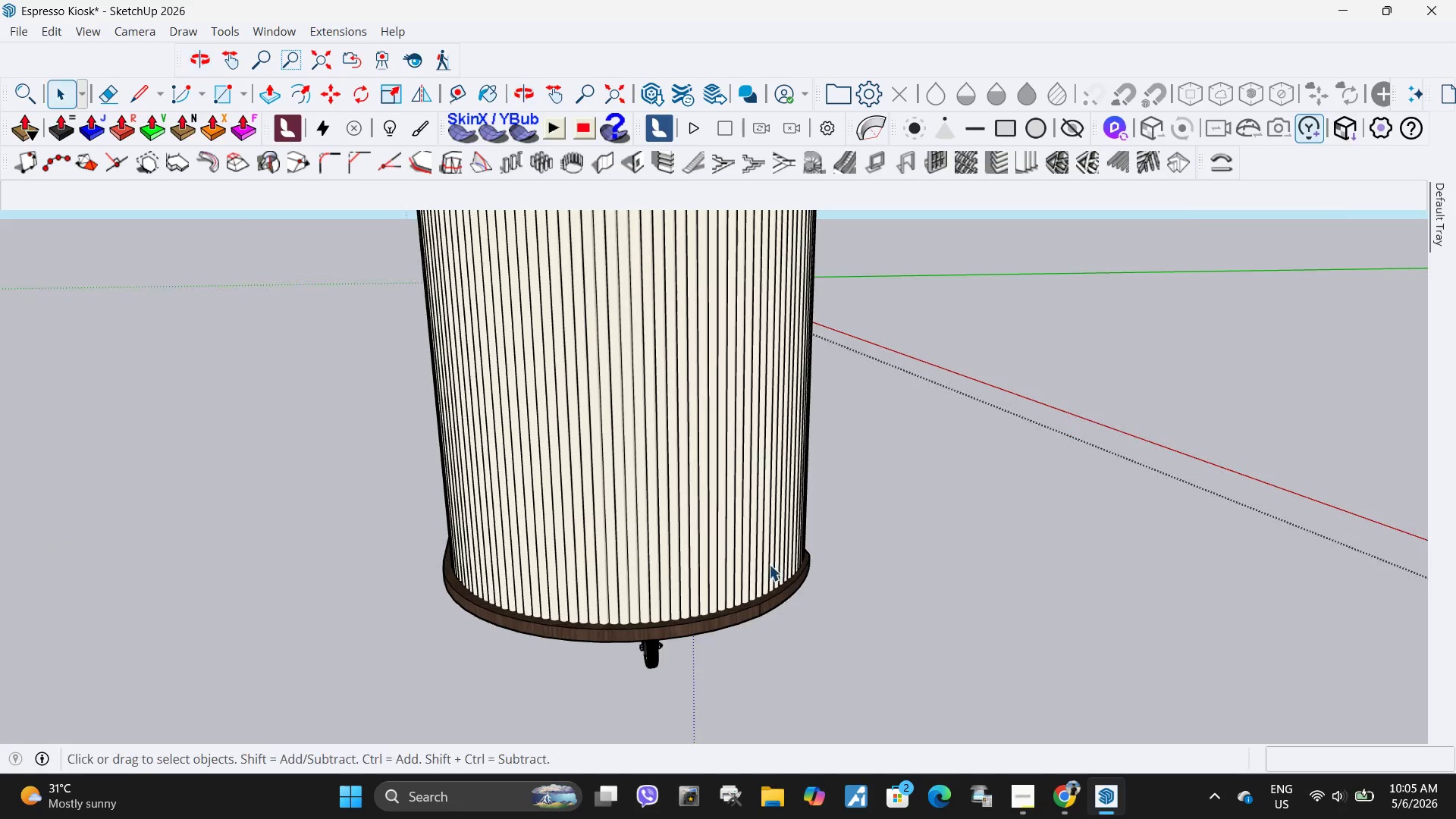 
scroll: coordinate [775, 557], scroll_direction: down, amount: 5.0
 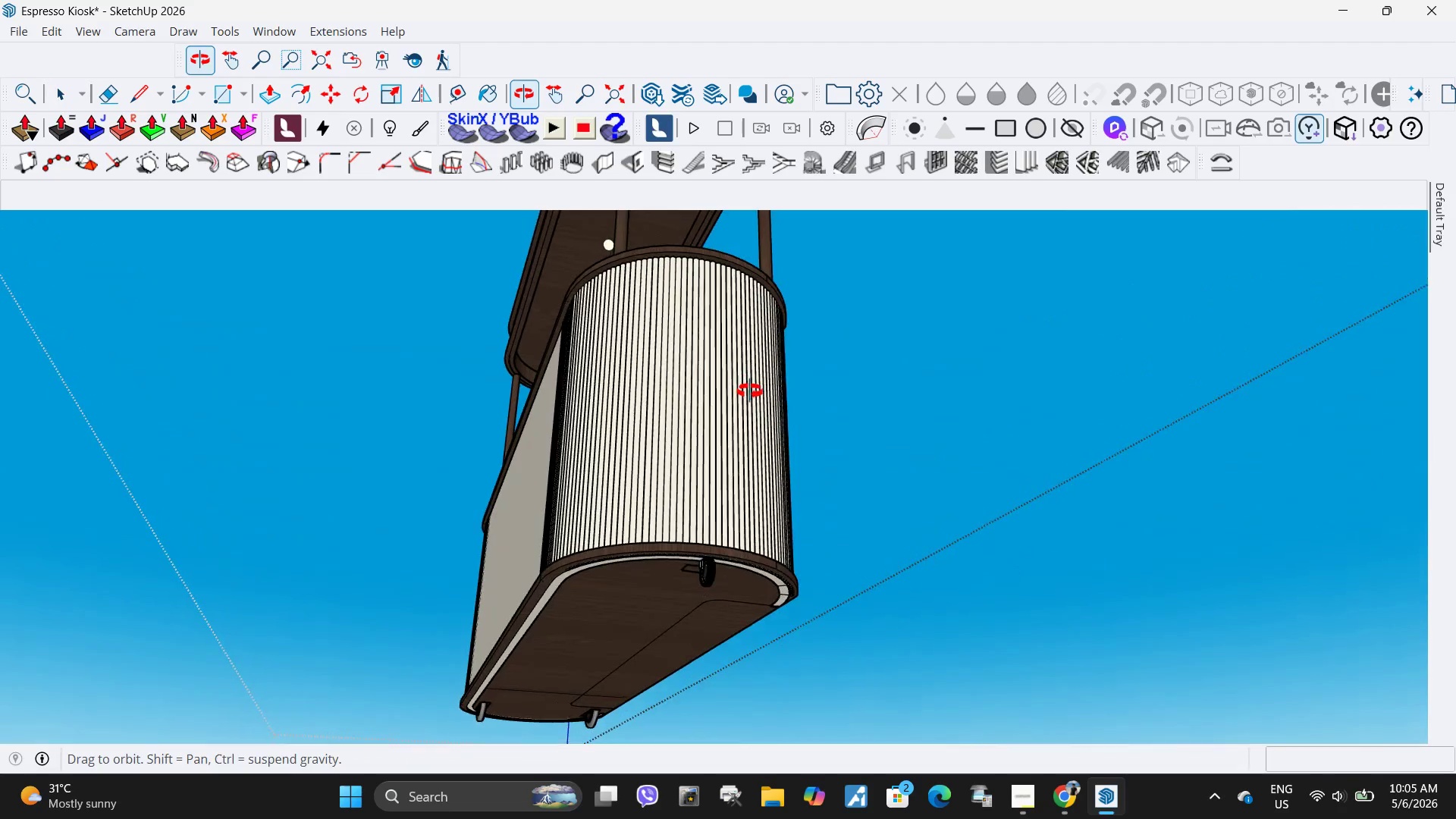 
scroll: coordinate [738, 545], scroll_direction: up, amount: 5.0
 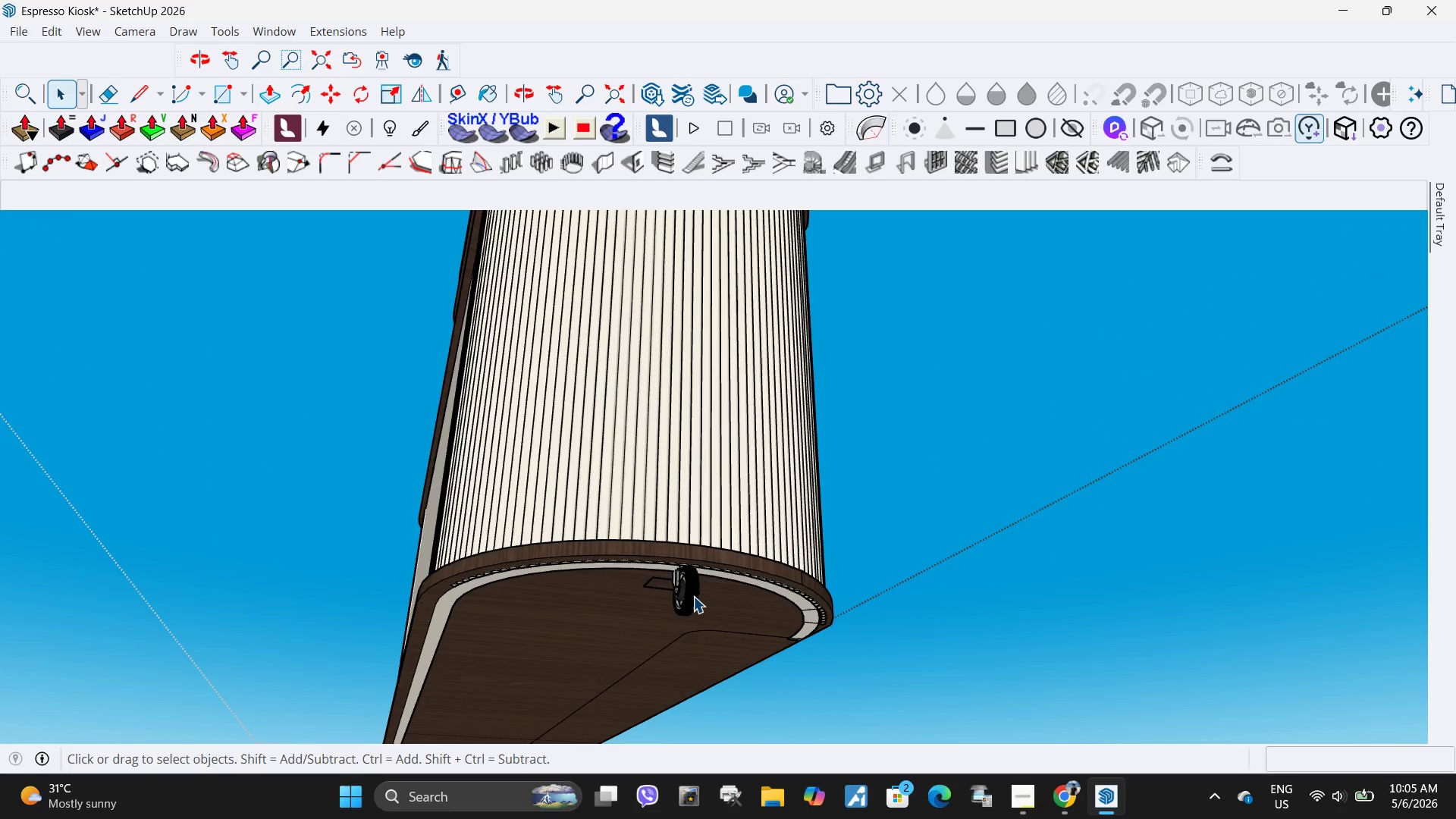 
double_click([693, 596])
 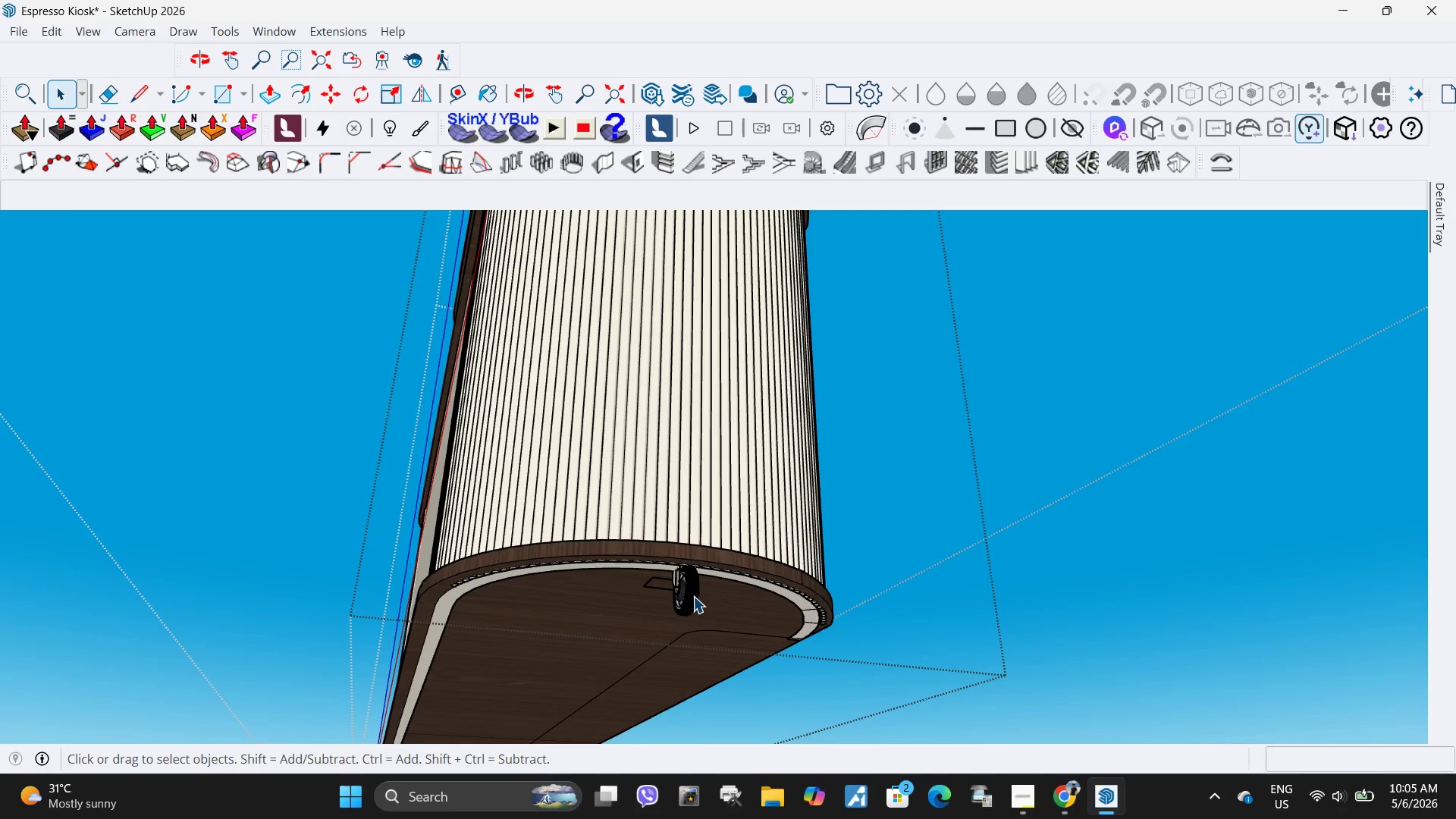 
triple_click([693, 596])
 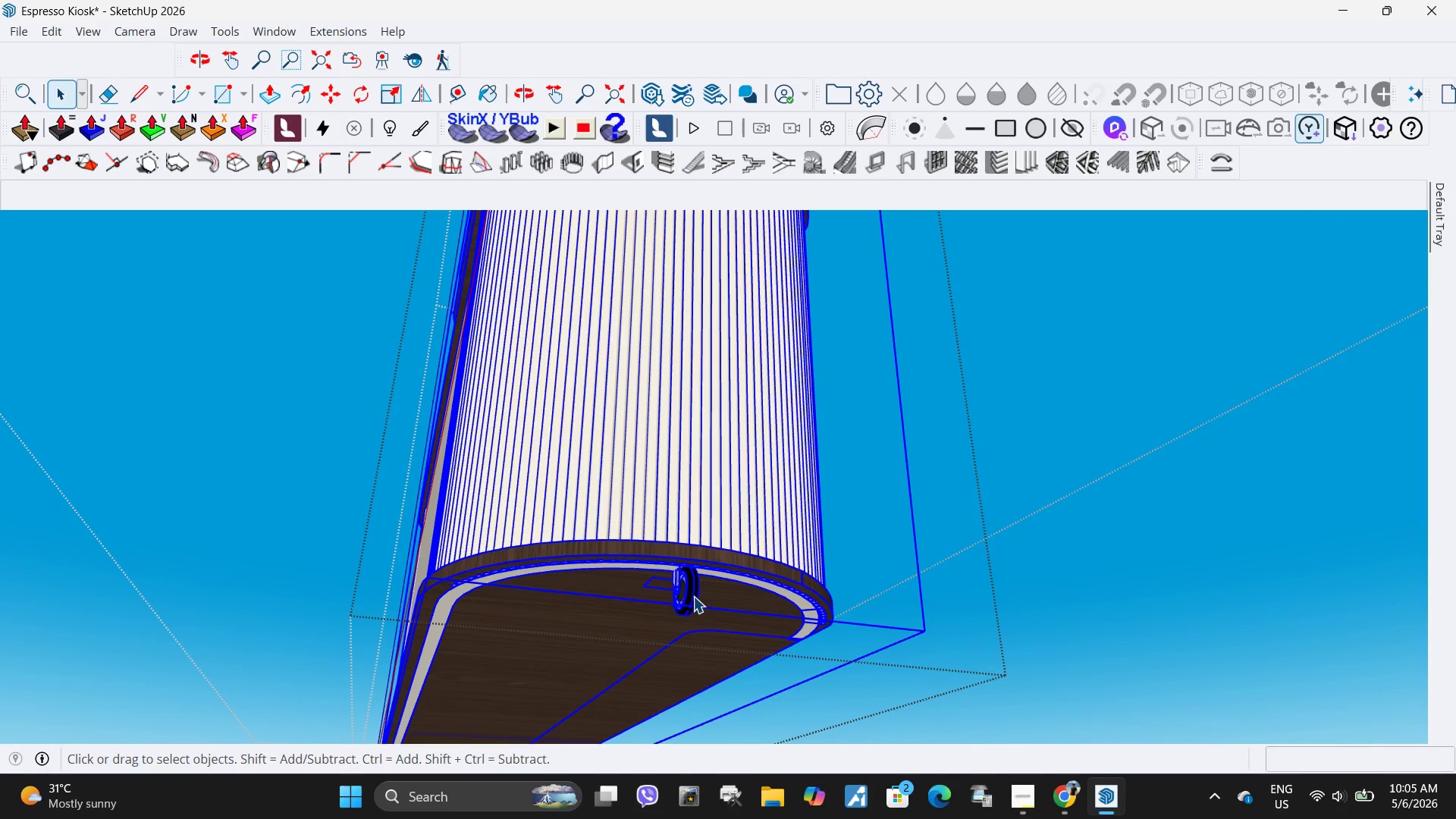 
double_click([693, 596])
 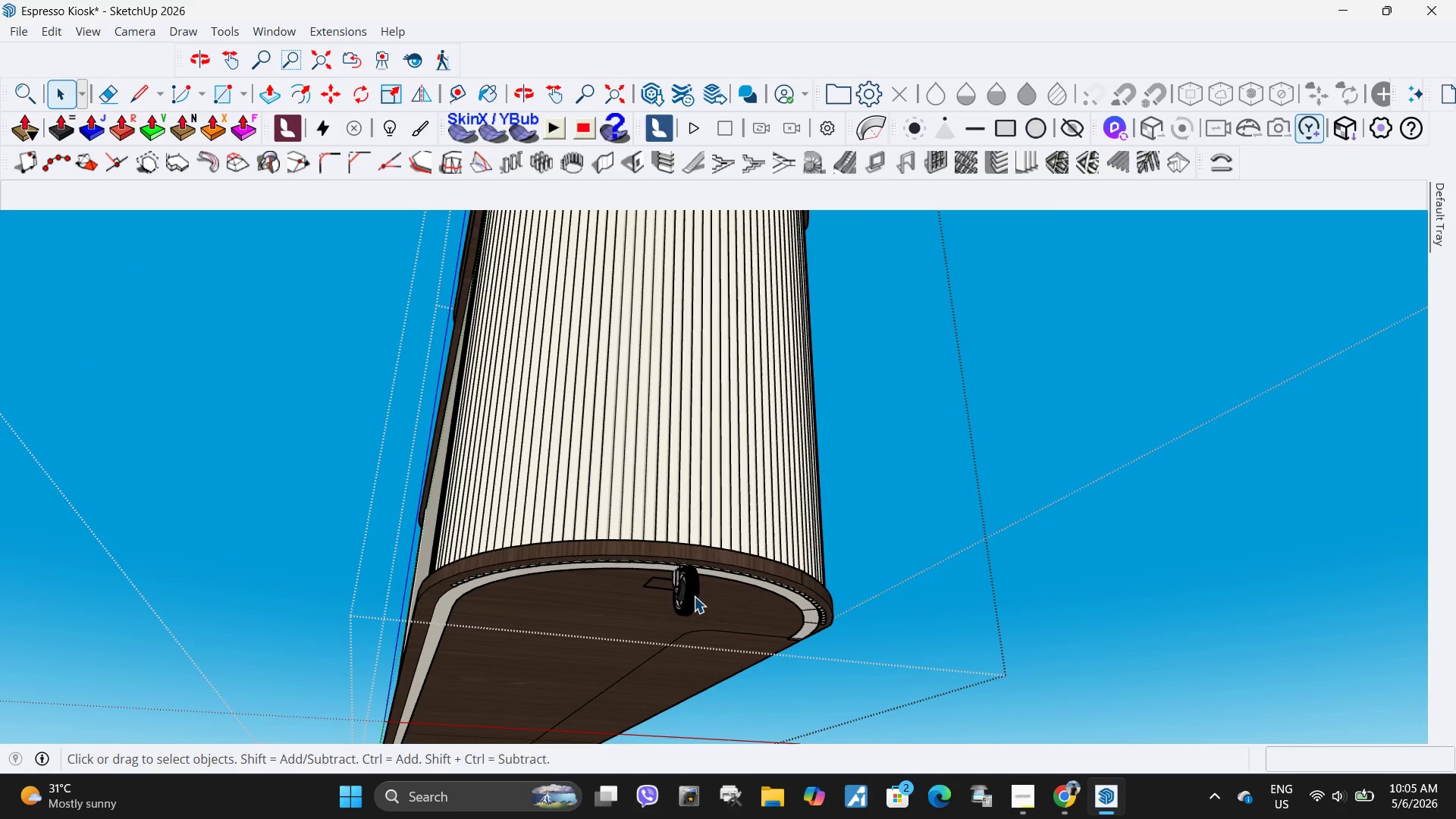 
triple_click([694, 596])
 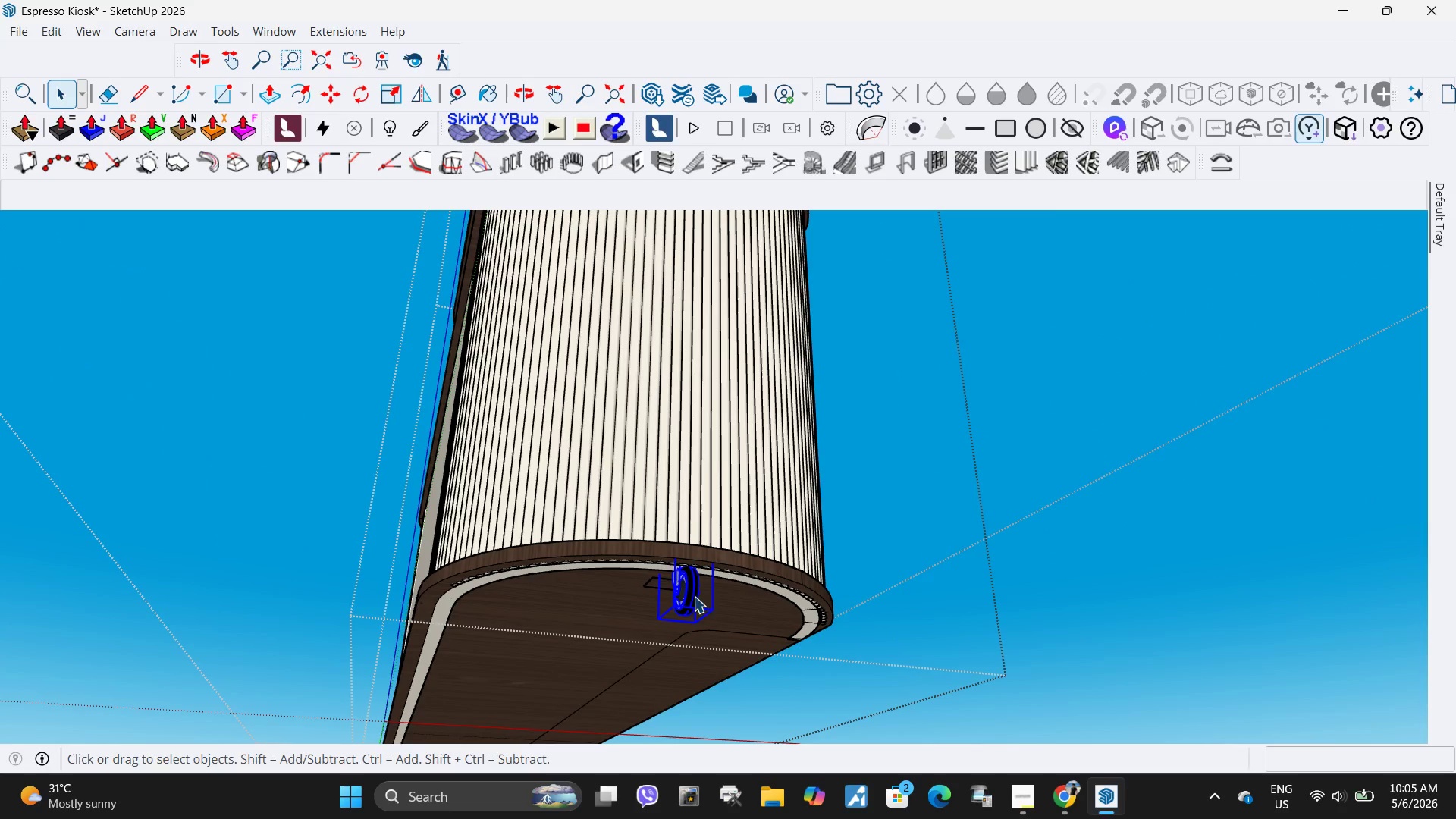 
key(Delete)
 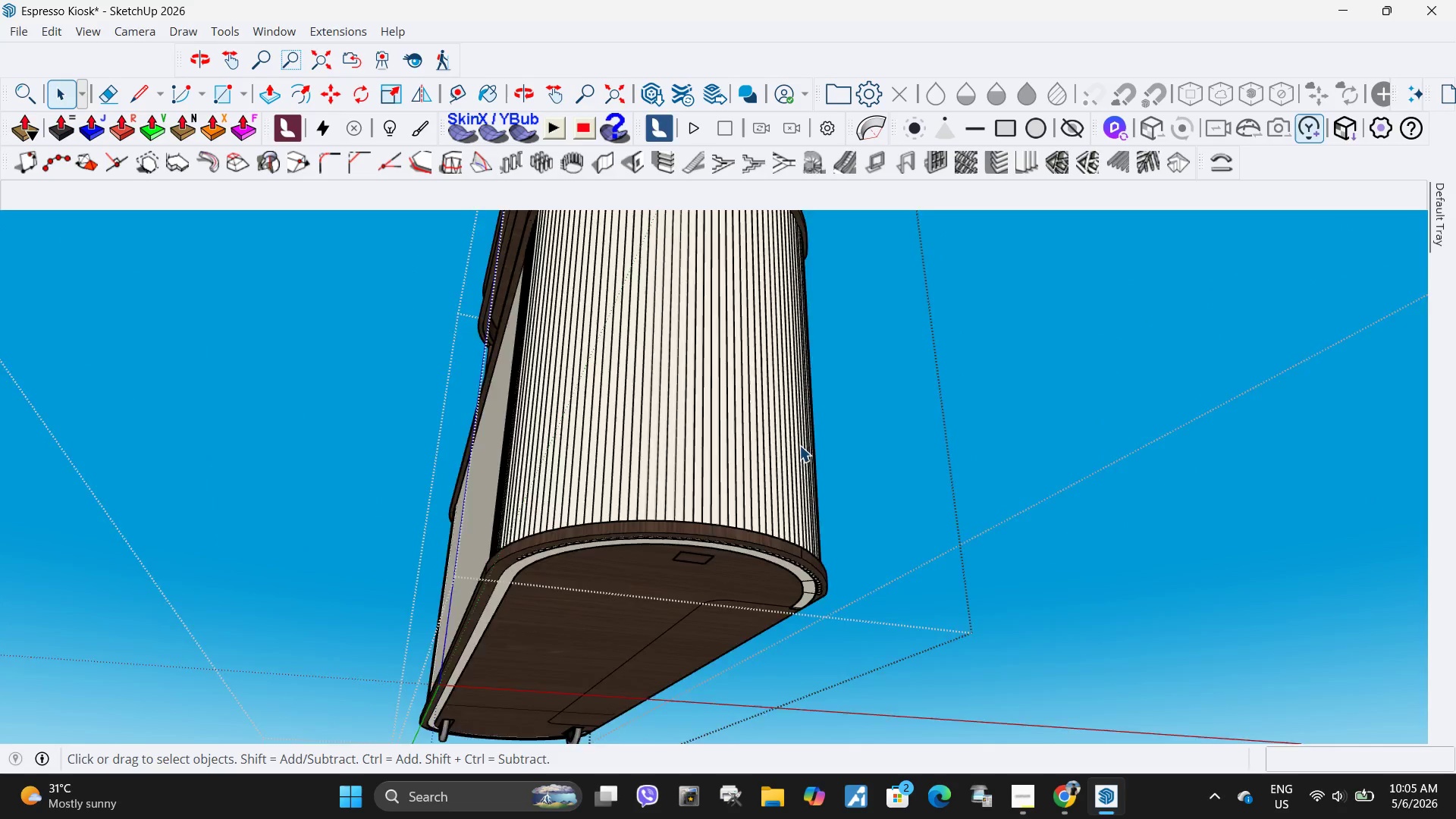 
scroll: coordinate [578, 648], scroll_direction: down, amount: 2.0
 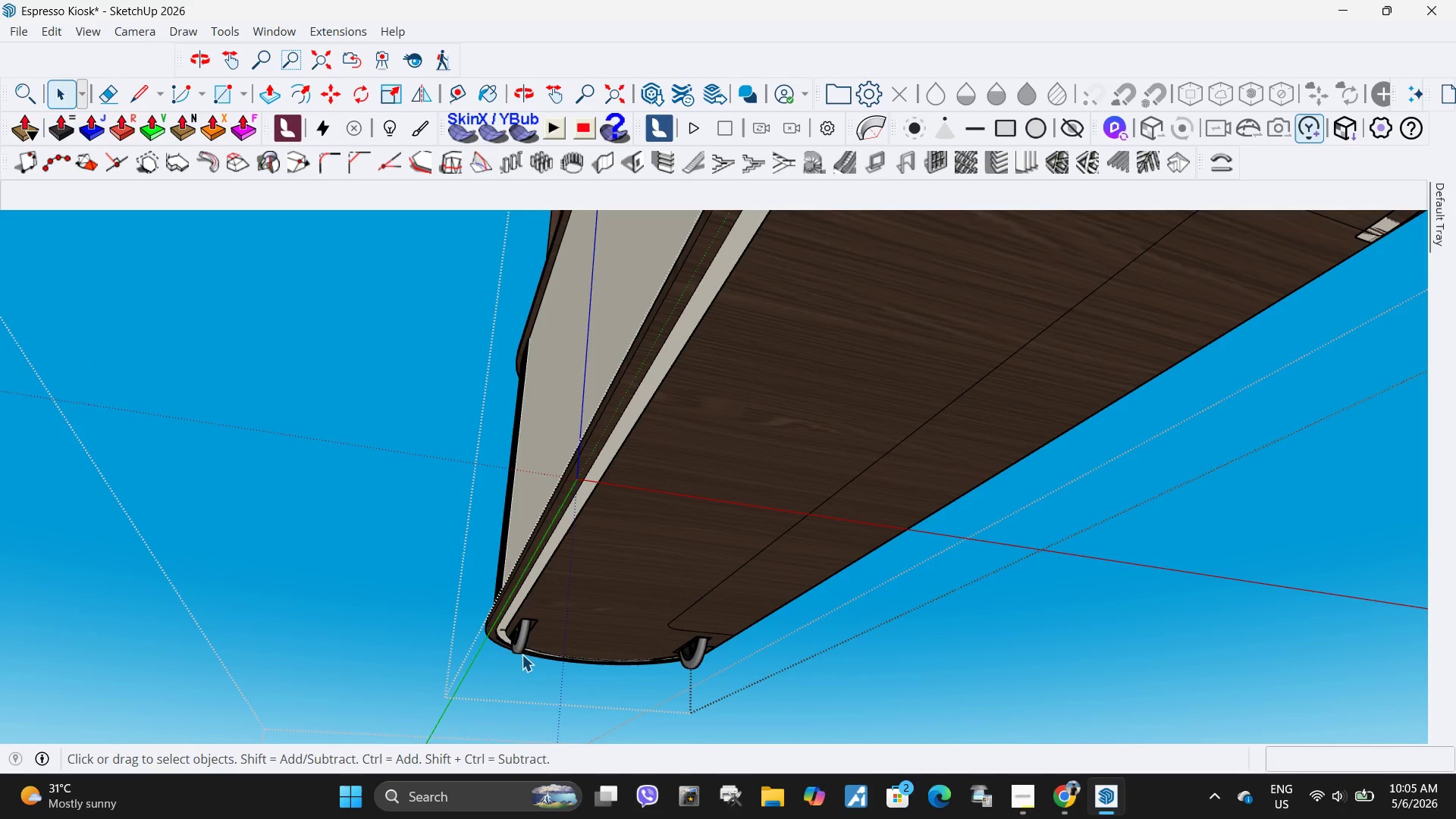 
left_click([522, 648])
 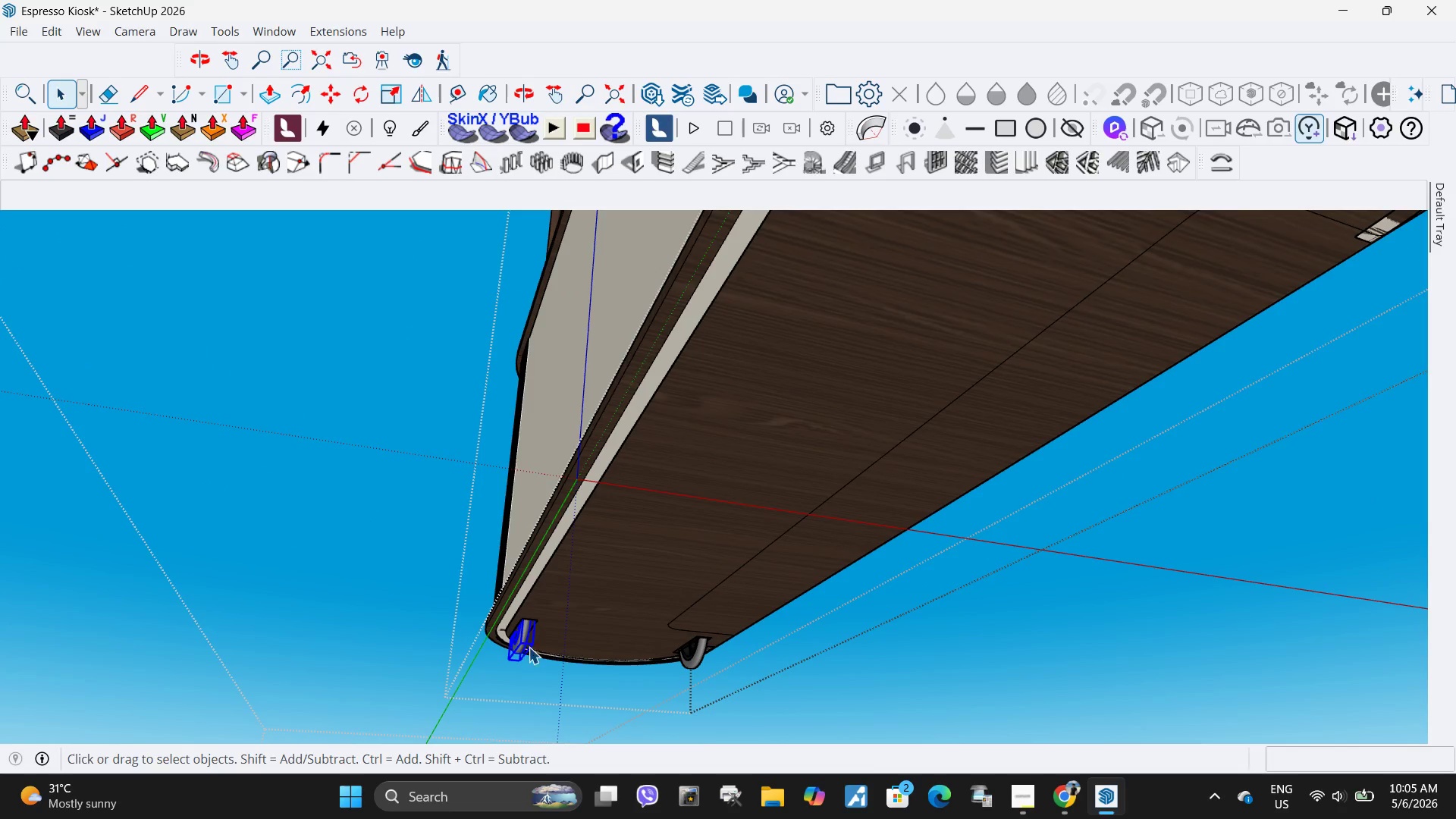 
key(Delete)
 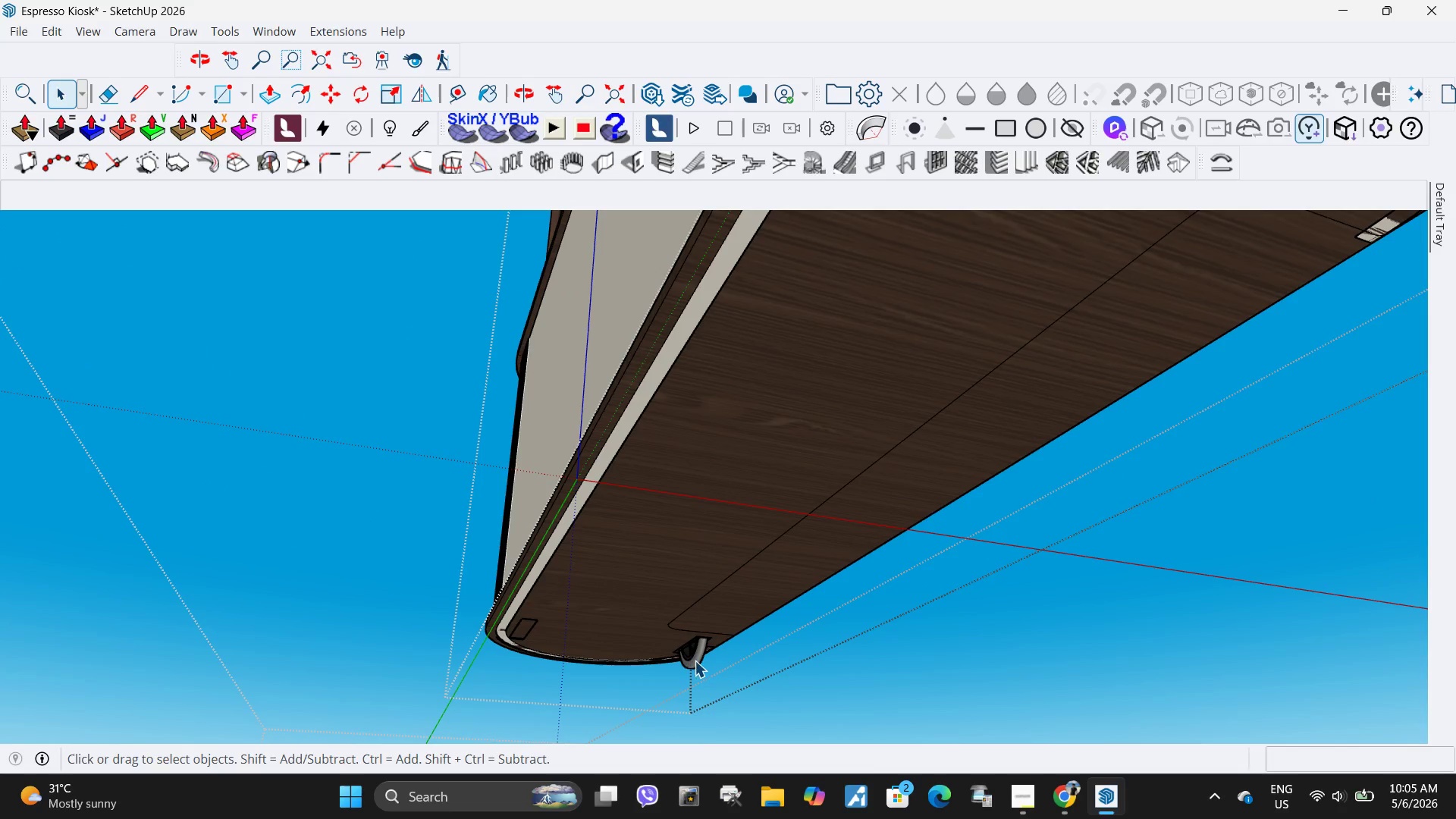 
left_click([695, 661])
 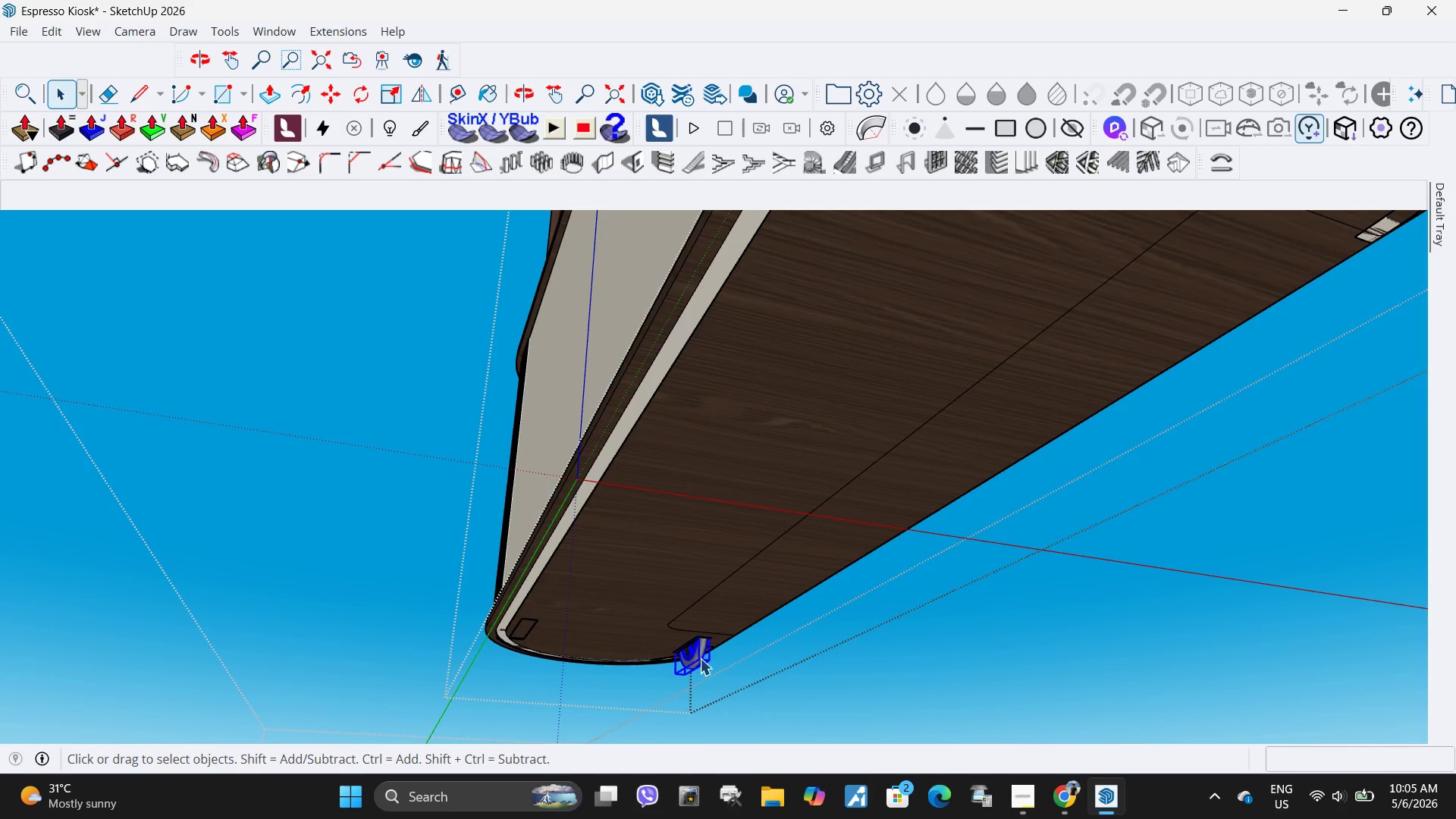 
key(Delete)
 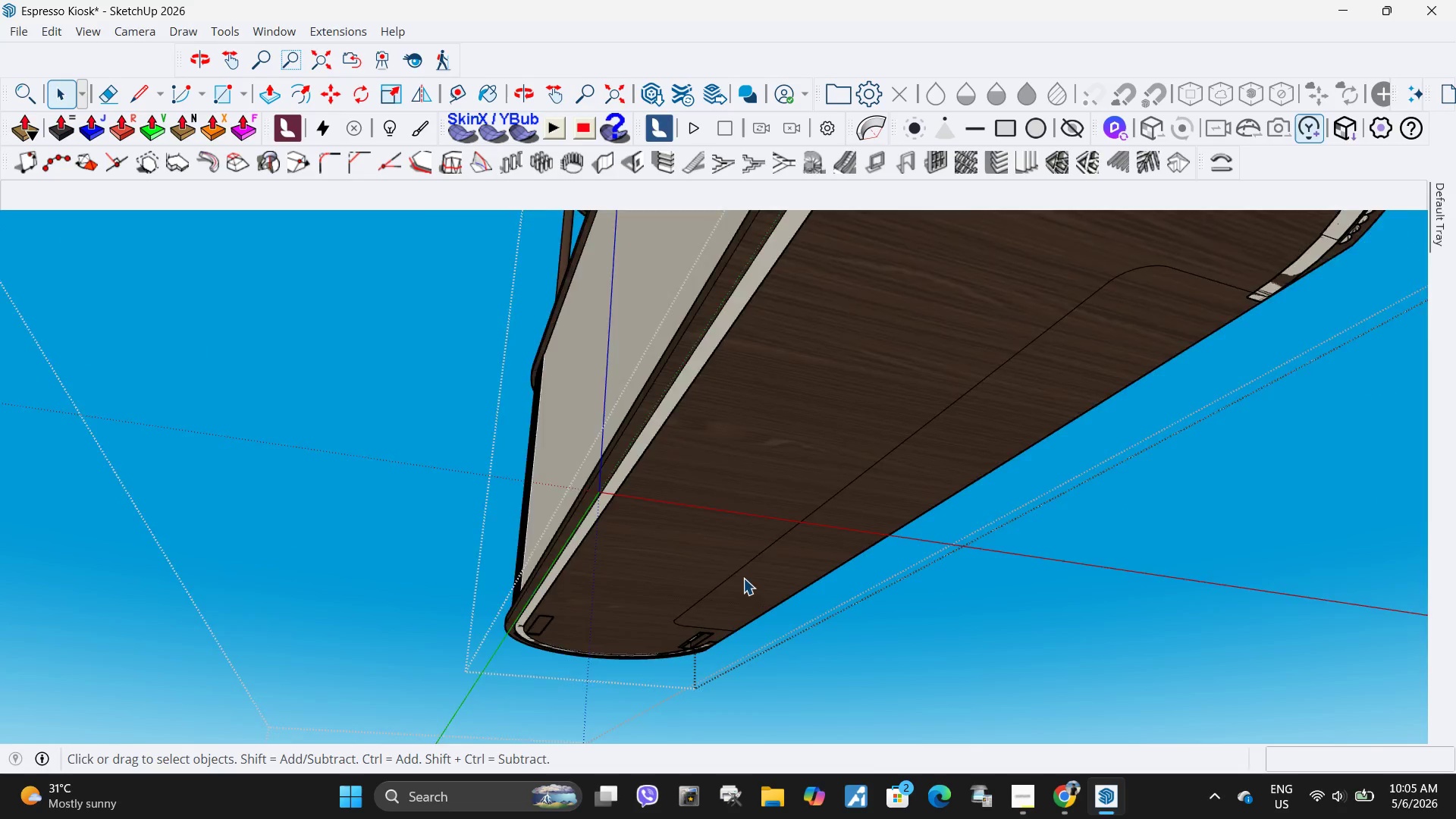 
key(Escape)
 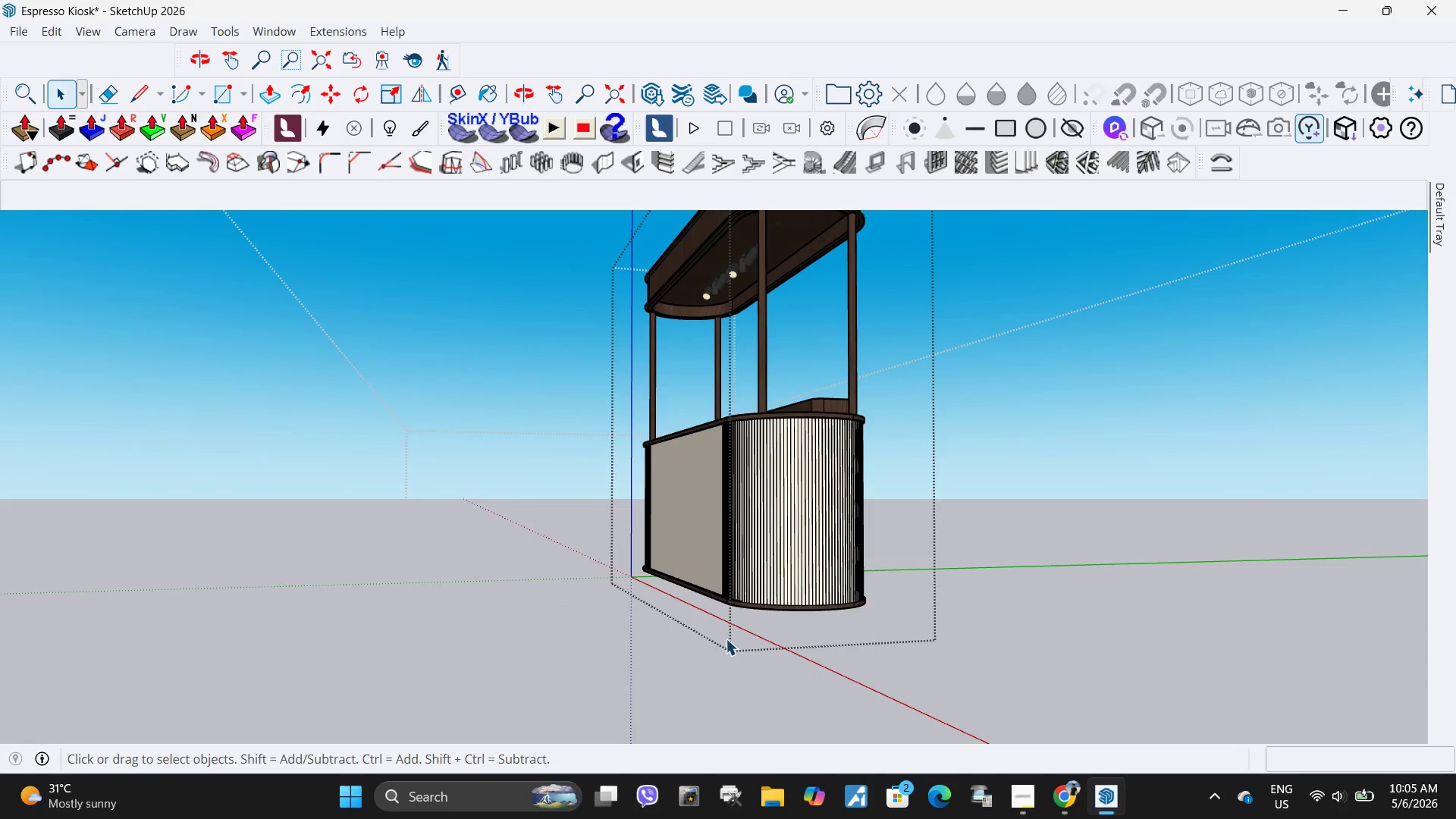 
scroll: coordinate [738, 526], scroll_direction: down, amount: 11.0
 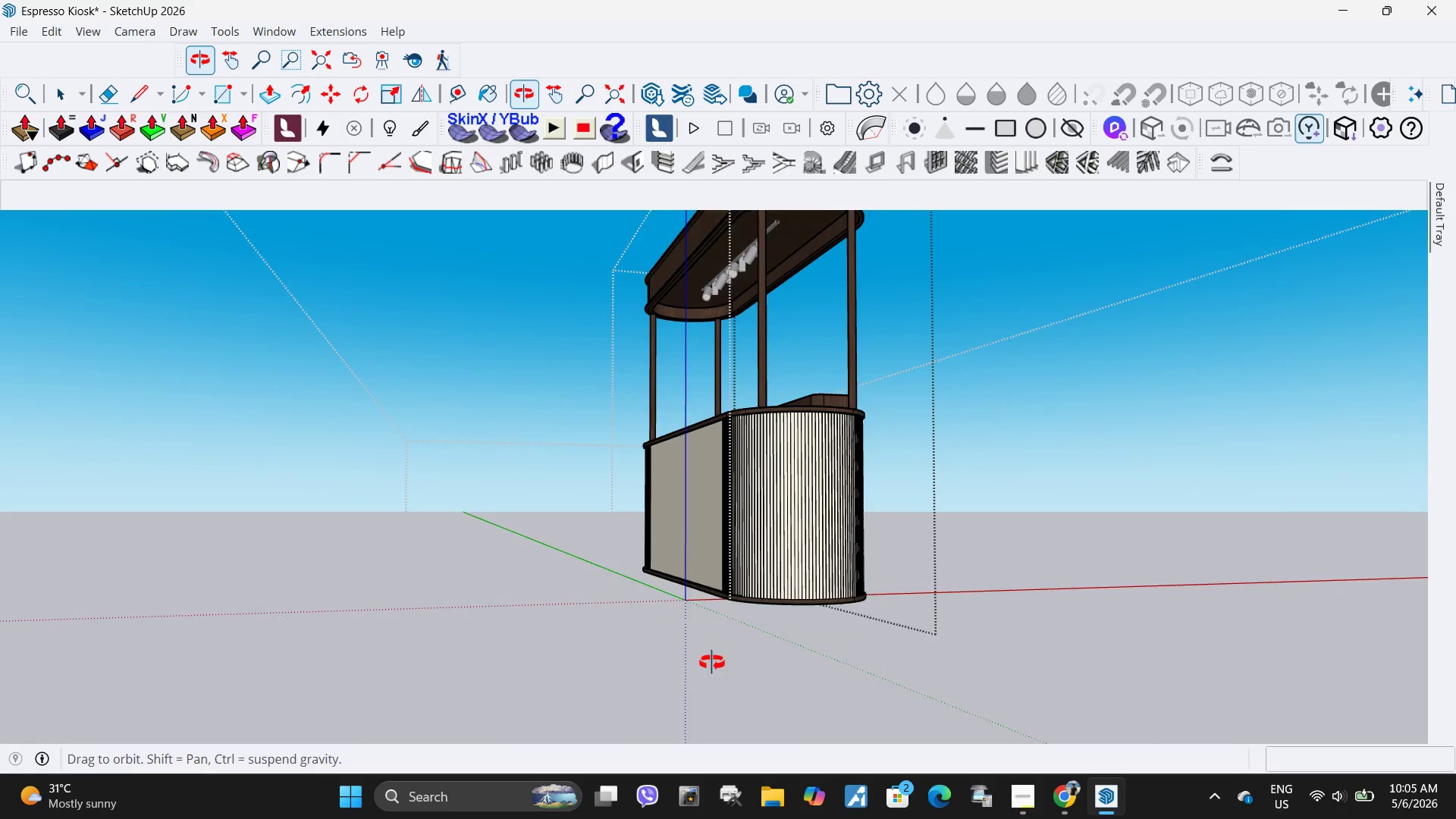 
key(Escape)
 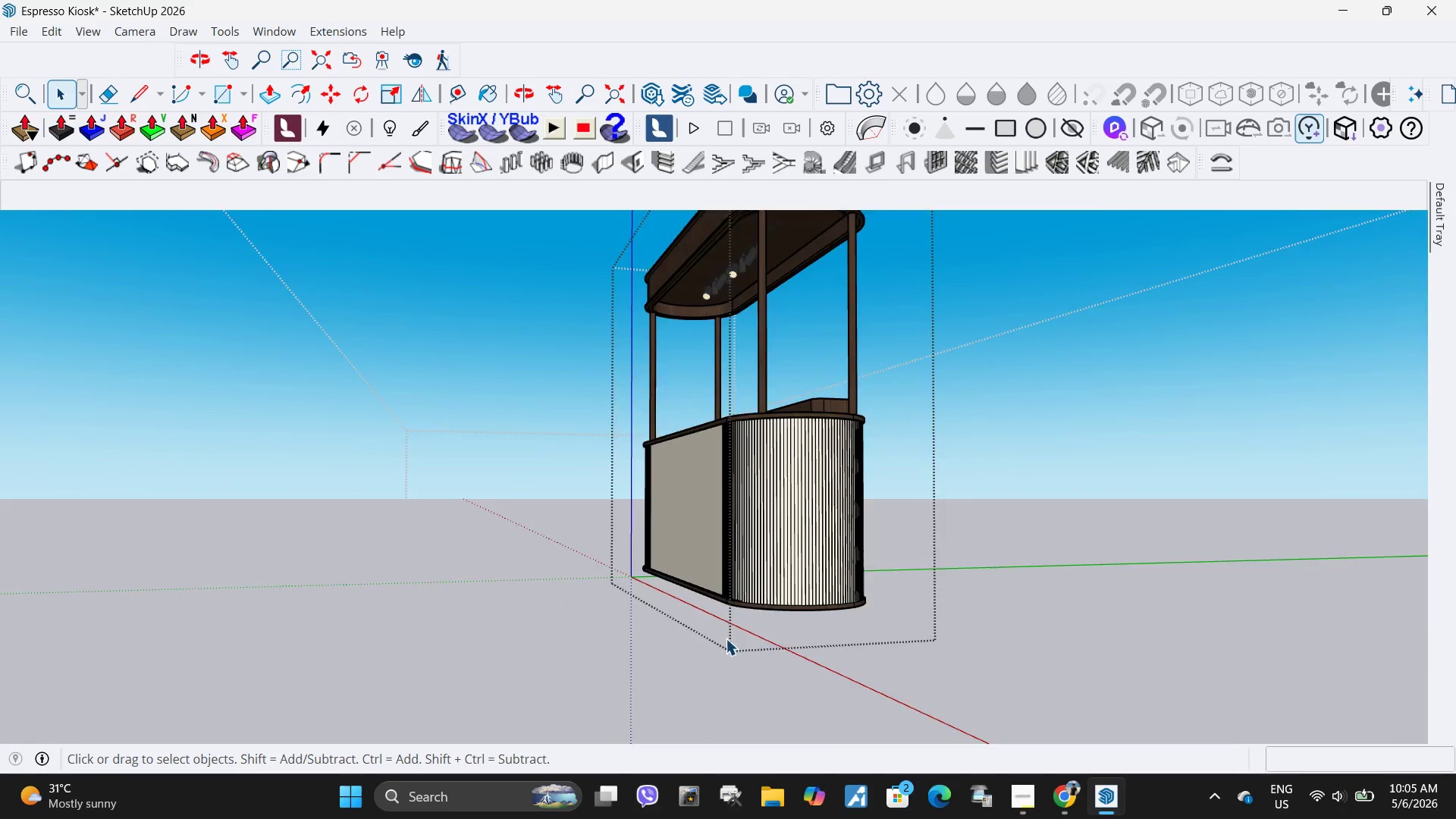 
key(Escape)
 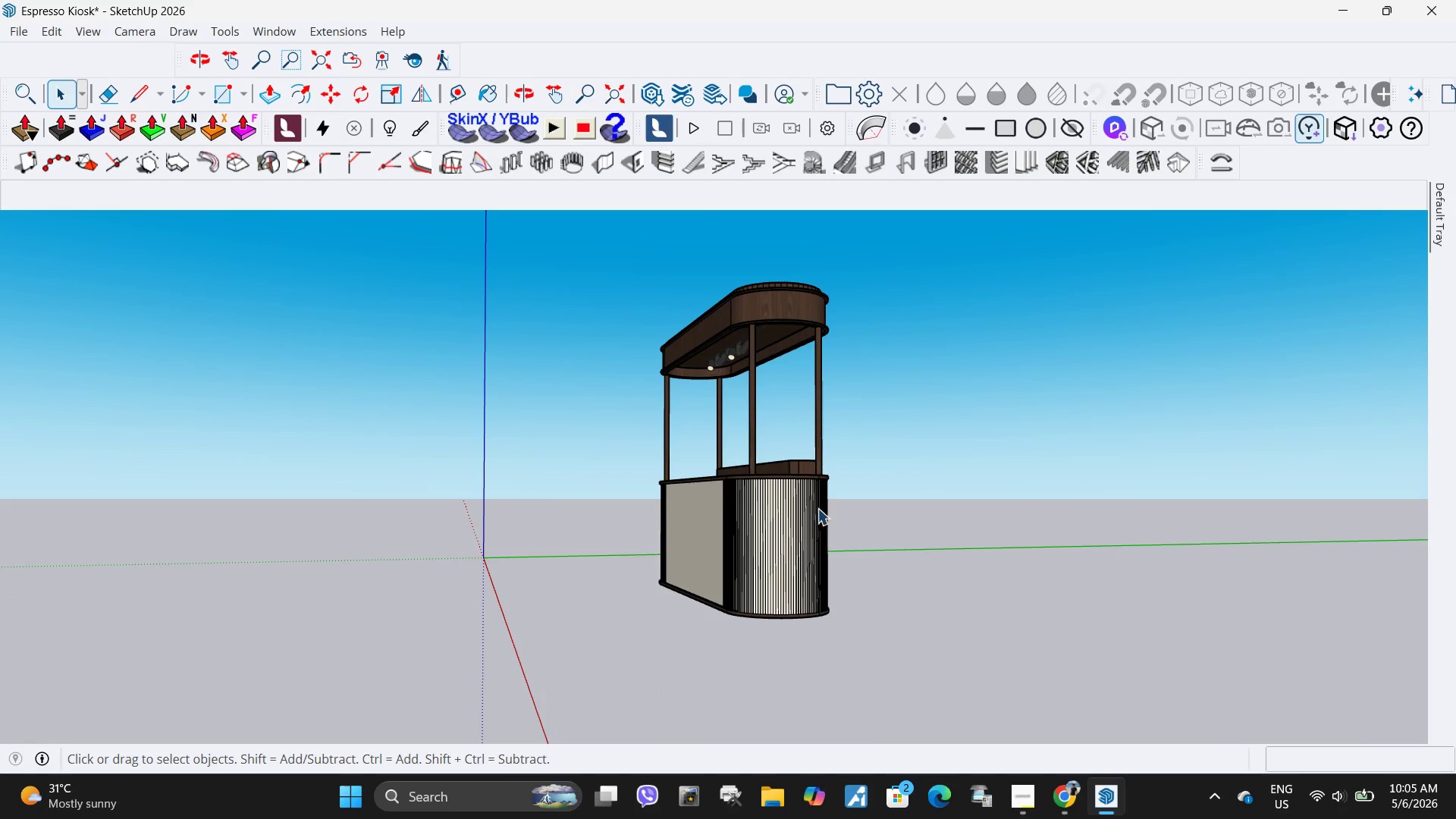 
key(Escape)
 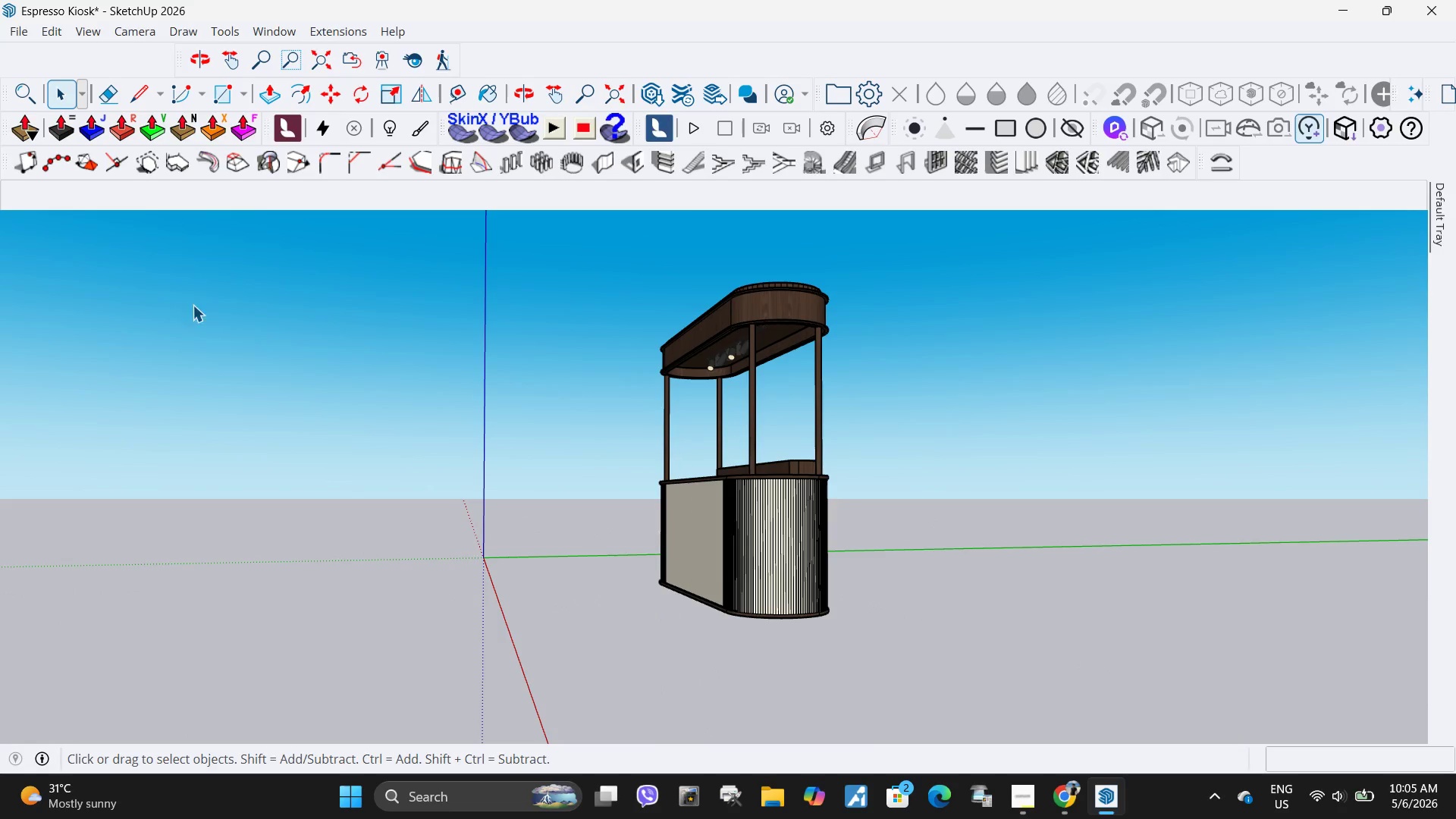 
scroll: coordinate [725, 639], scroll_direction: down, amount: 4.0
 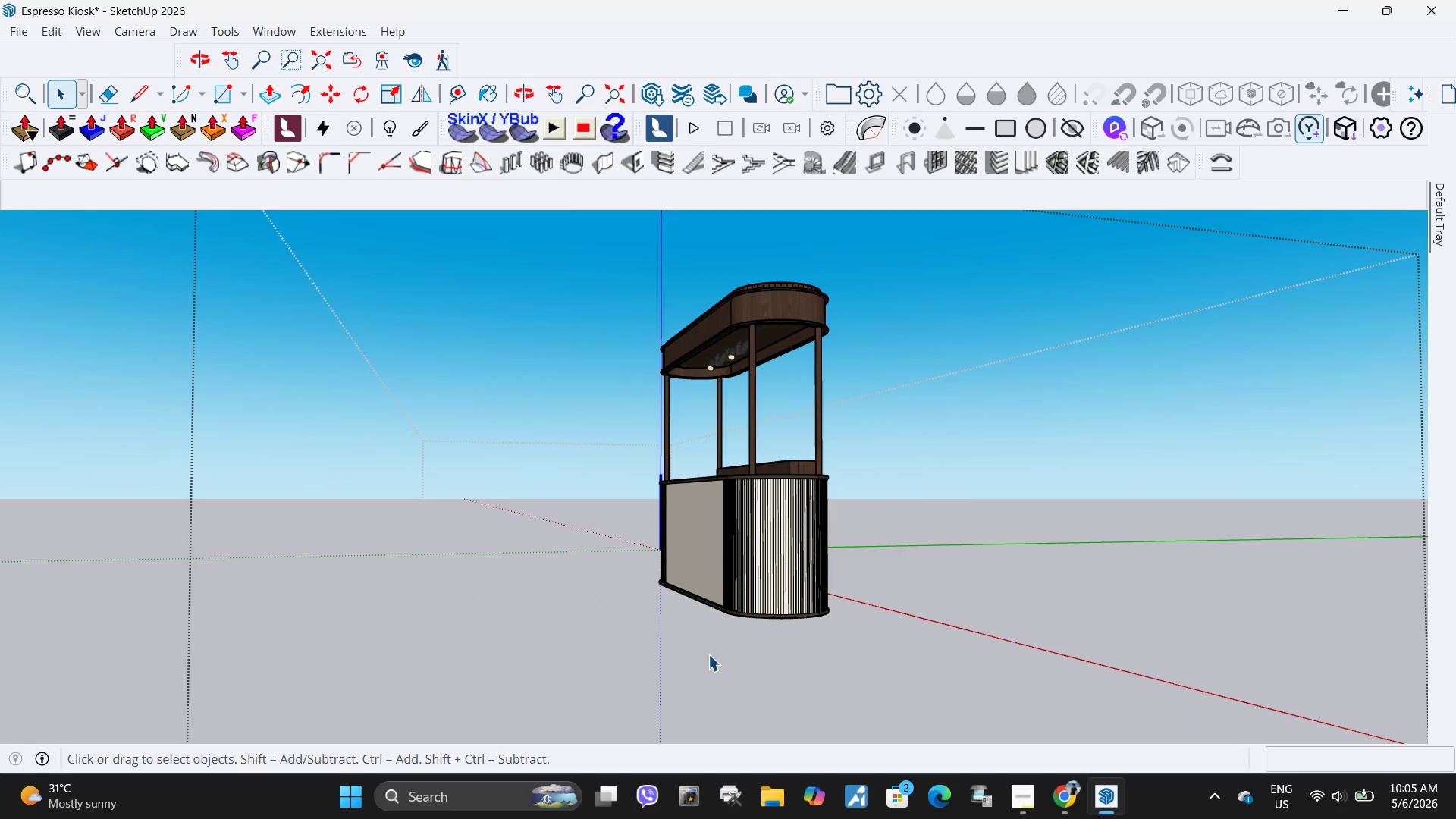 
key(Escape)
 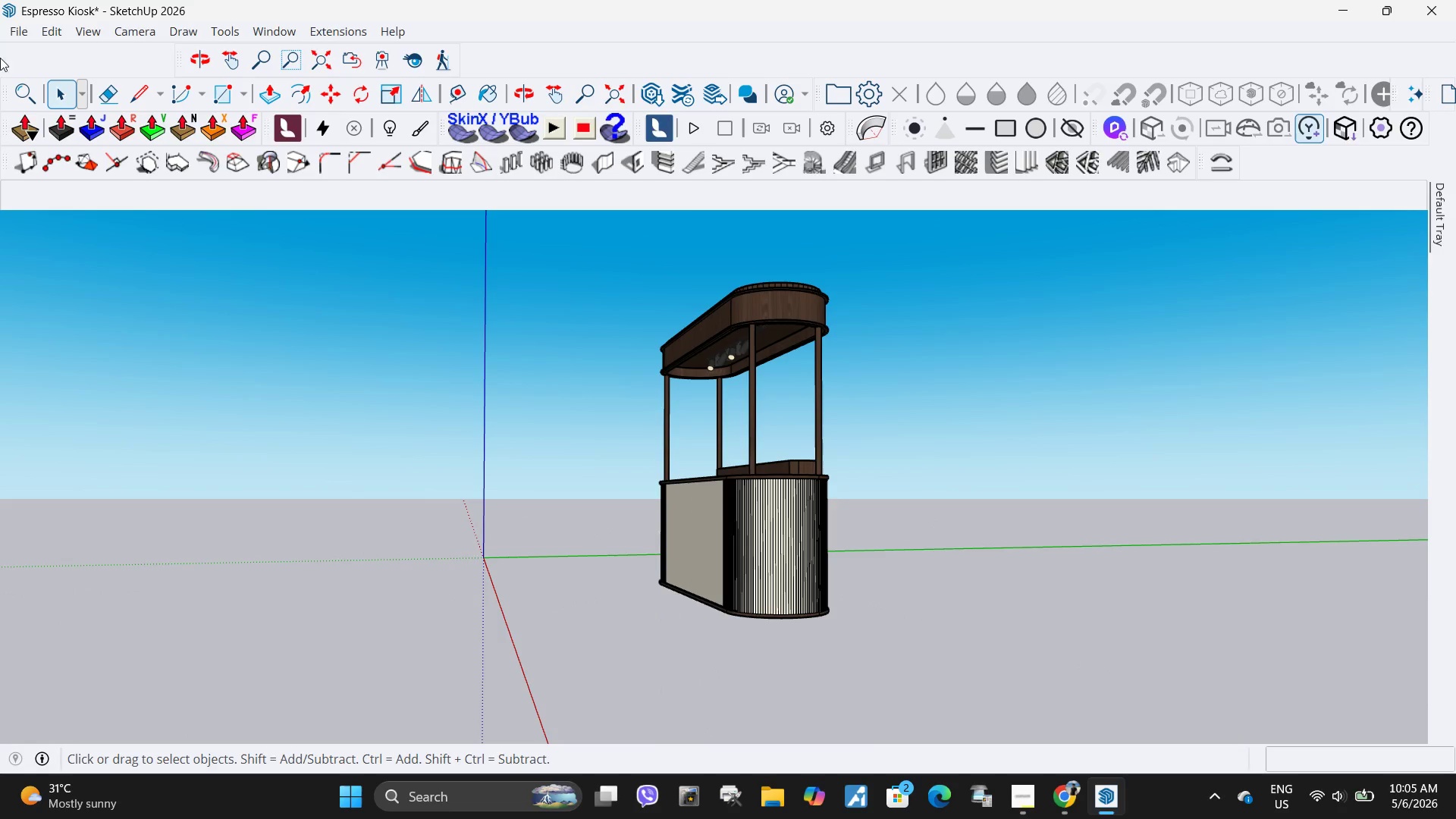 
key(Escape)
 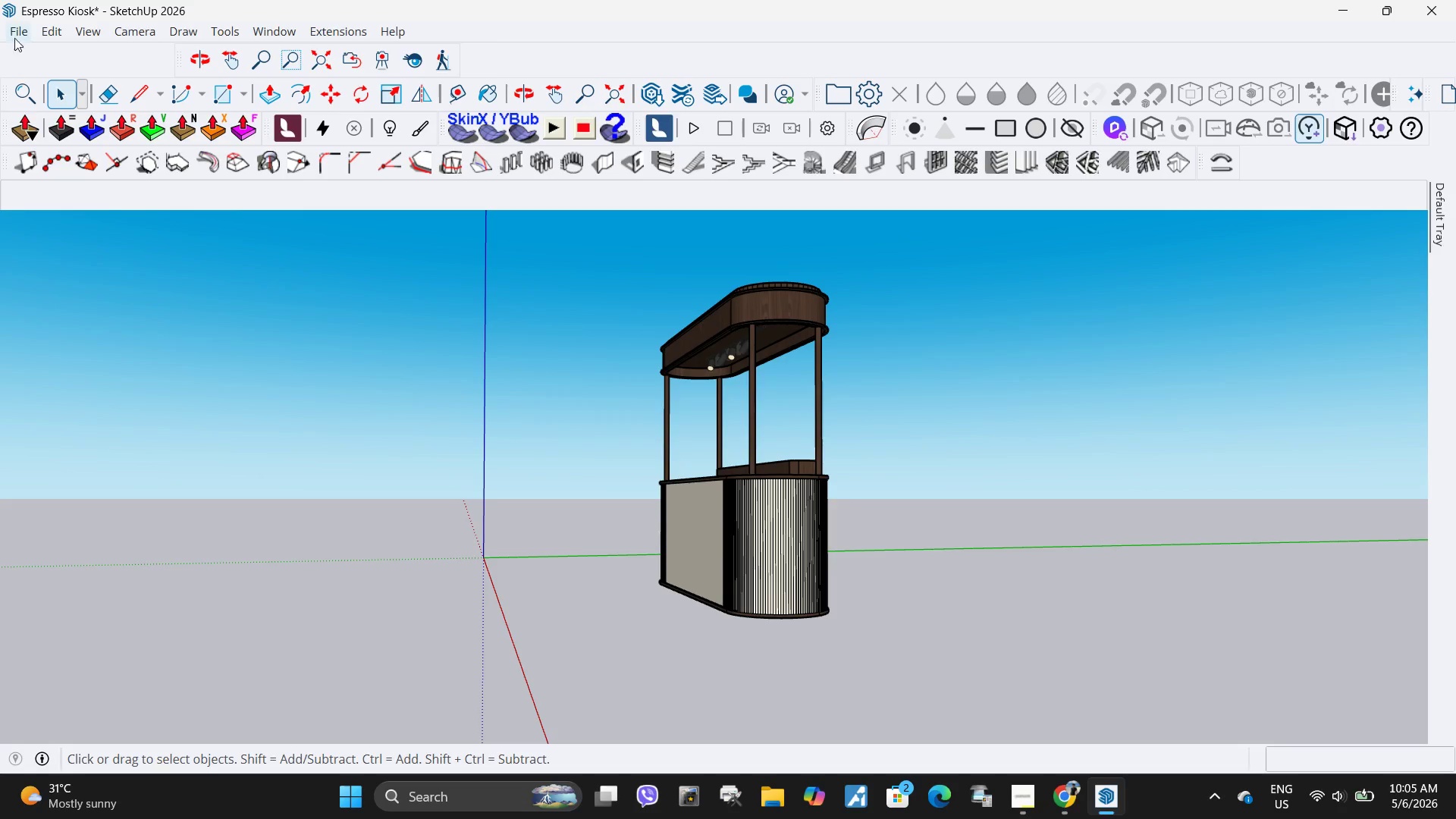 
left_click([17, 32])
 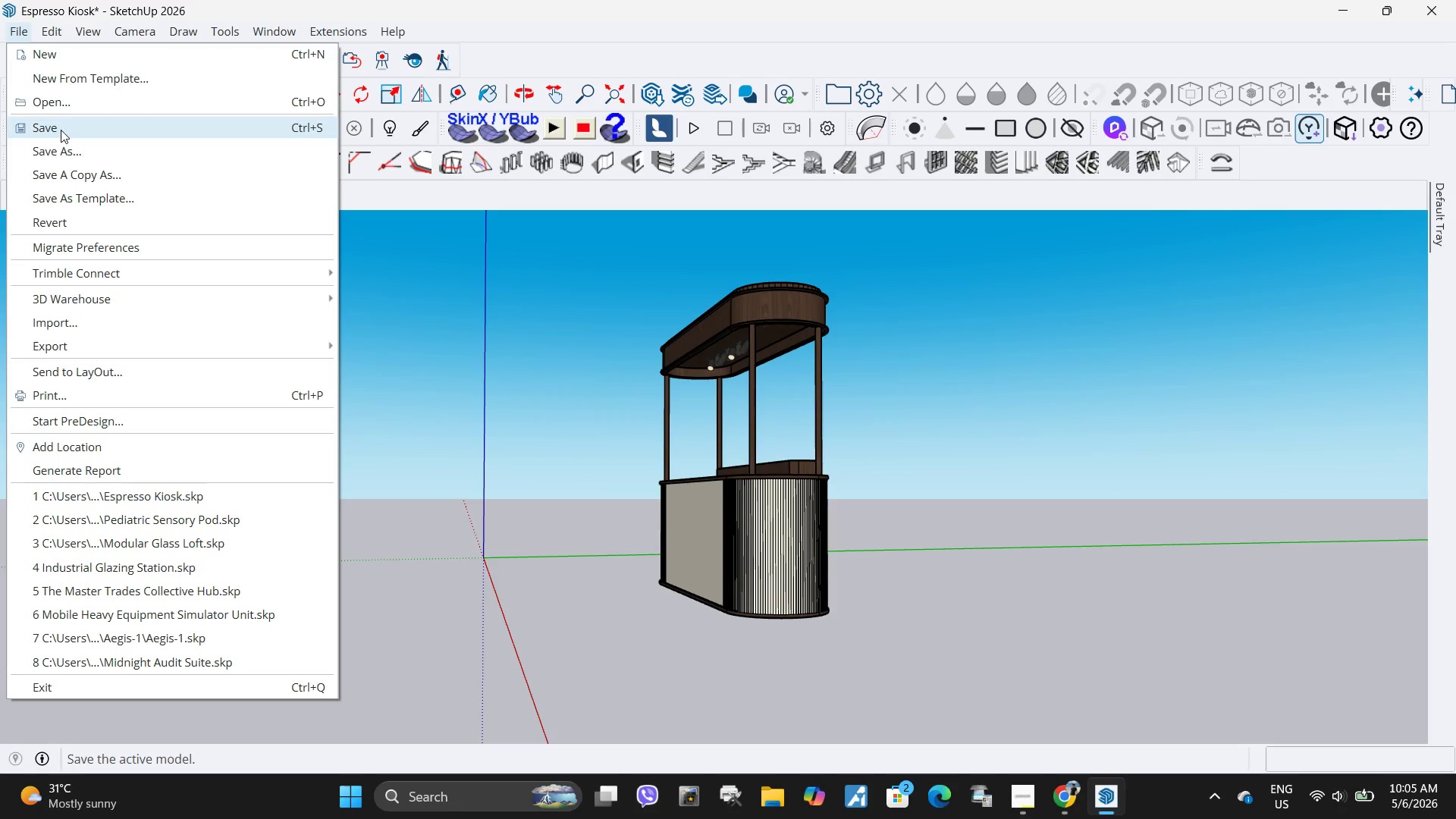 
left_click([61, 130])
 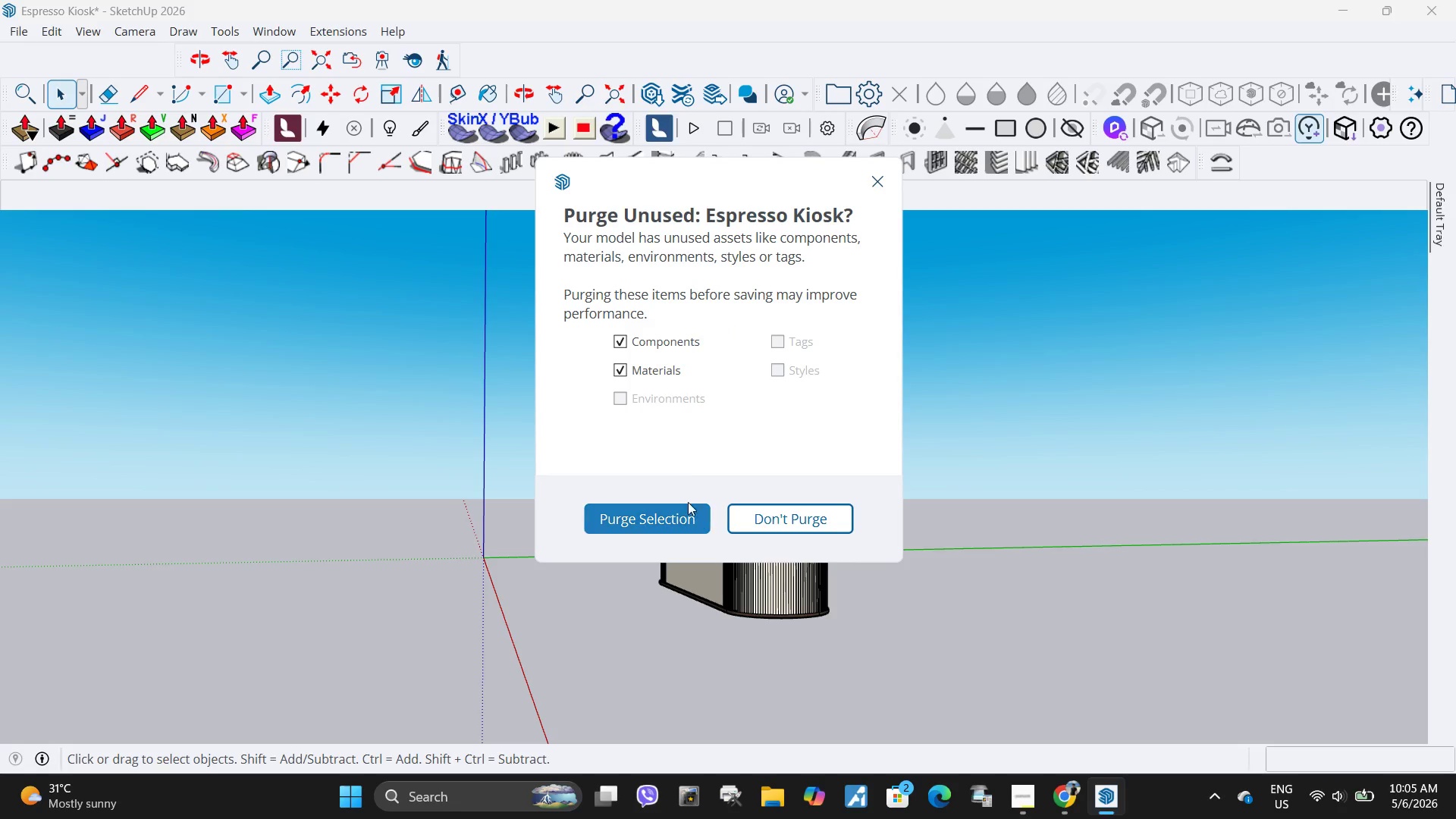 
left_click([671, 521])
 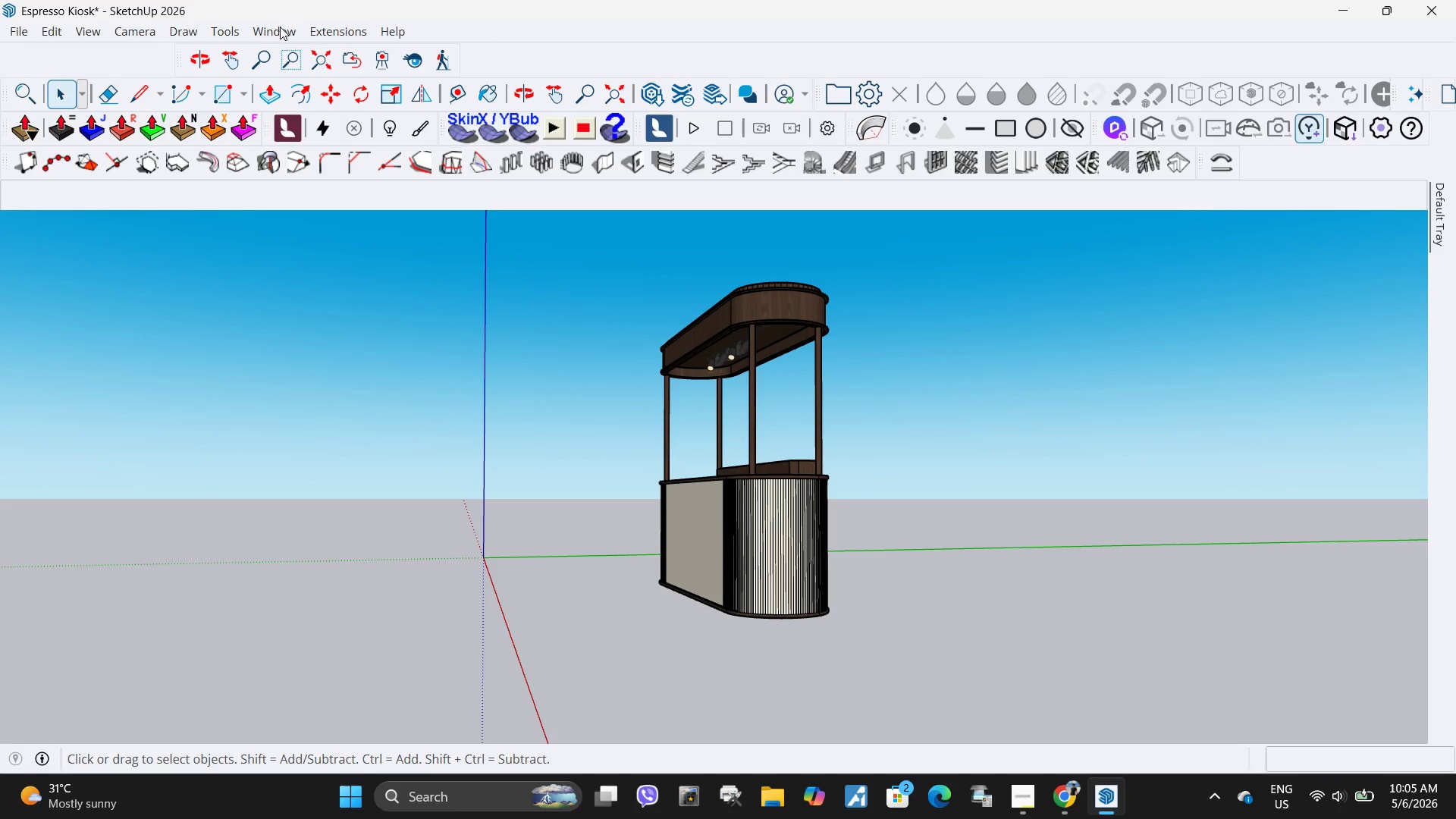 
scroll: coordinate [837, 405], scroll_direction: down, amount: 3.0
 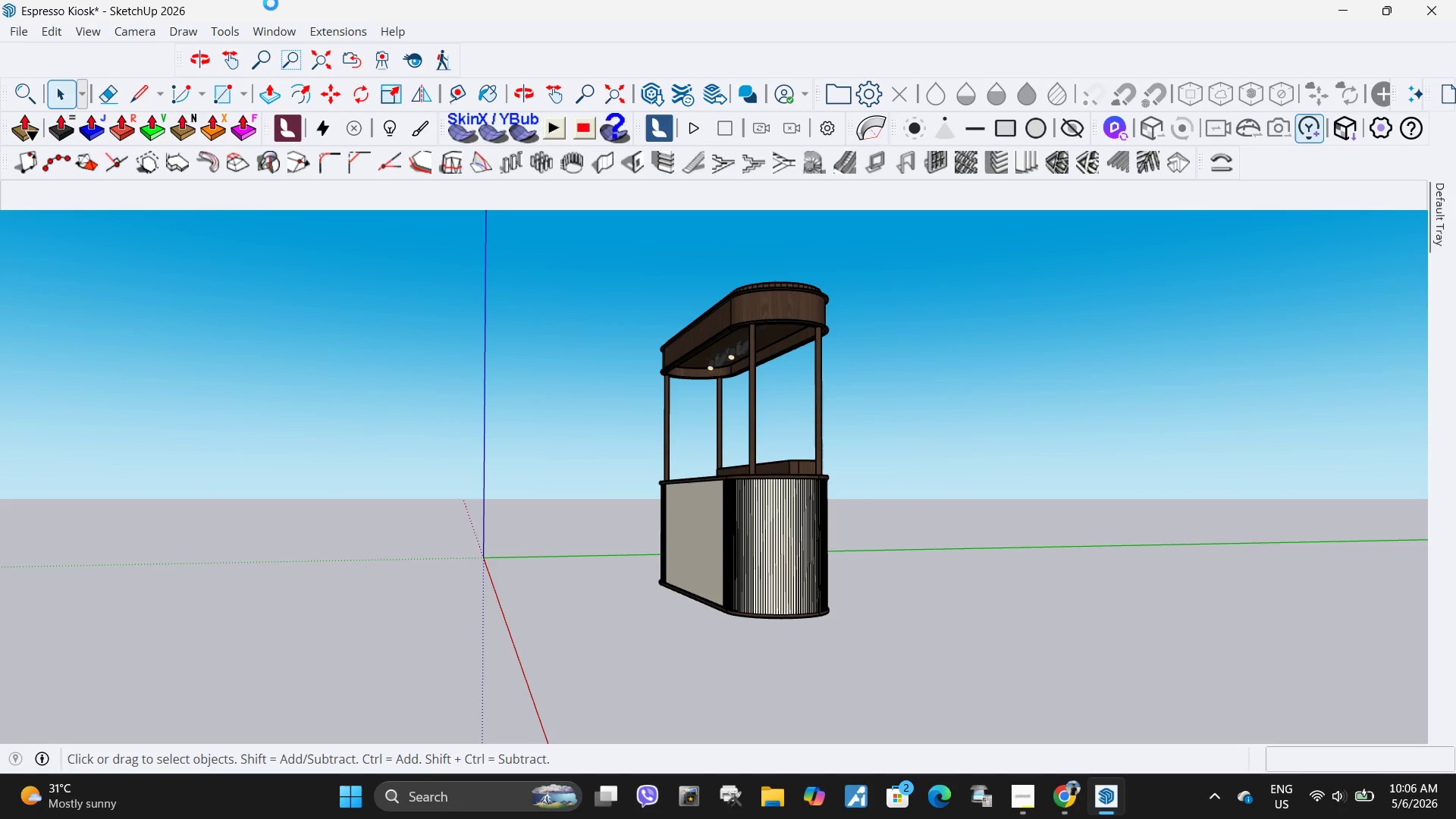 
left_click([281, 32])
 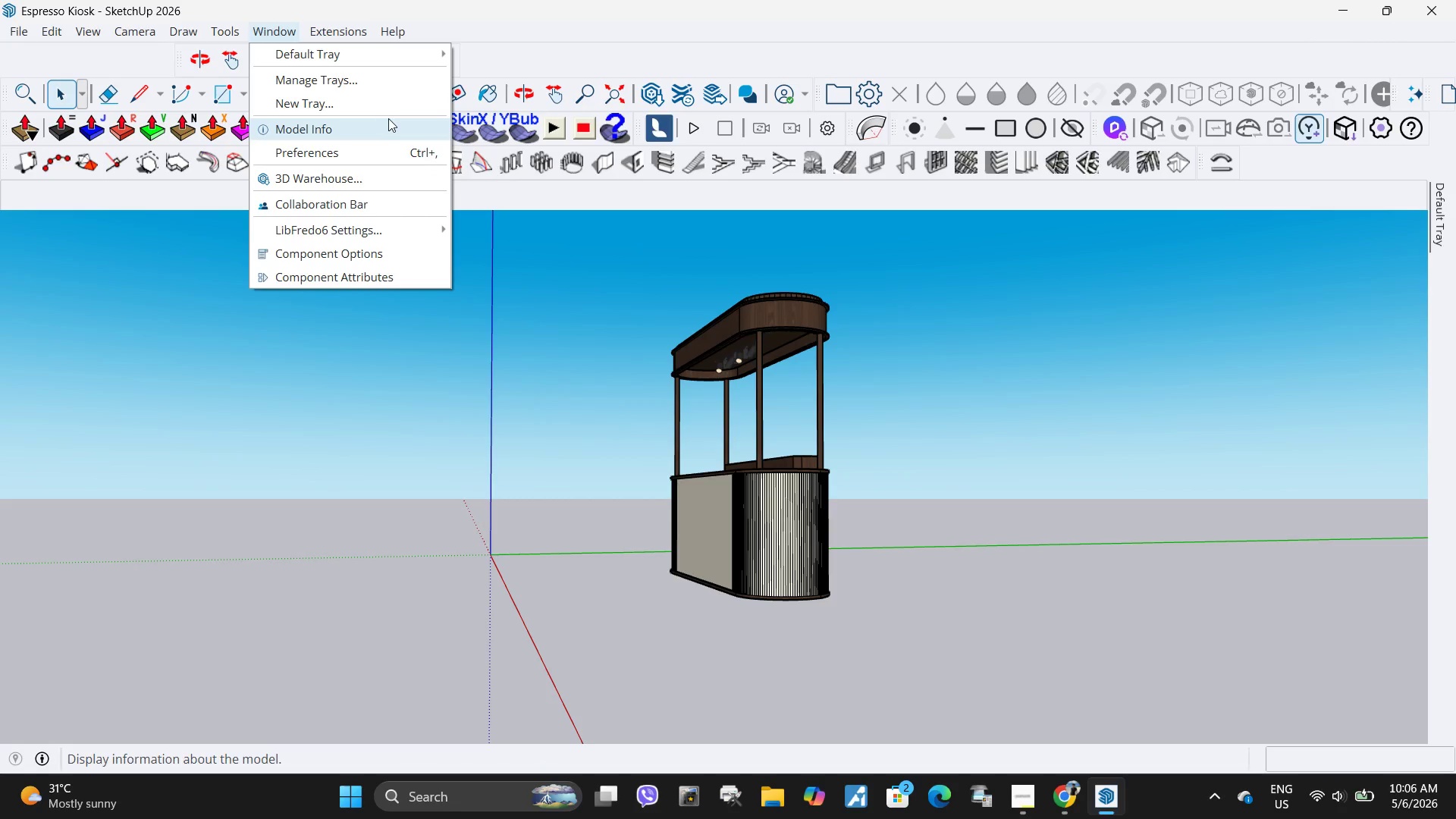 
left_click([391, 123])
 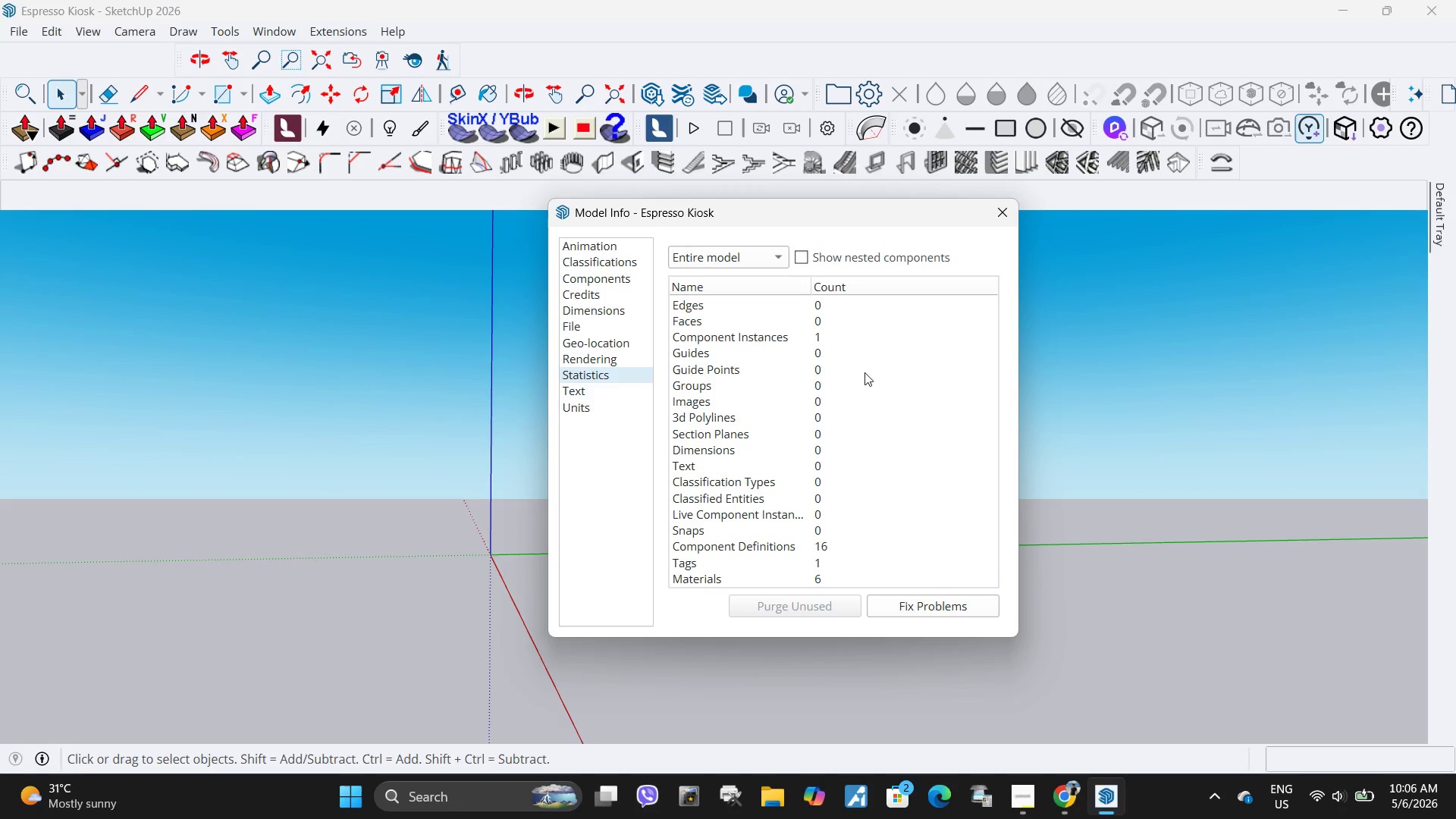 
scroll: coordinate [783, 442], scroll_direction: down, amount: 4.0
 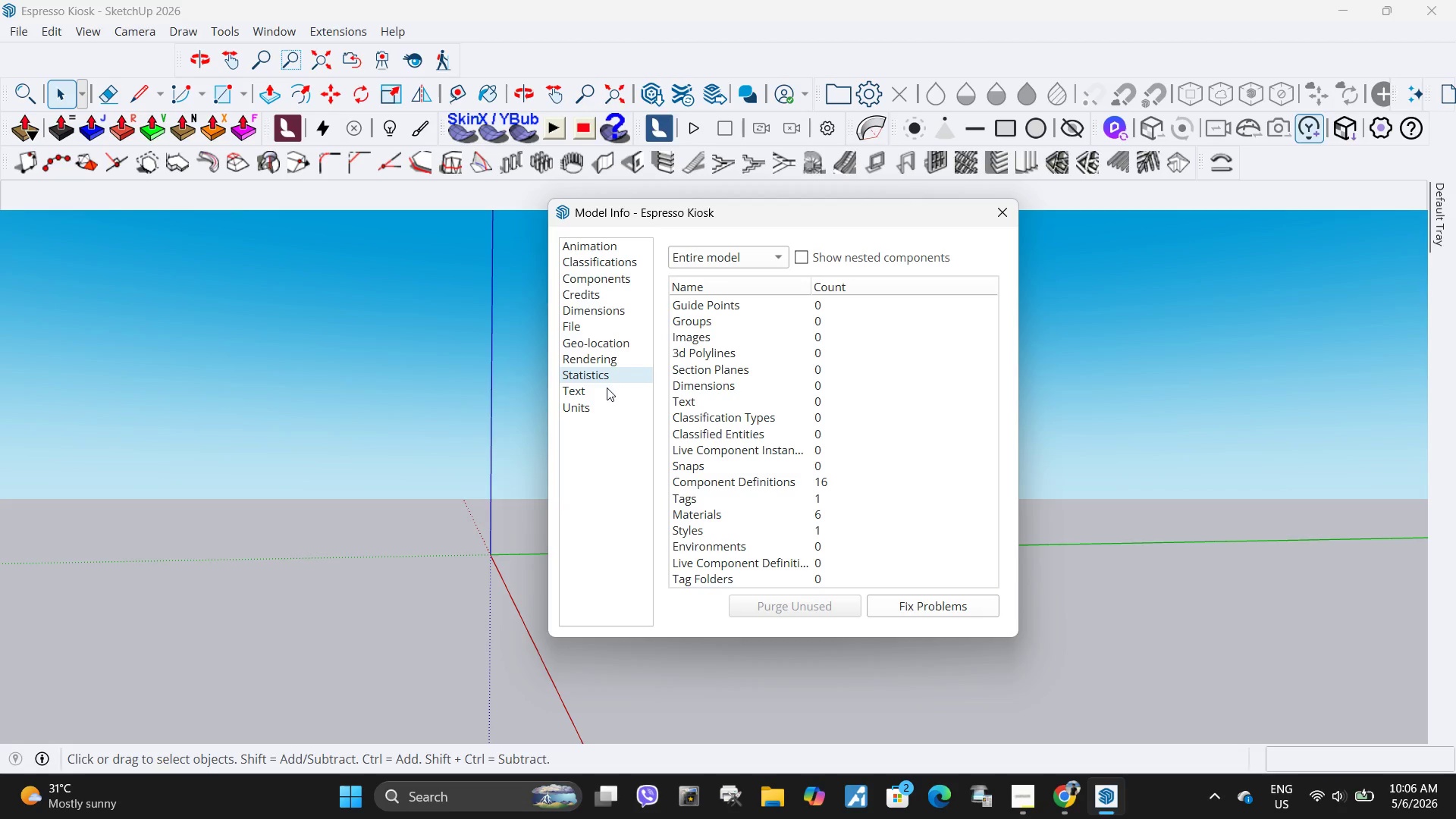 
scroll: coordinate [763, 444], scroll_direction: up, amount: 6.0
 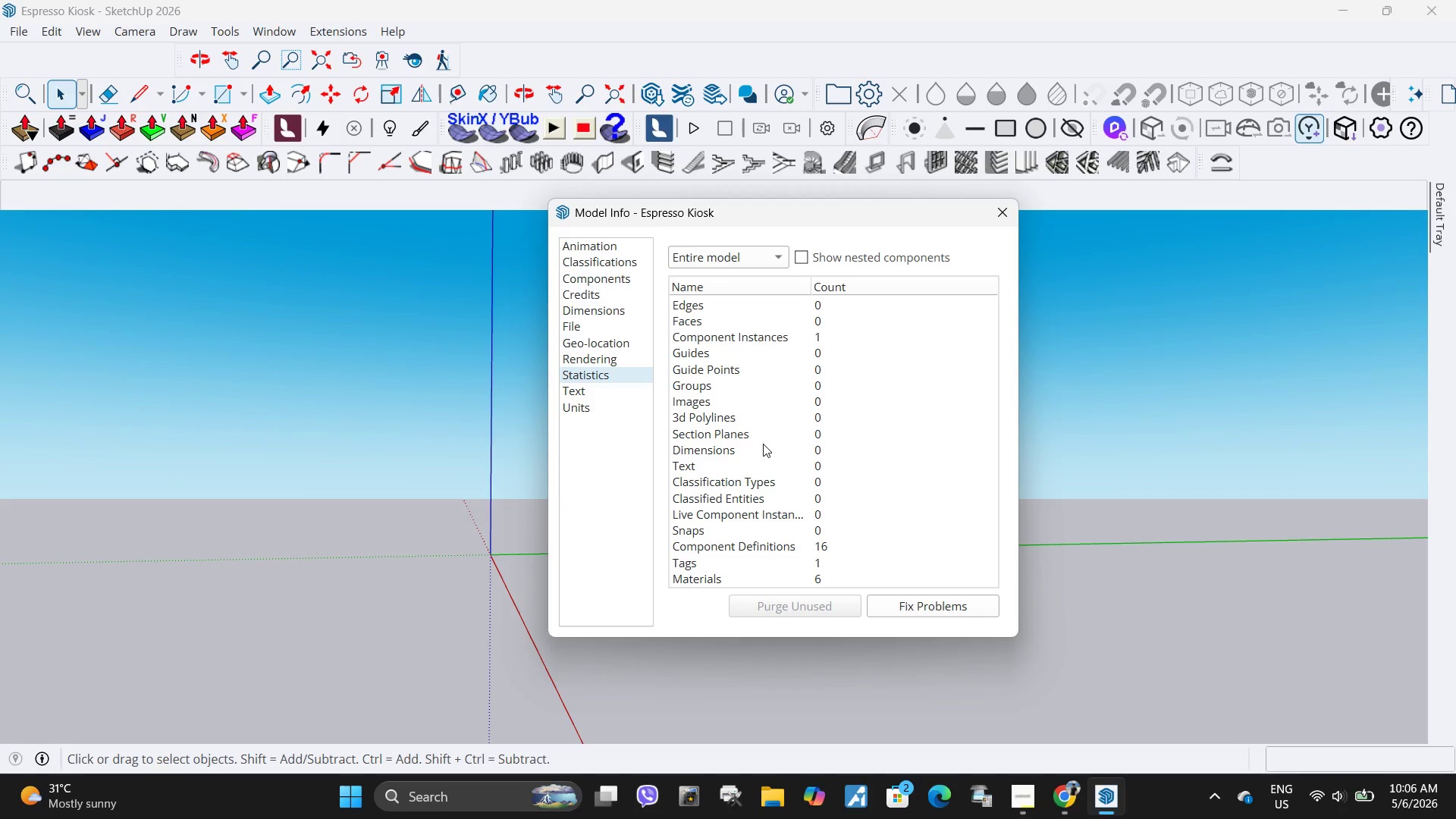 
scroll: coordinate [763, 444], scroll_direction: down, amount: 6.0
 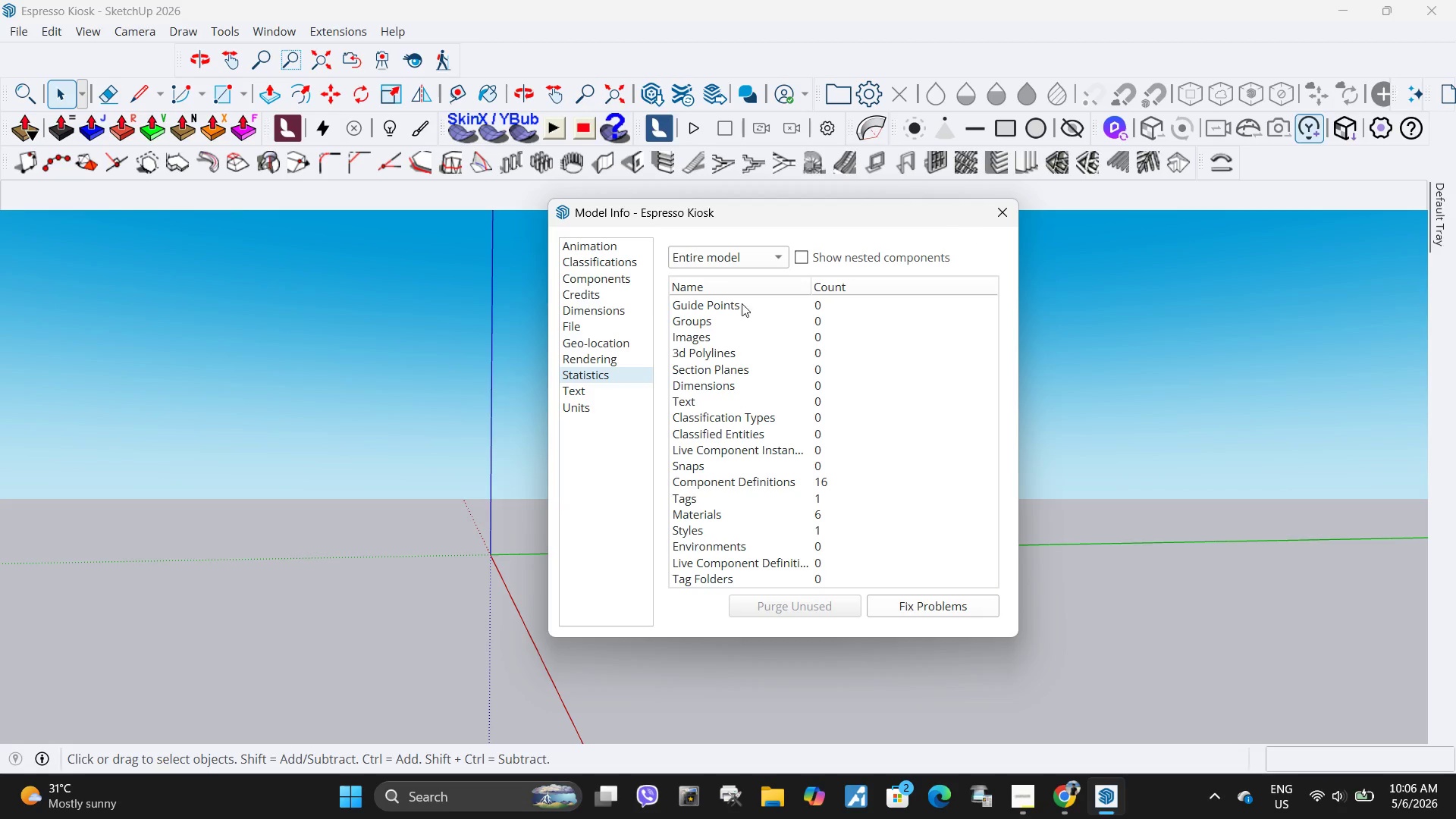 
left_click([592, 339])
 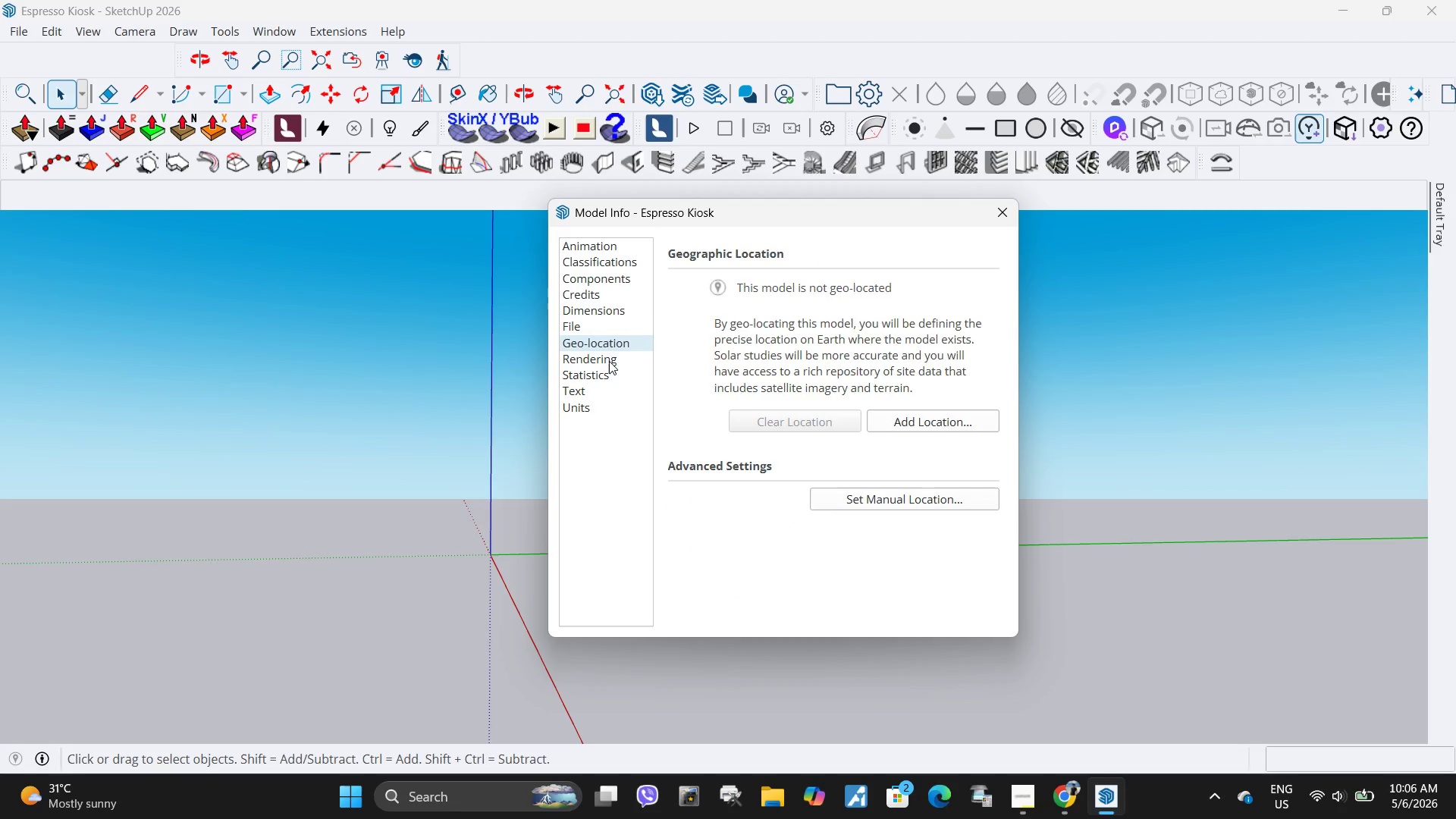 
left_click([609, 361])
 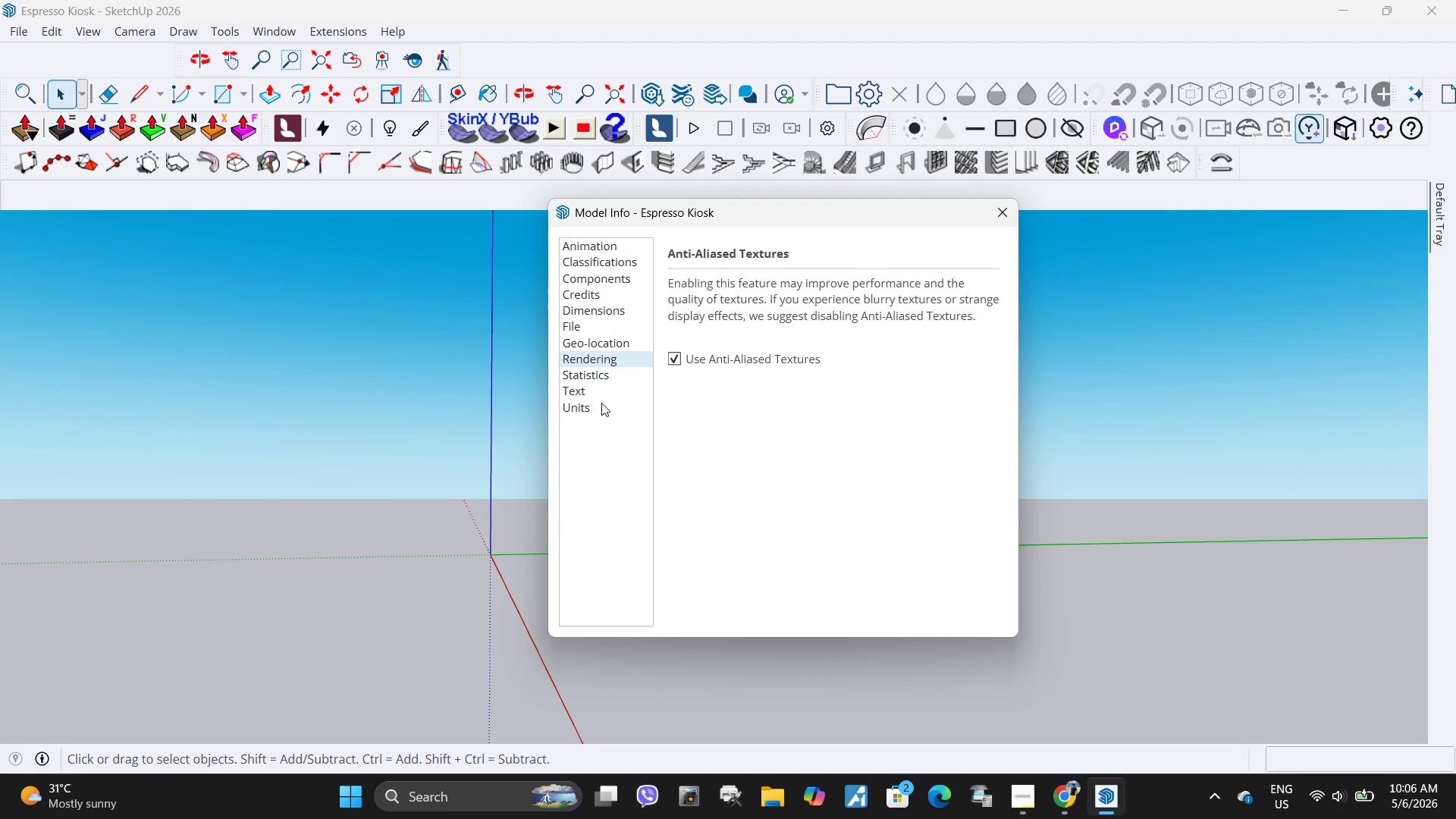 
left_click([599, 410])
 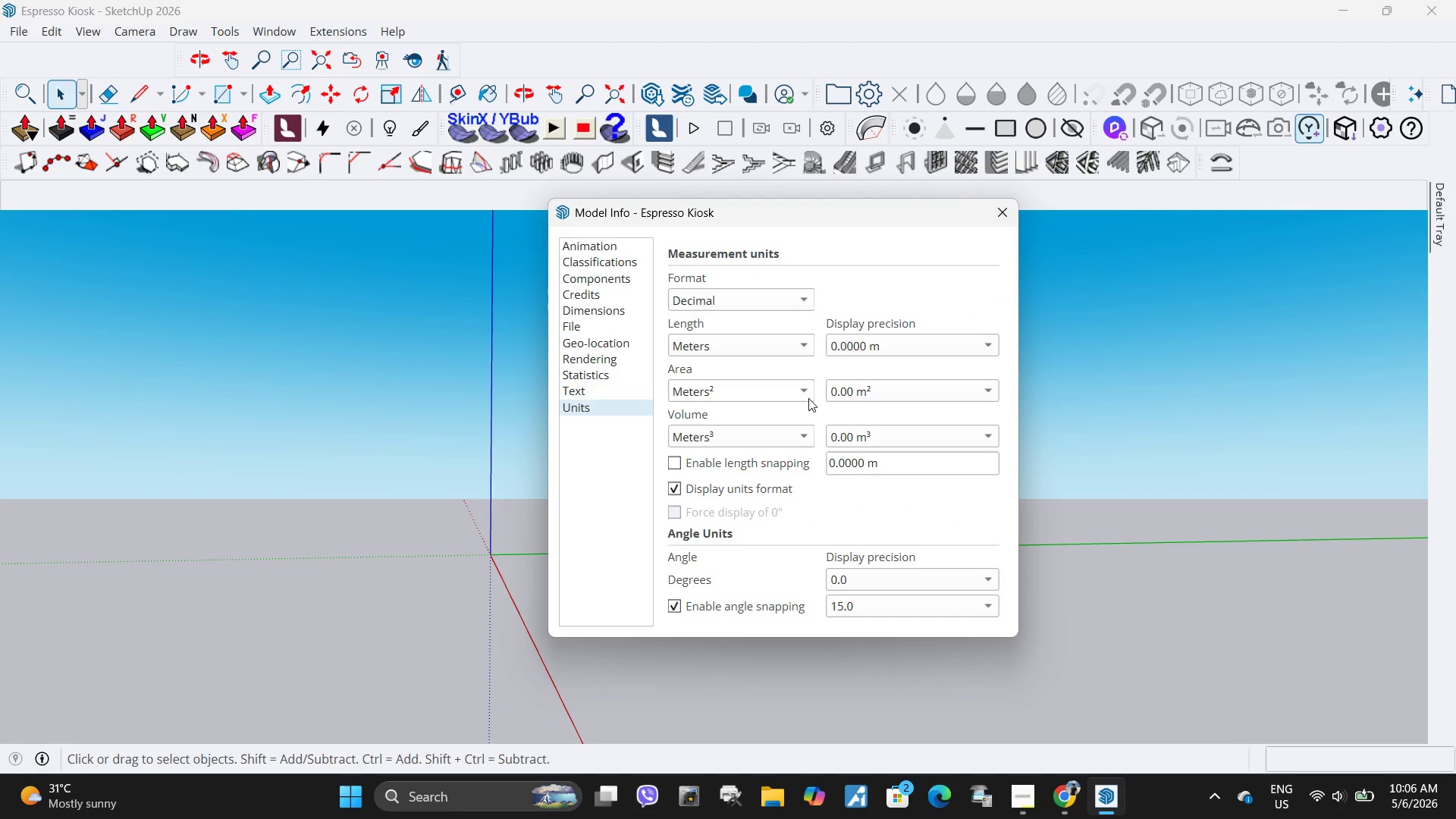 
scroll: coordinate [811, 400], scroll_direction: down, amount: 2.0
 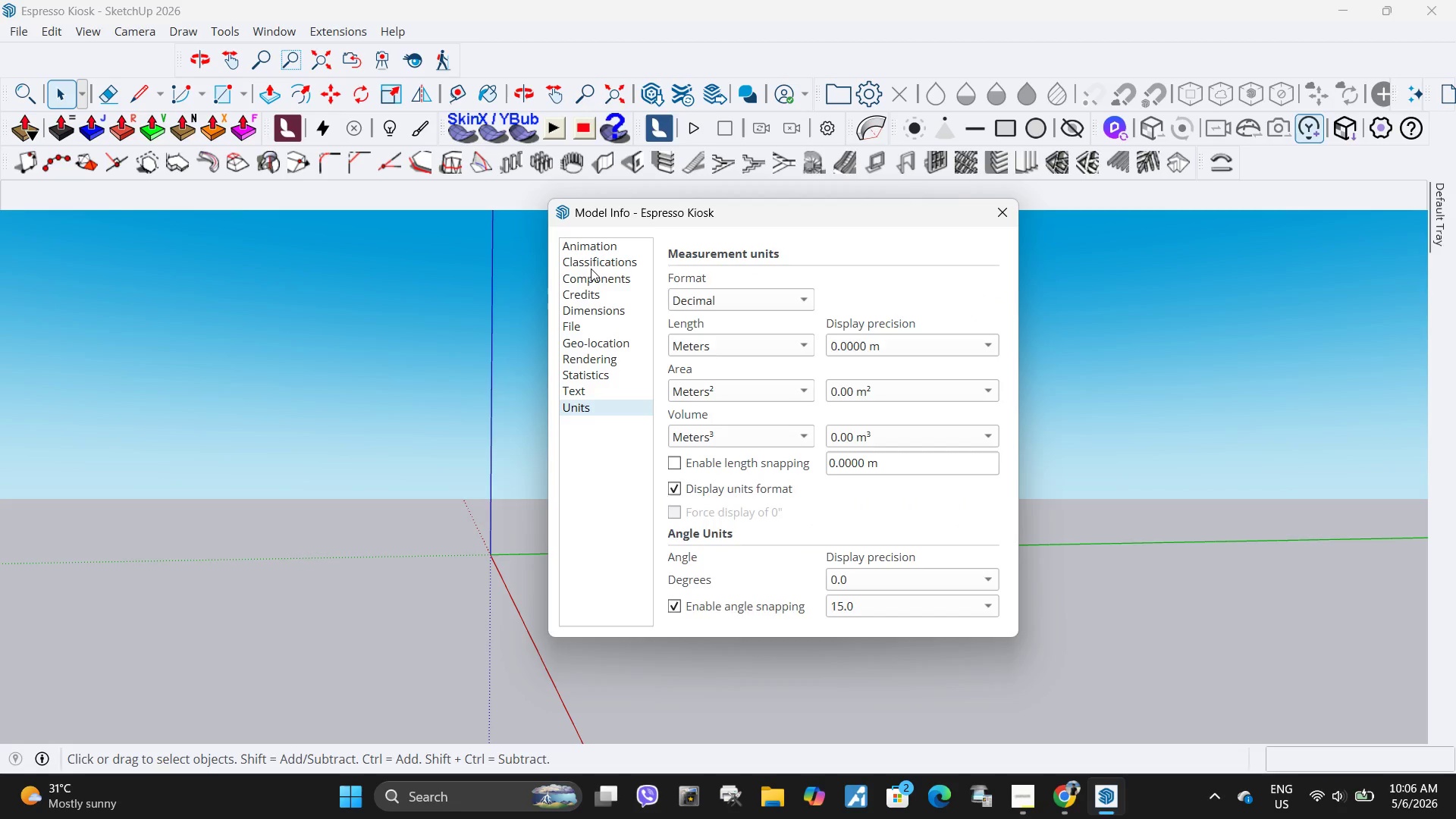 
left_click([595, 271])
 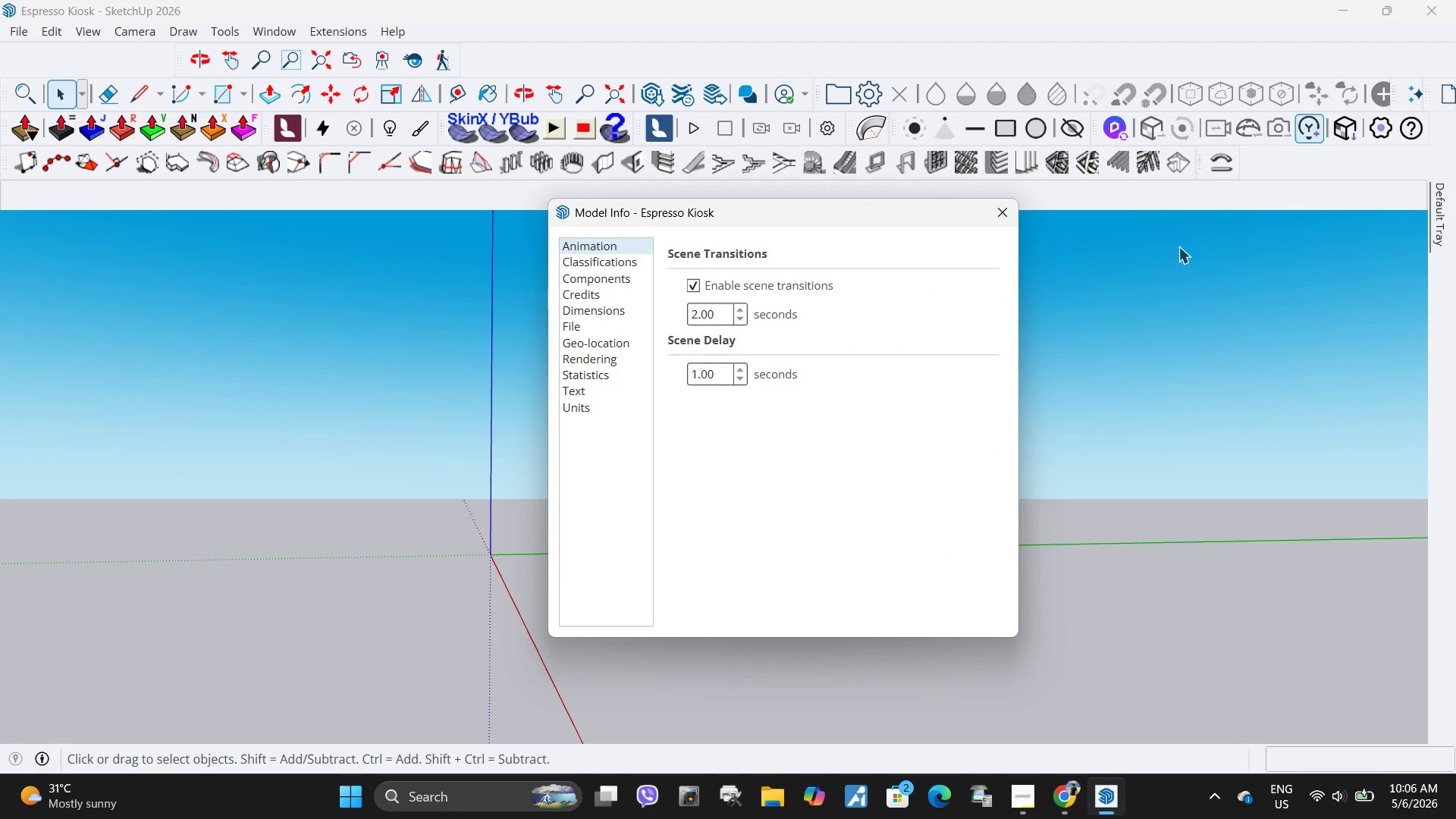 
left_click([992, 212])
 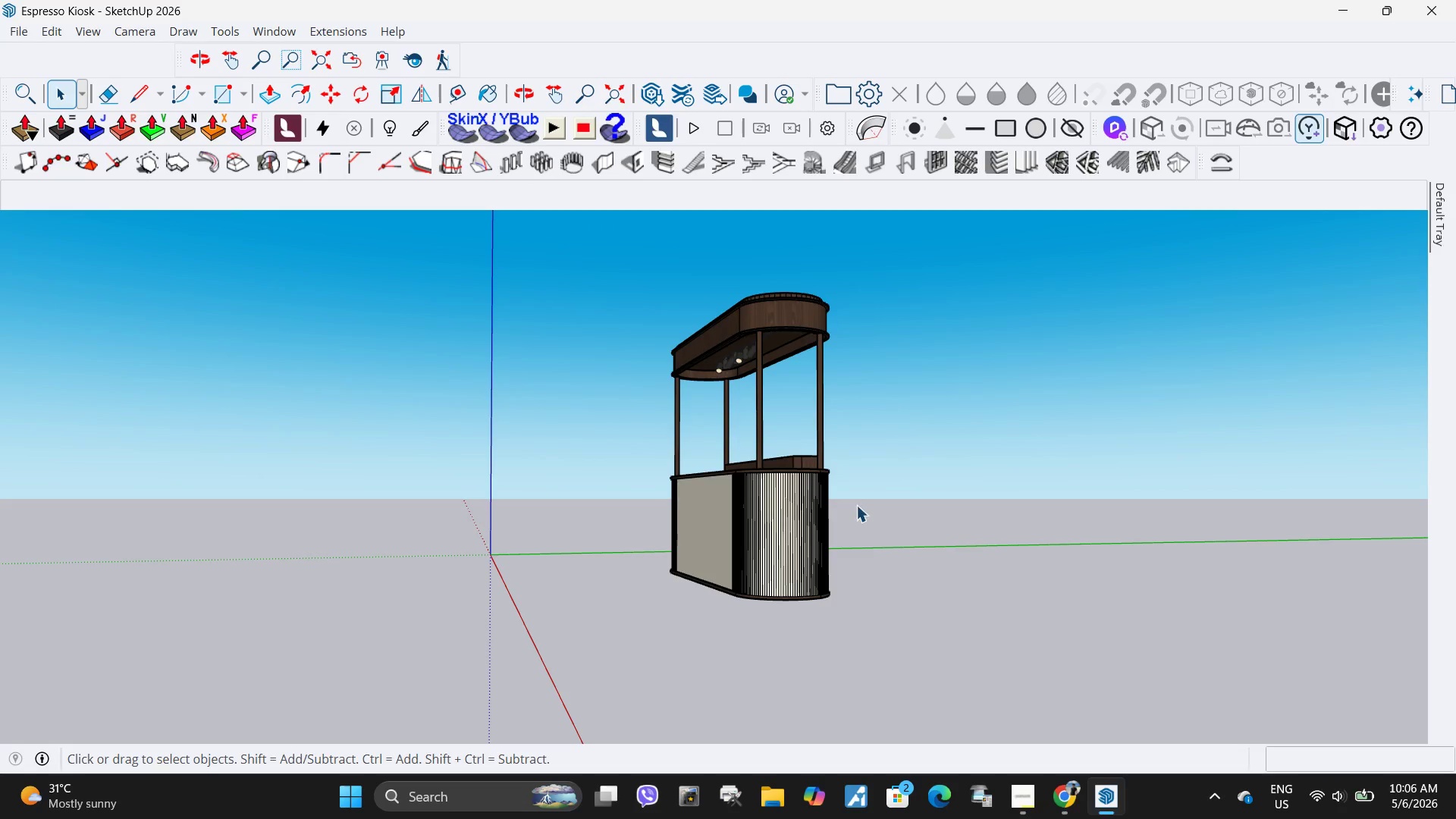 
scroll: coordinate [852, 520], scroll_direction: down, amount: 4.0
 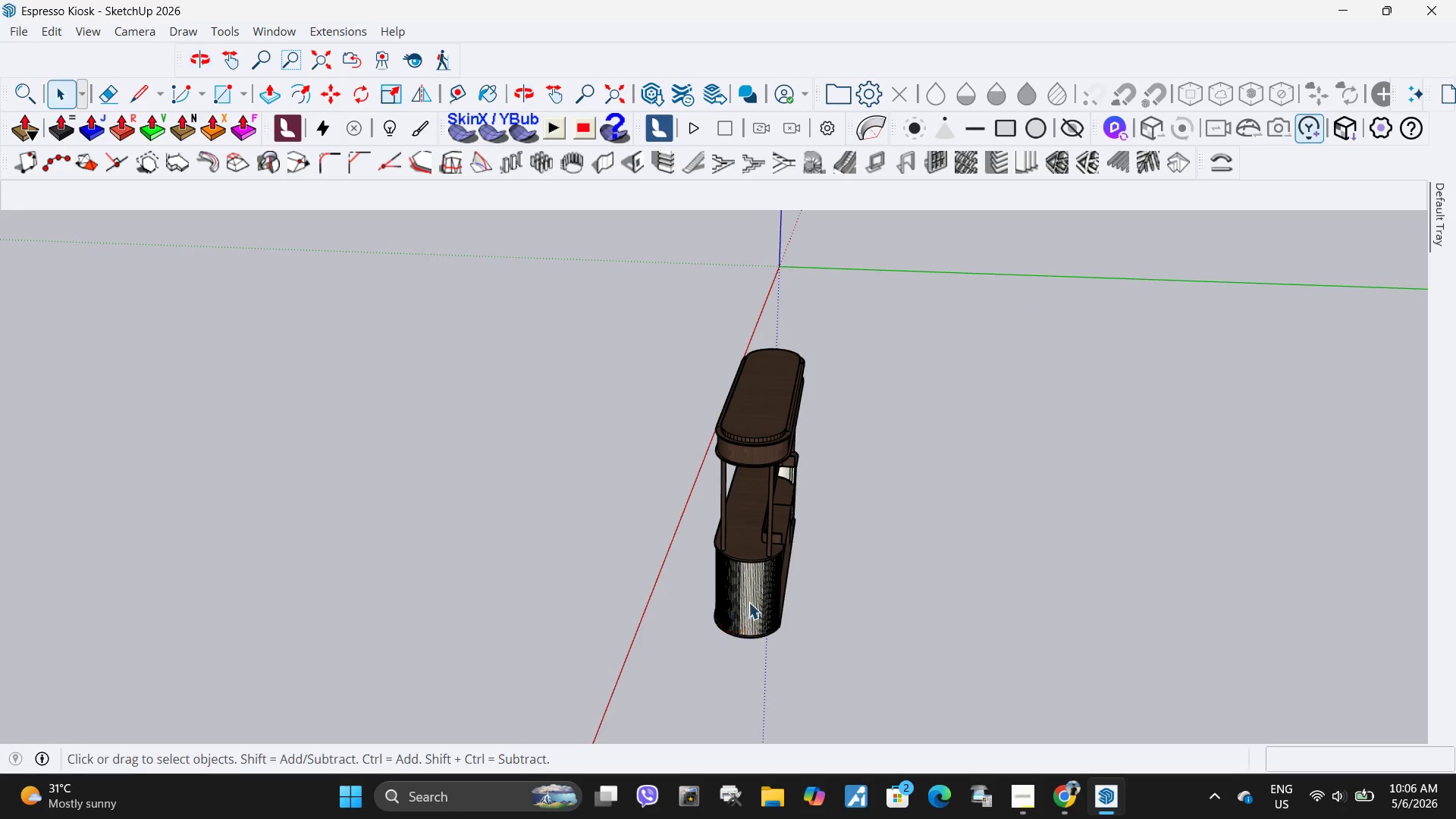 
scroll: coordinate [894, 533], scroll_direction: up, amount: 16.0
 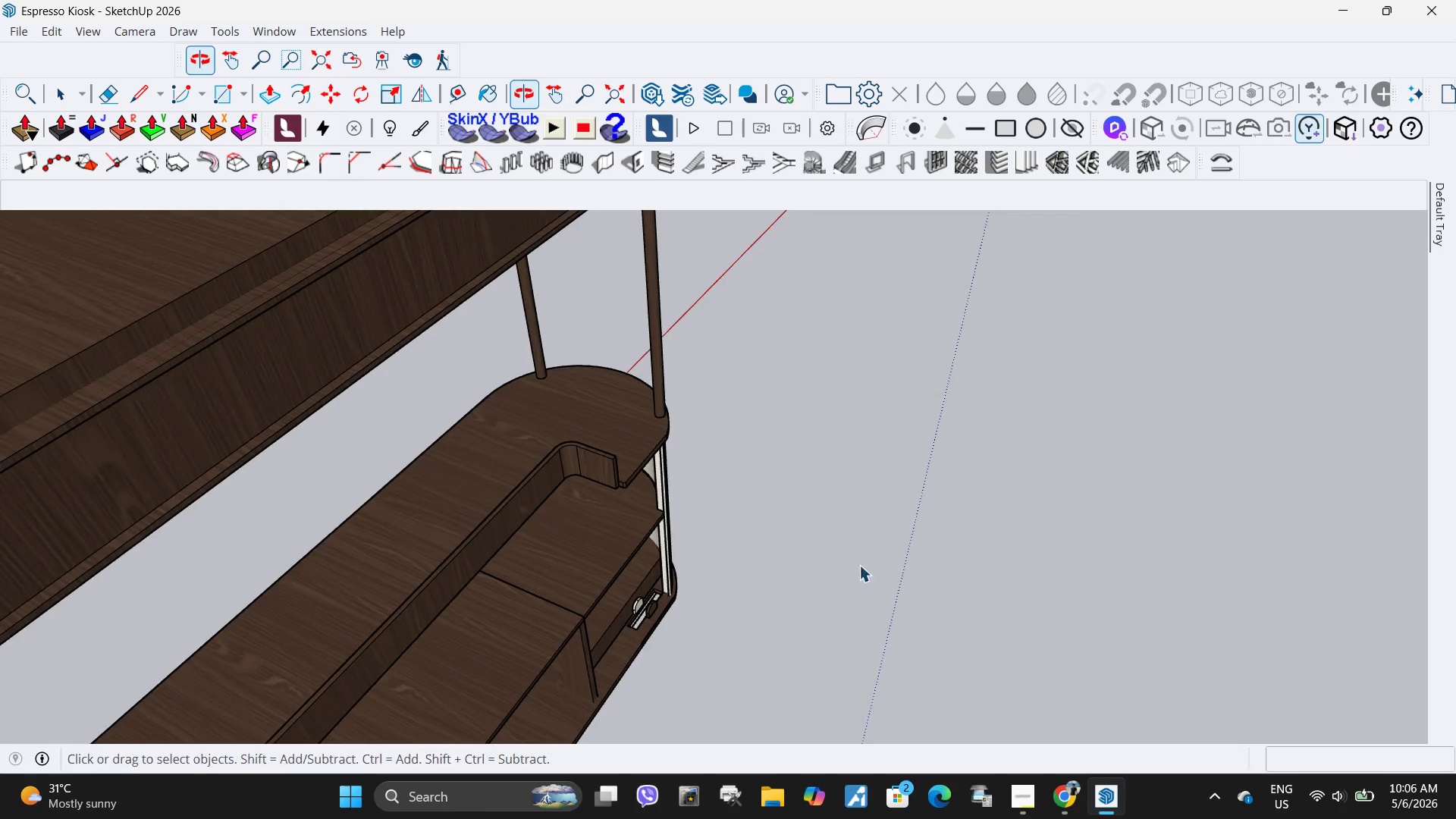 
double_click([681, 443])
 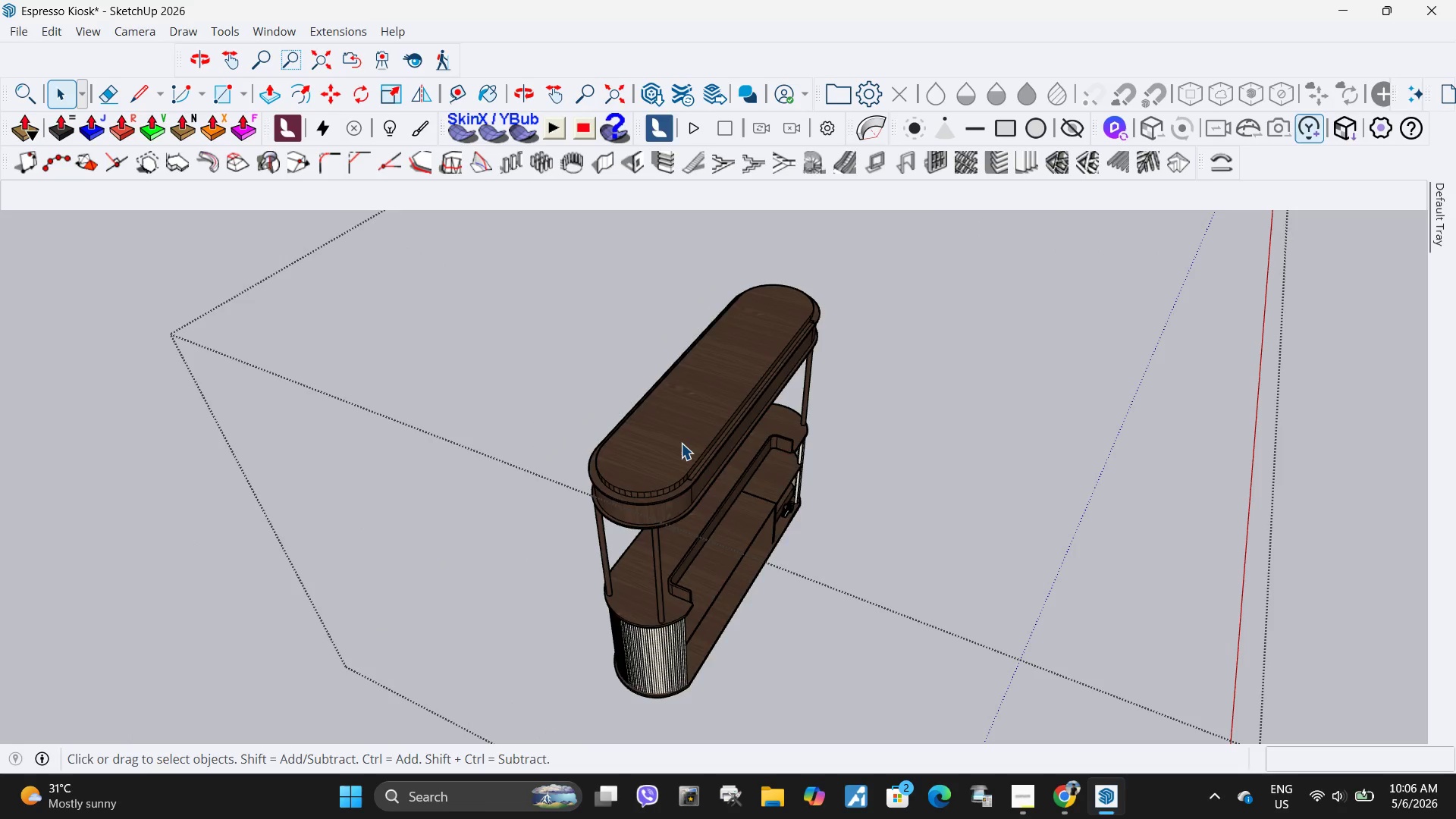 
scroll: coordinate [869, 406], scroll_direction: down, amount: 12.0
 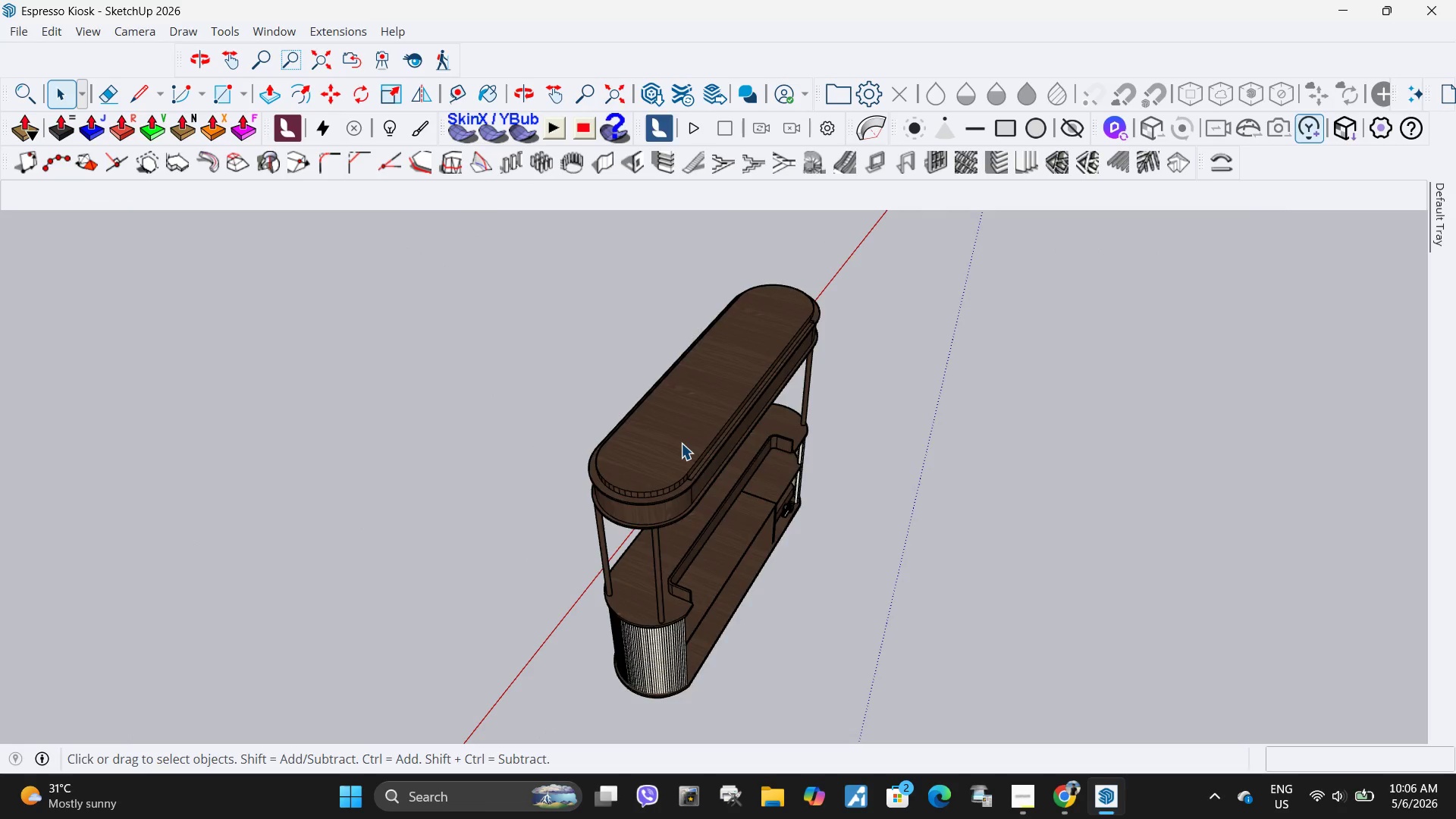 
triple_click([681, 443])
 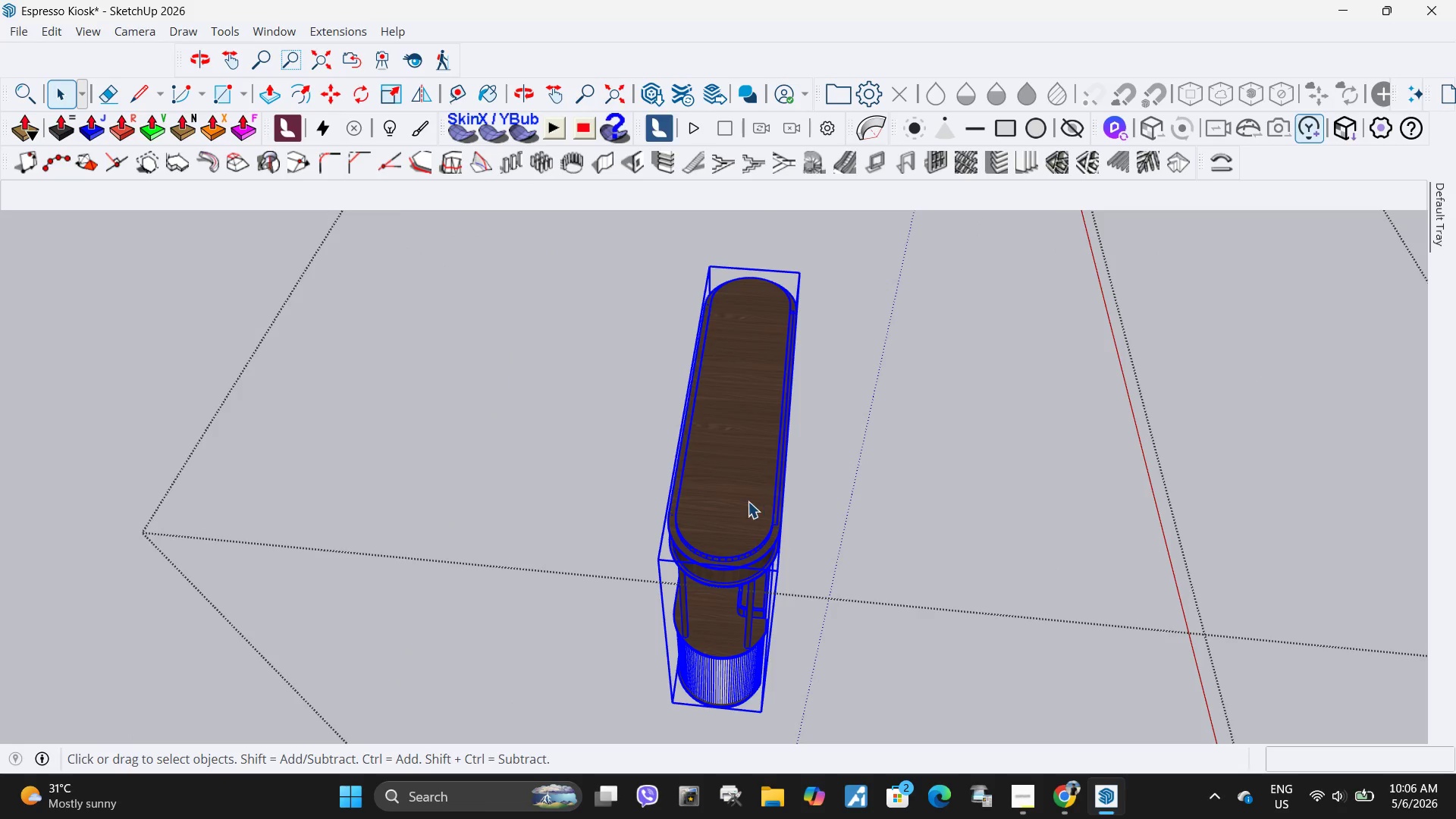 
double_click([748, 500])
 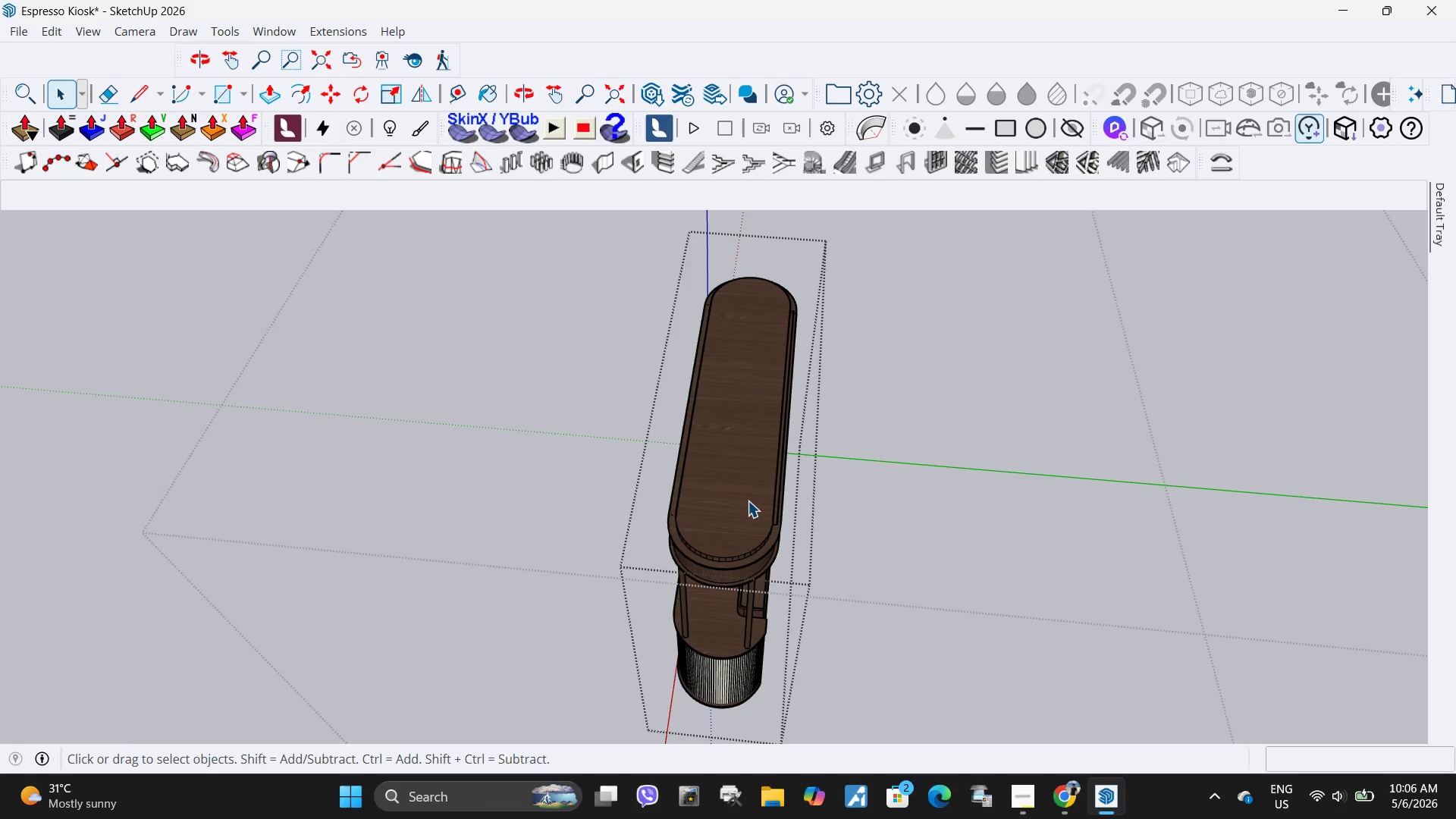 
triple_click([748, 500])
 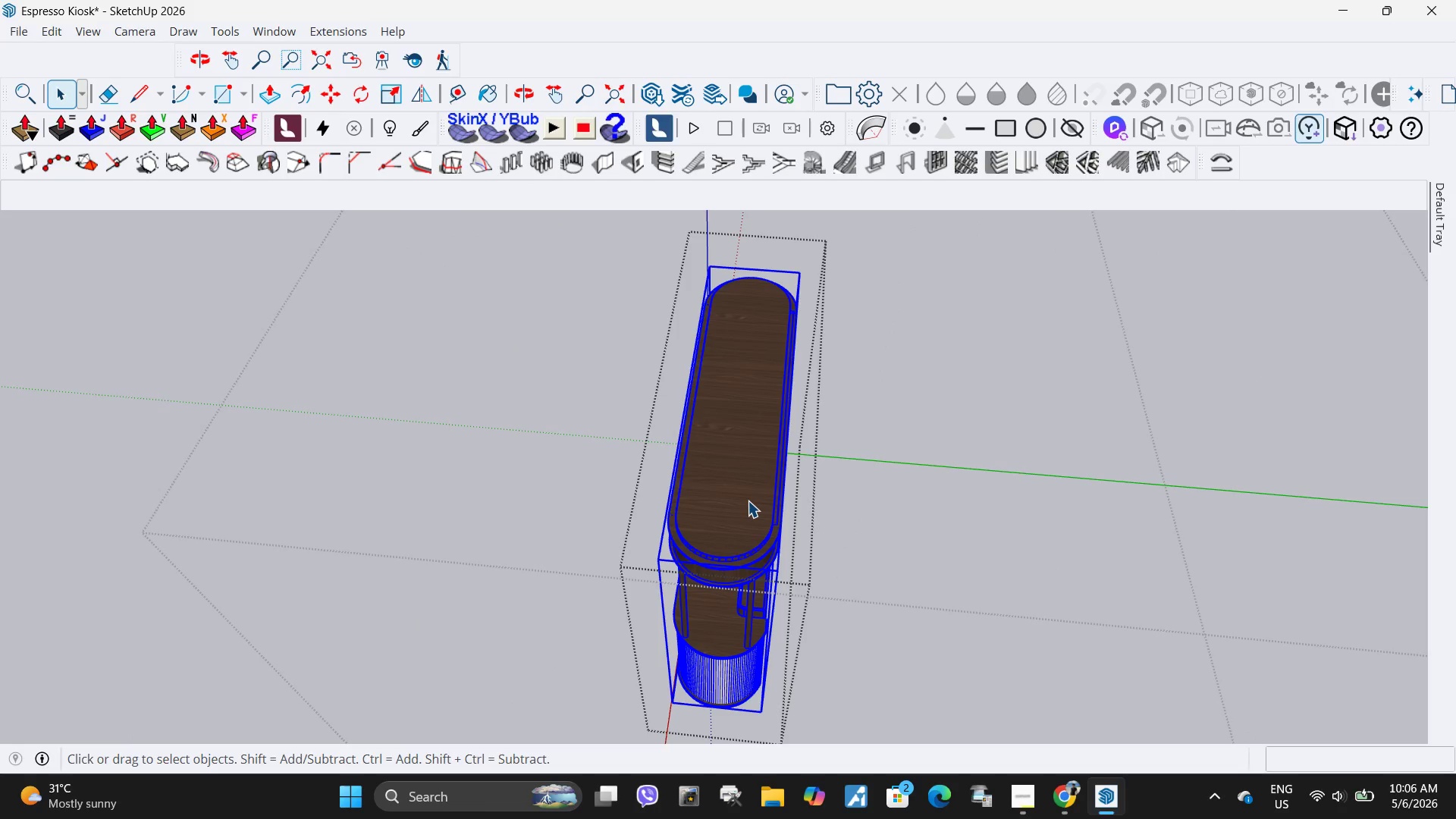 
triple_click([748, 500])
 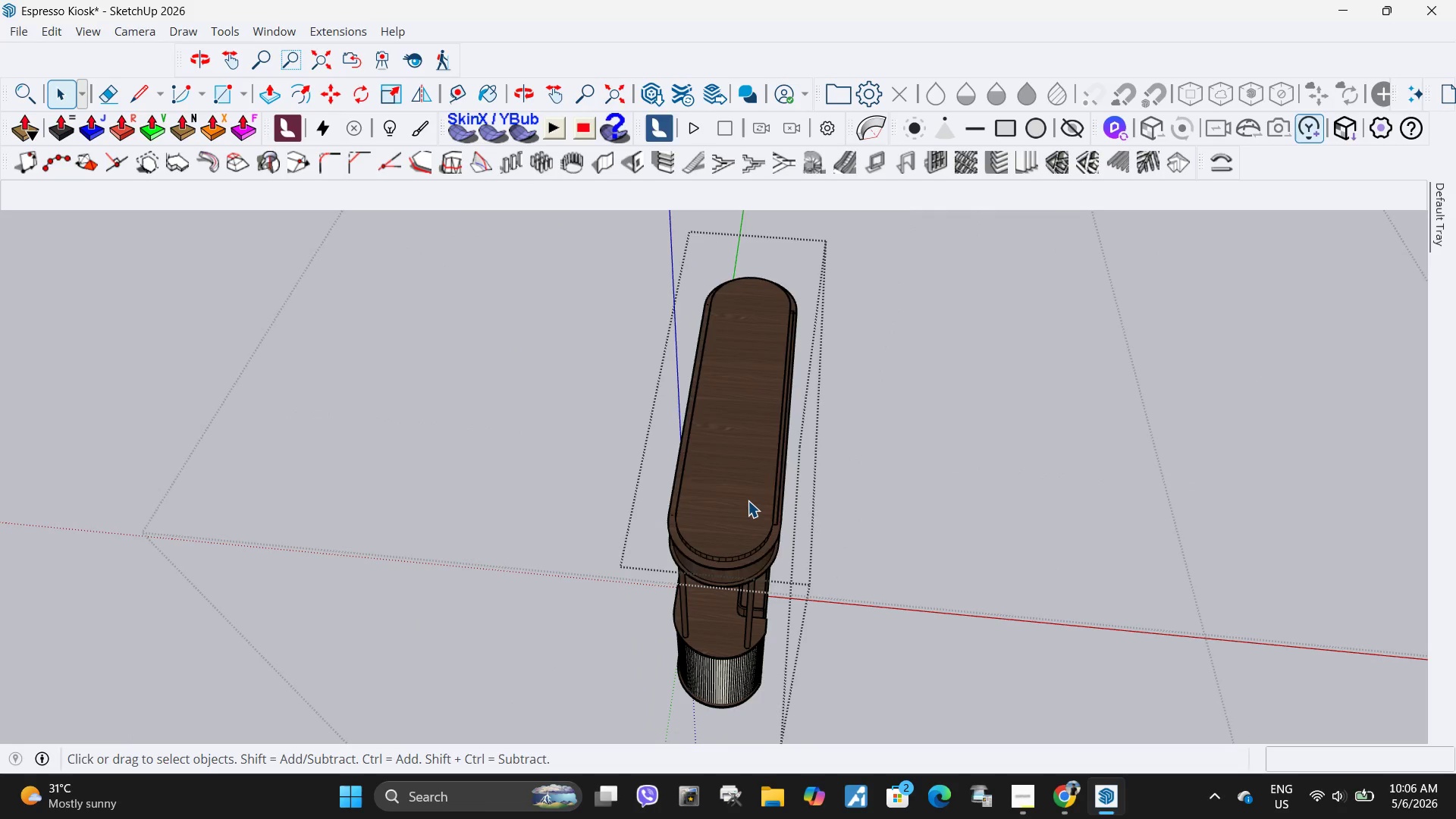 
triple_click([748, 500])
 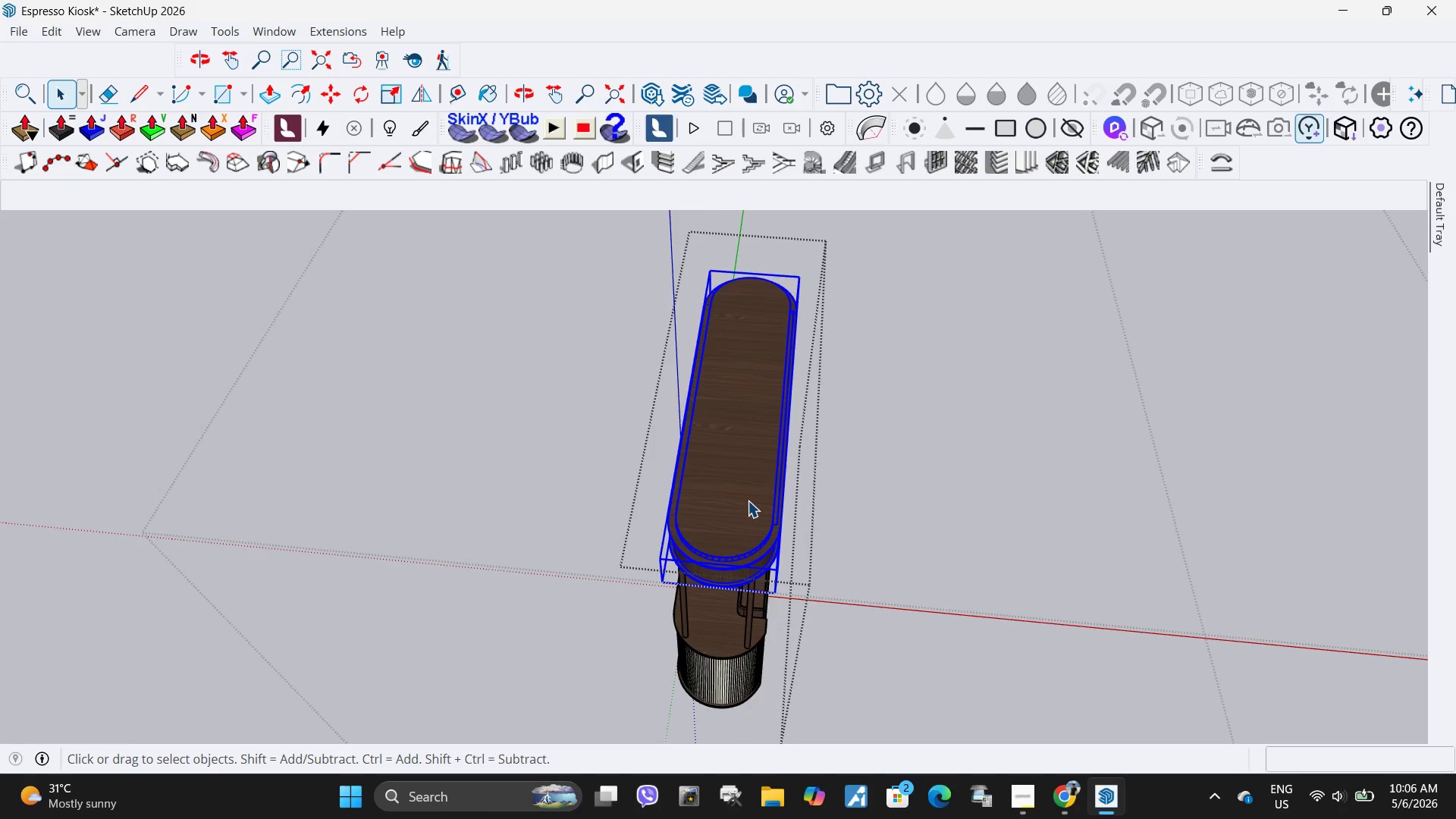 
triple_click([748, 500])
 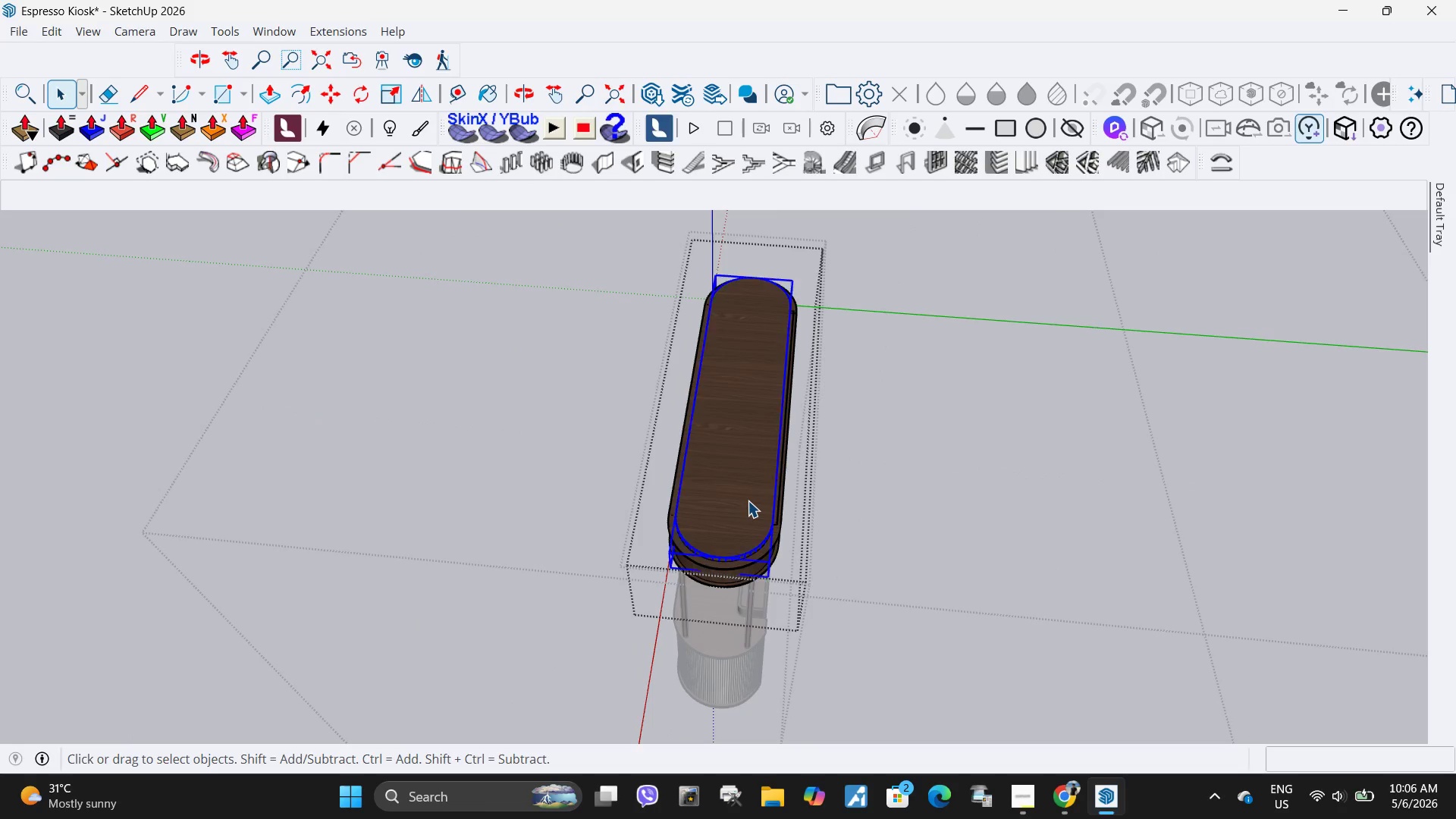 
triple_click([748, 500])
 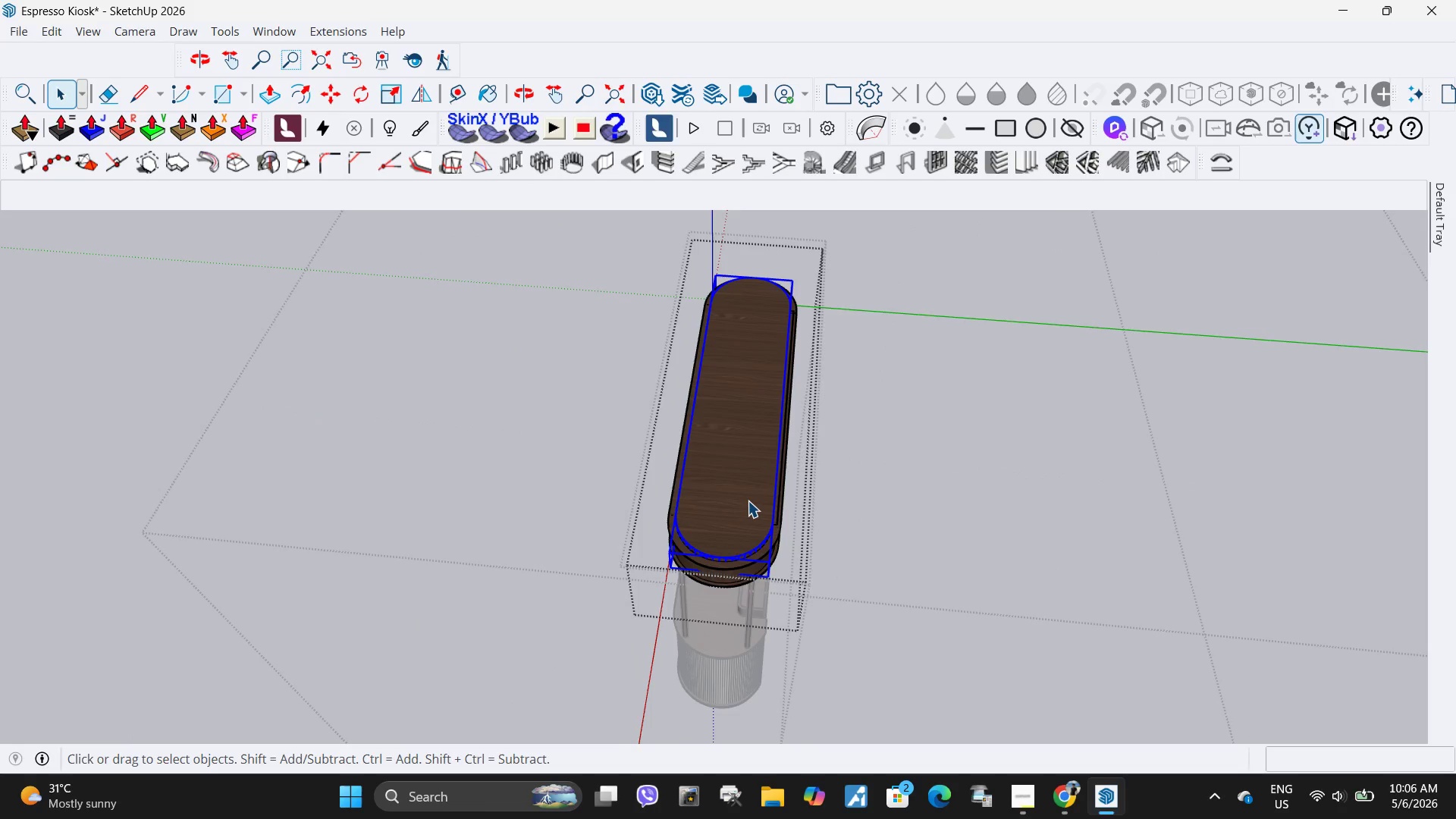 
double_click([748, 500])
 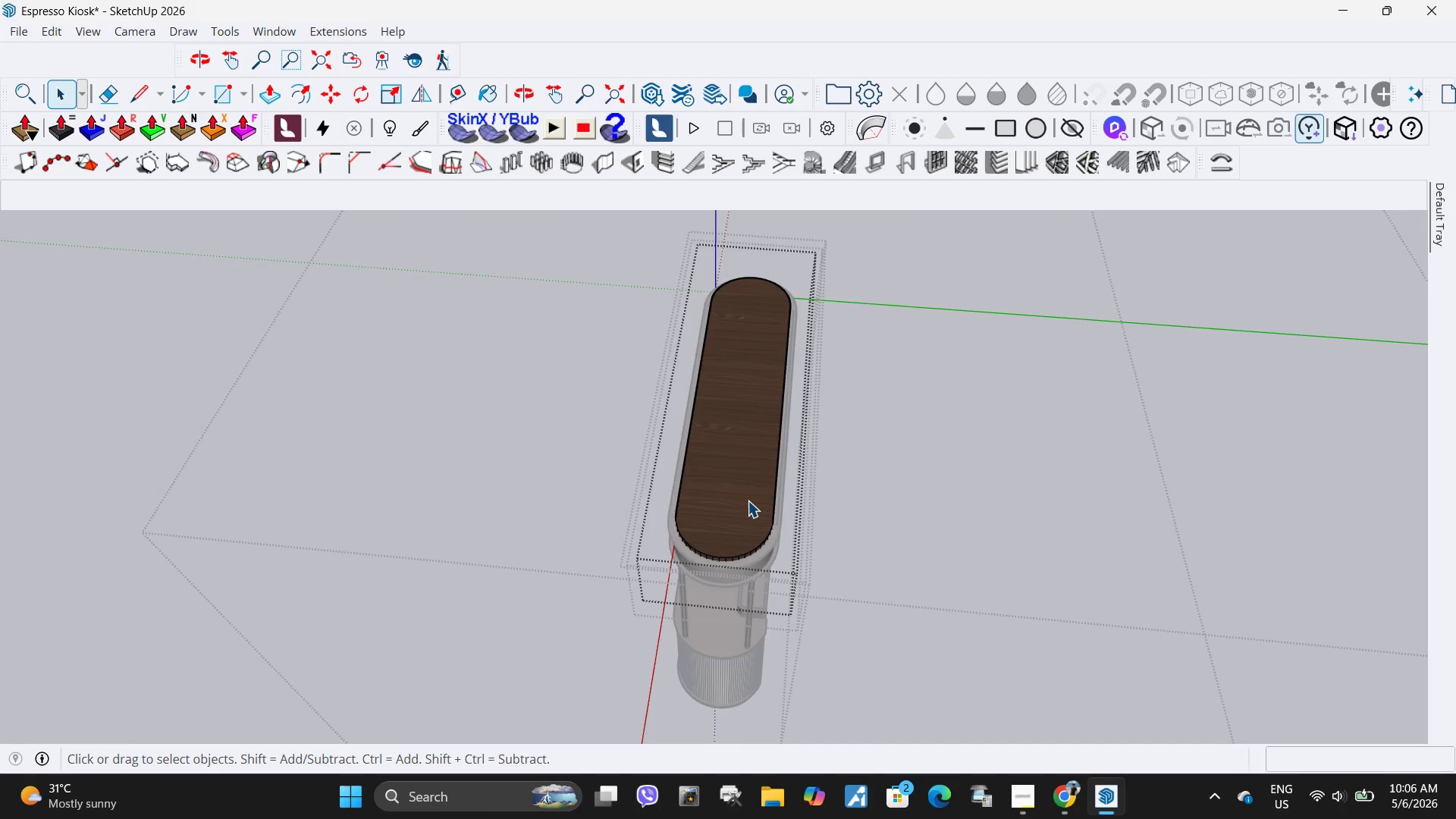 
triple_click([748, 500])
 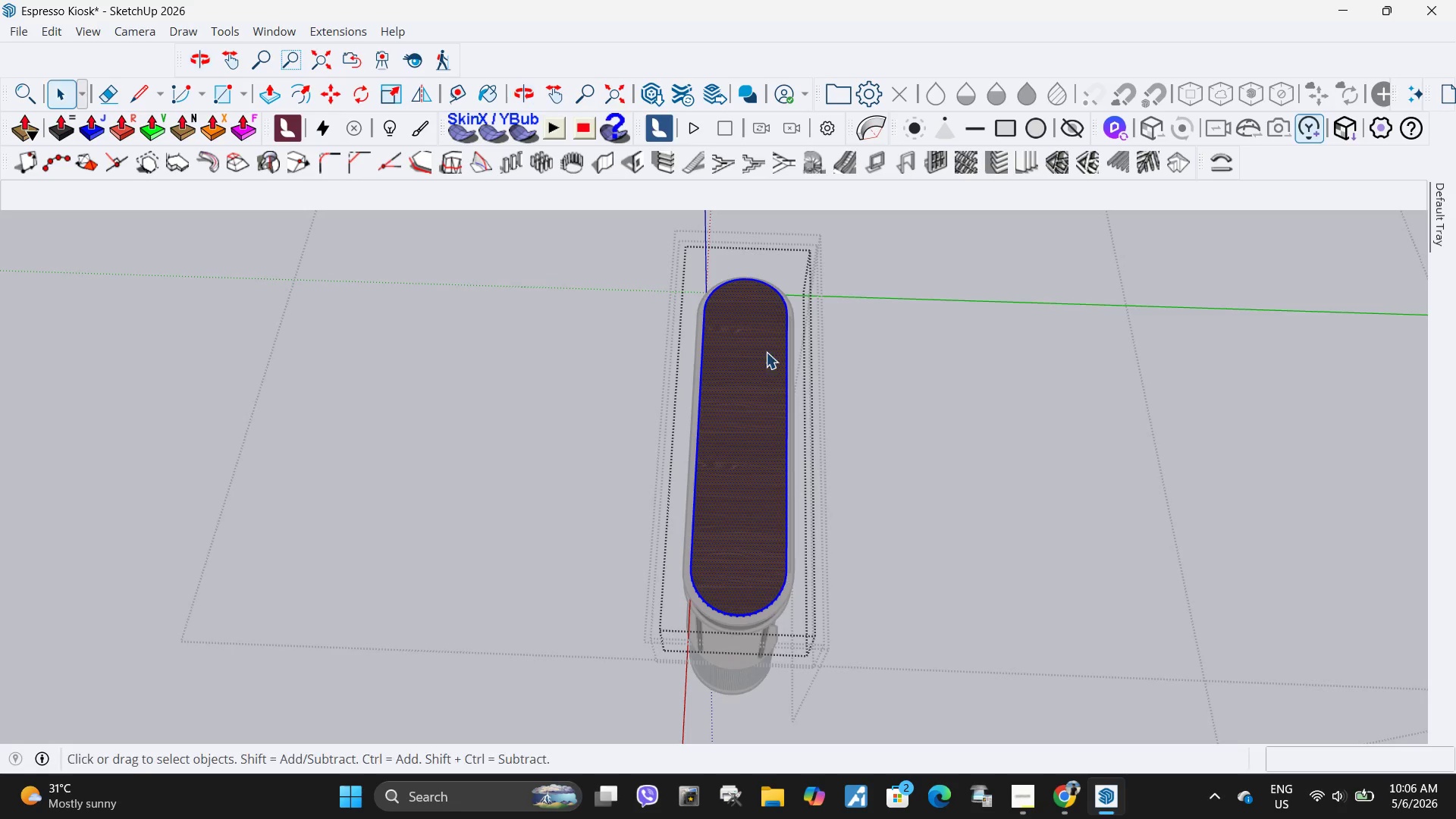 
left_click_drag(start_coordinate=[772, 266], to_coordinate=[899, 653])
 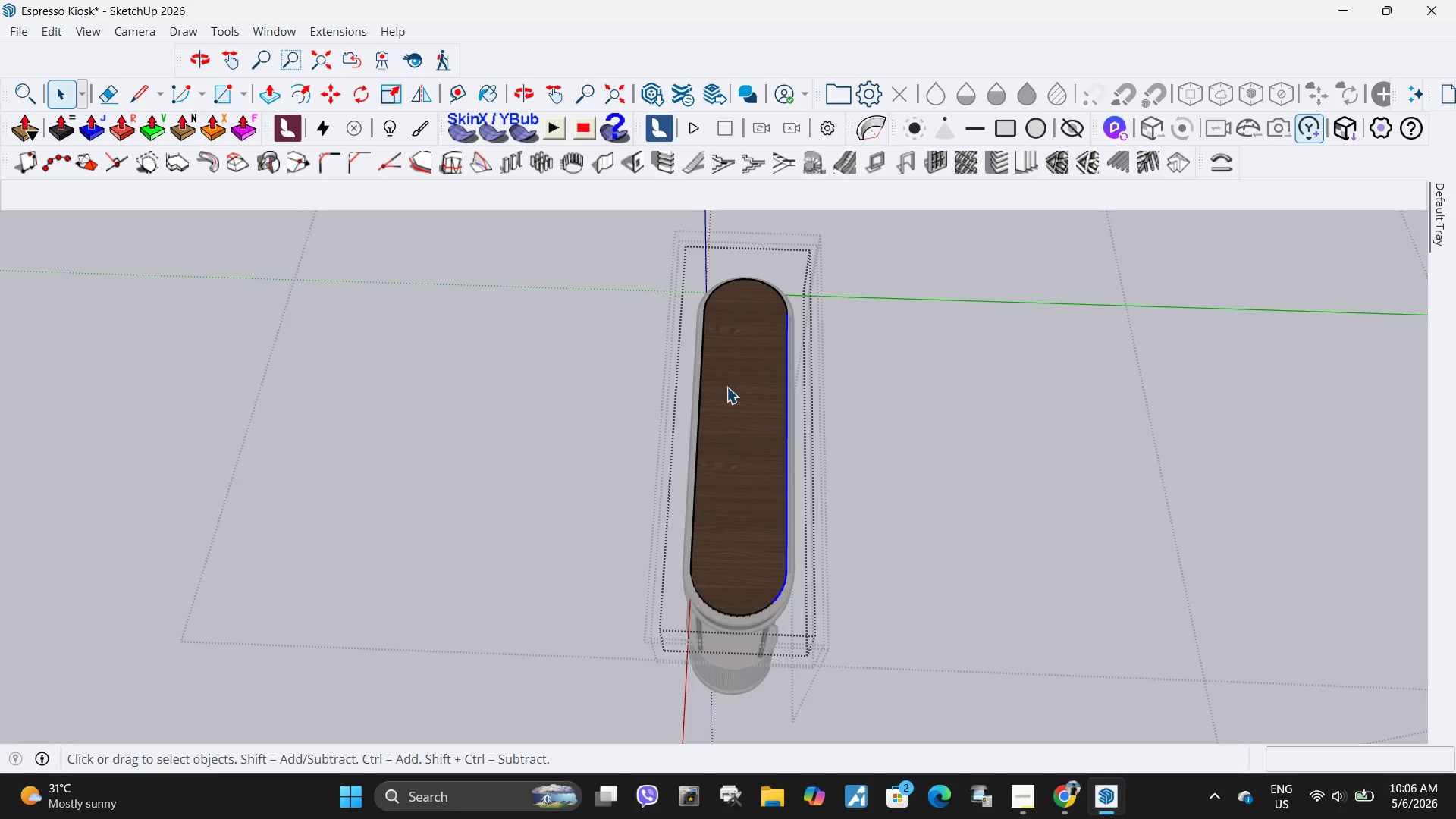 
scroll: coordinate [729, 349], scroll_direction: up, amount: 2.0
 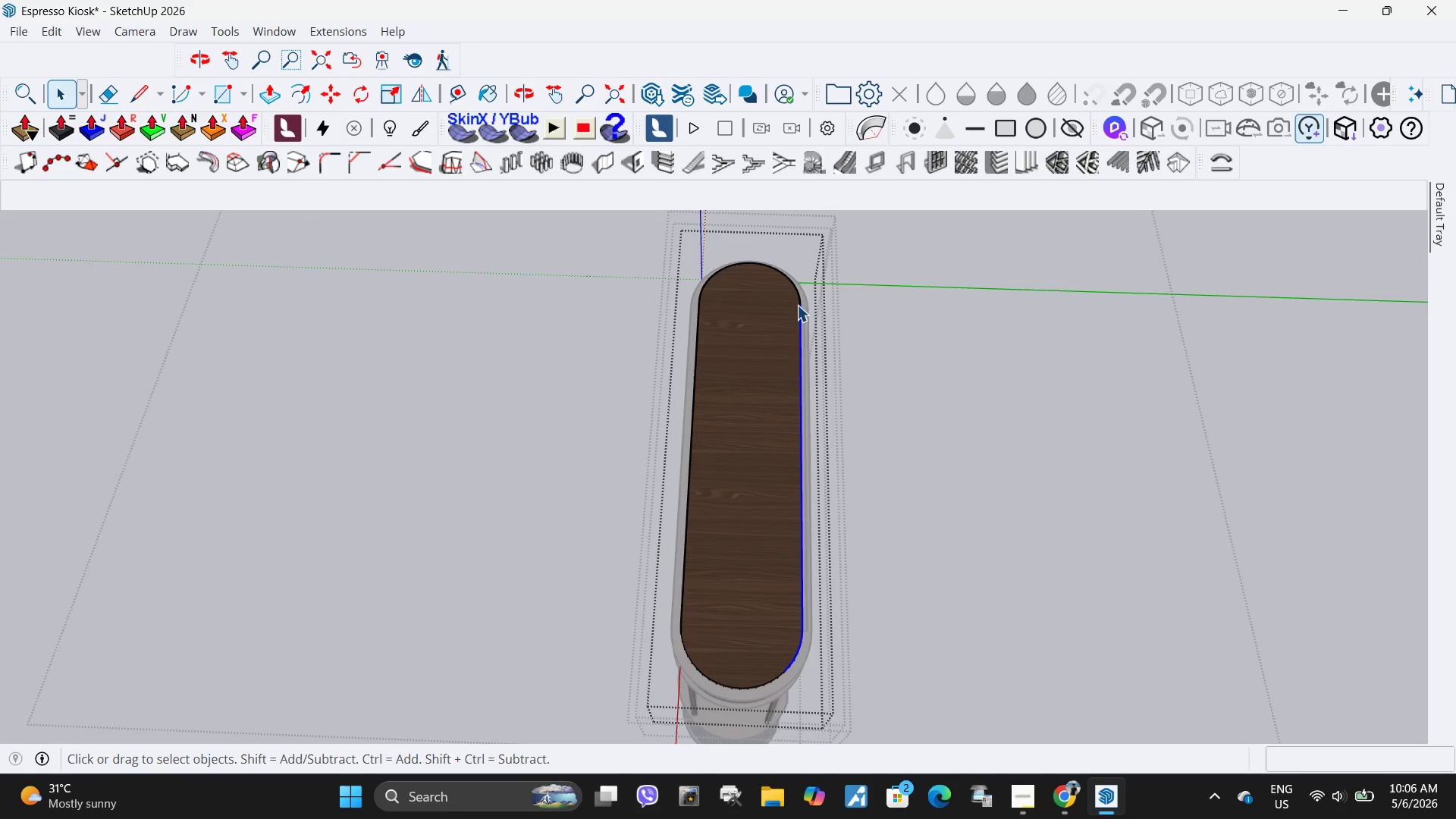 
left_click_drag(start_coordinate=[792, 302], to_coordinate=[885, 639])
 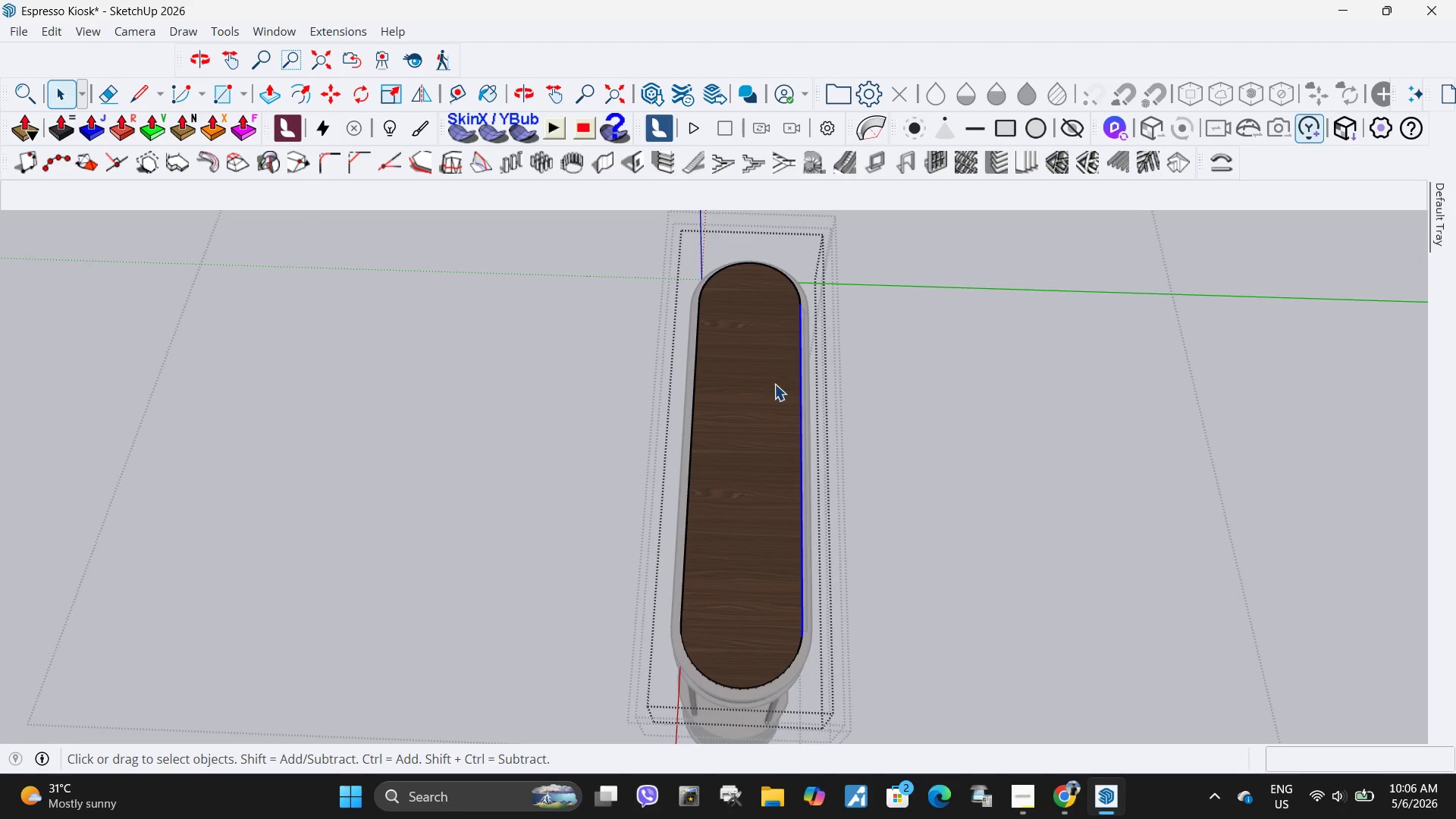 
left_click_drag(start_coordinate=[746, 431], to_coordinate=[930, 561])
 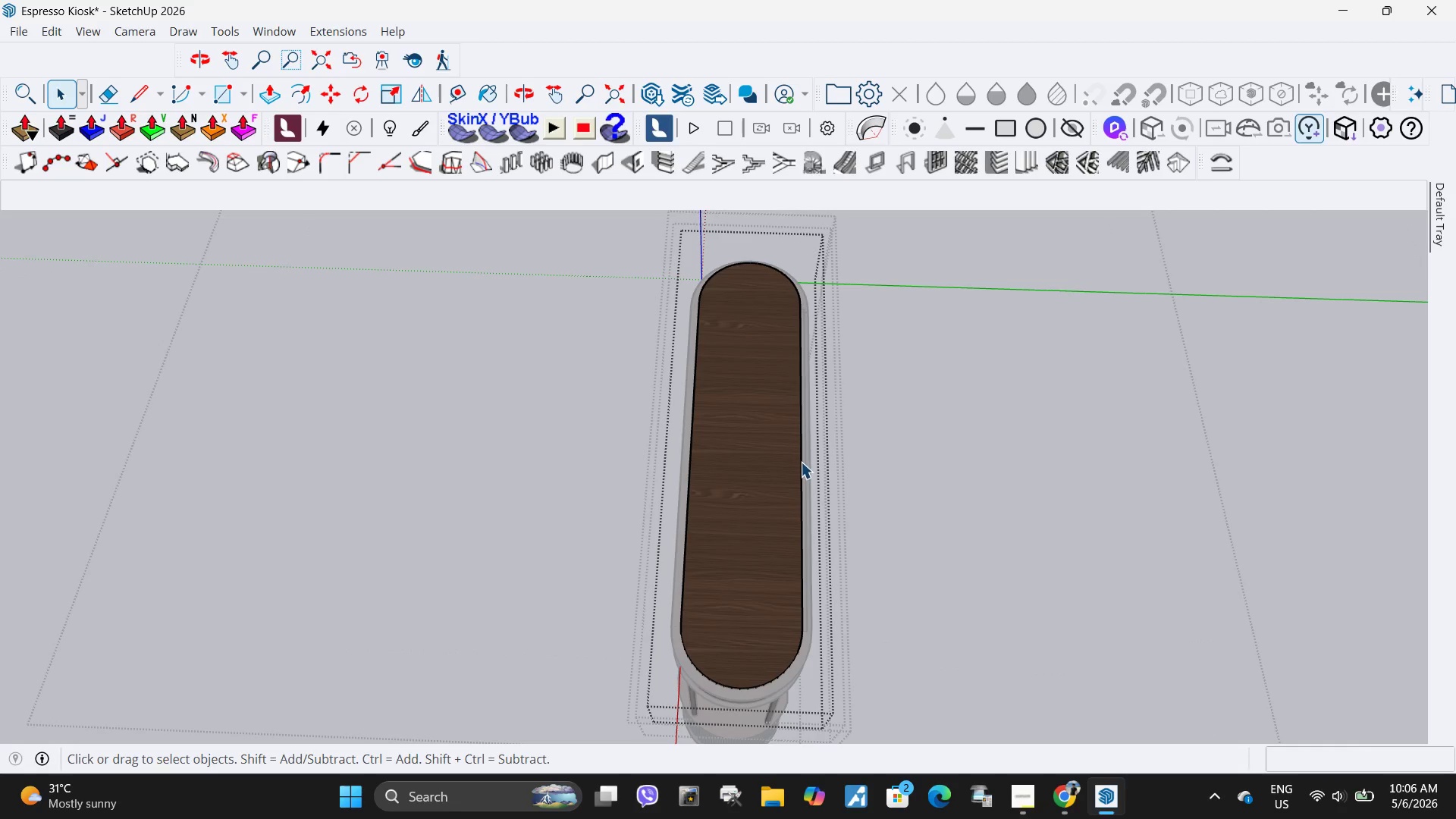 
left_click([801, 462])
 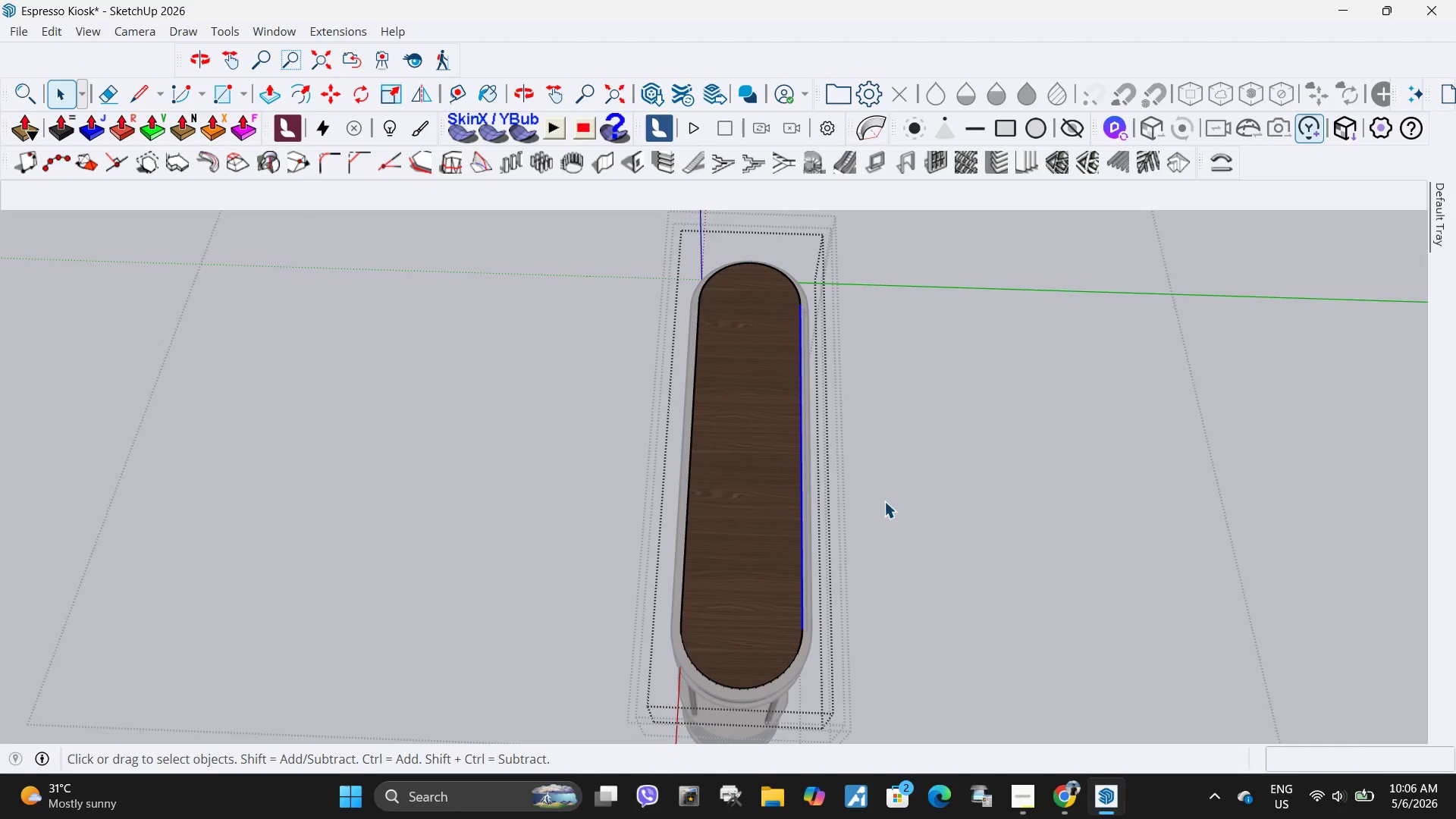 
key(M)
 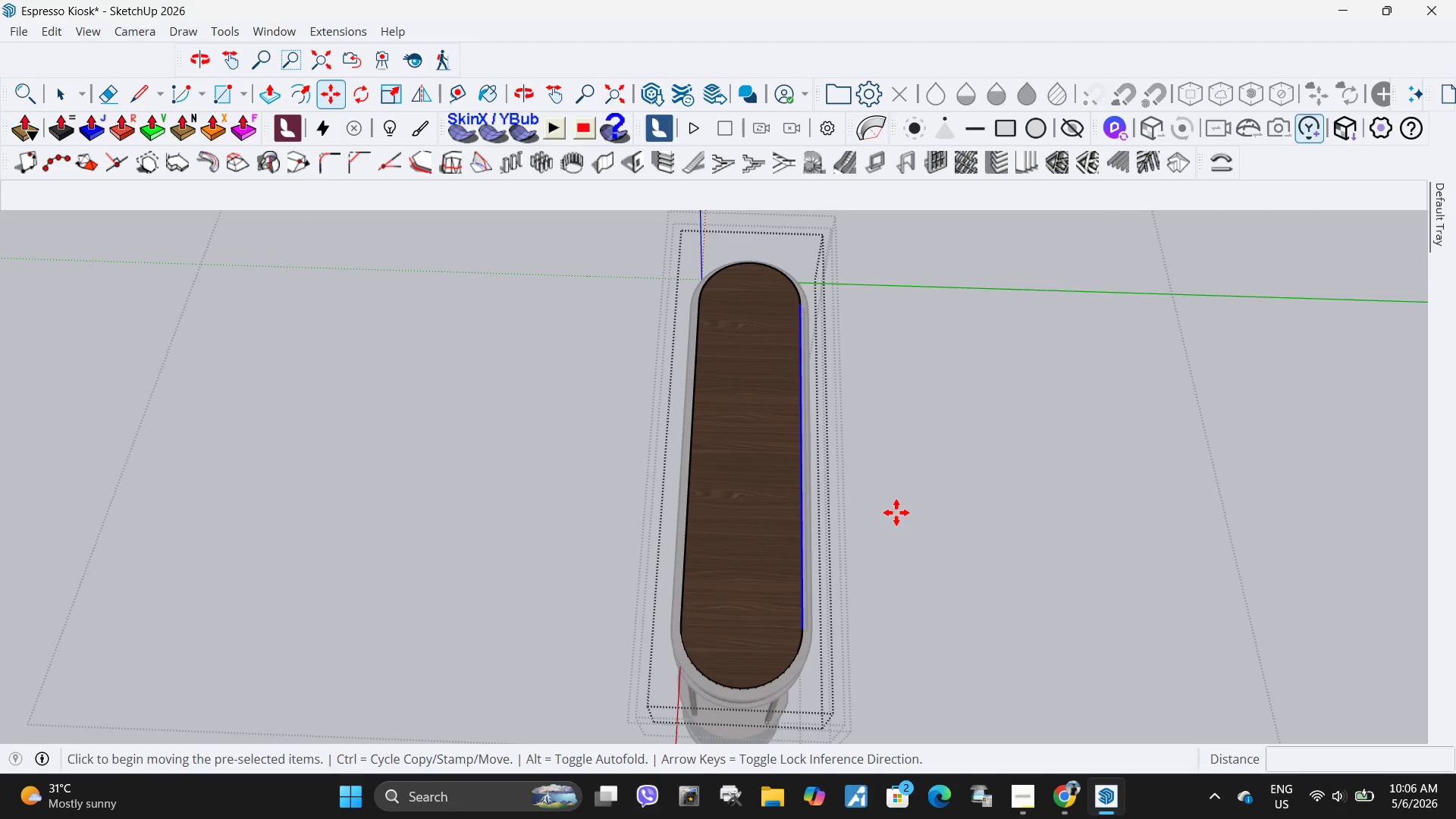 
left_click([896, 513])
 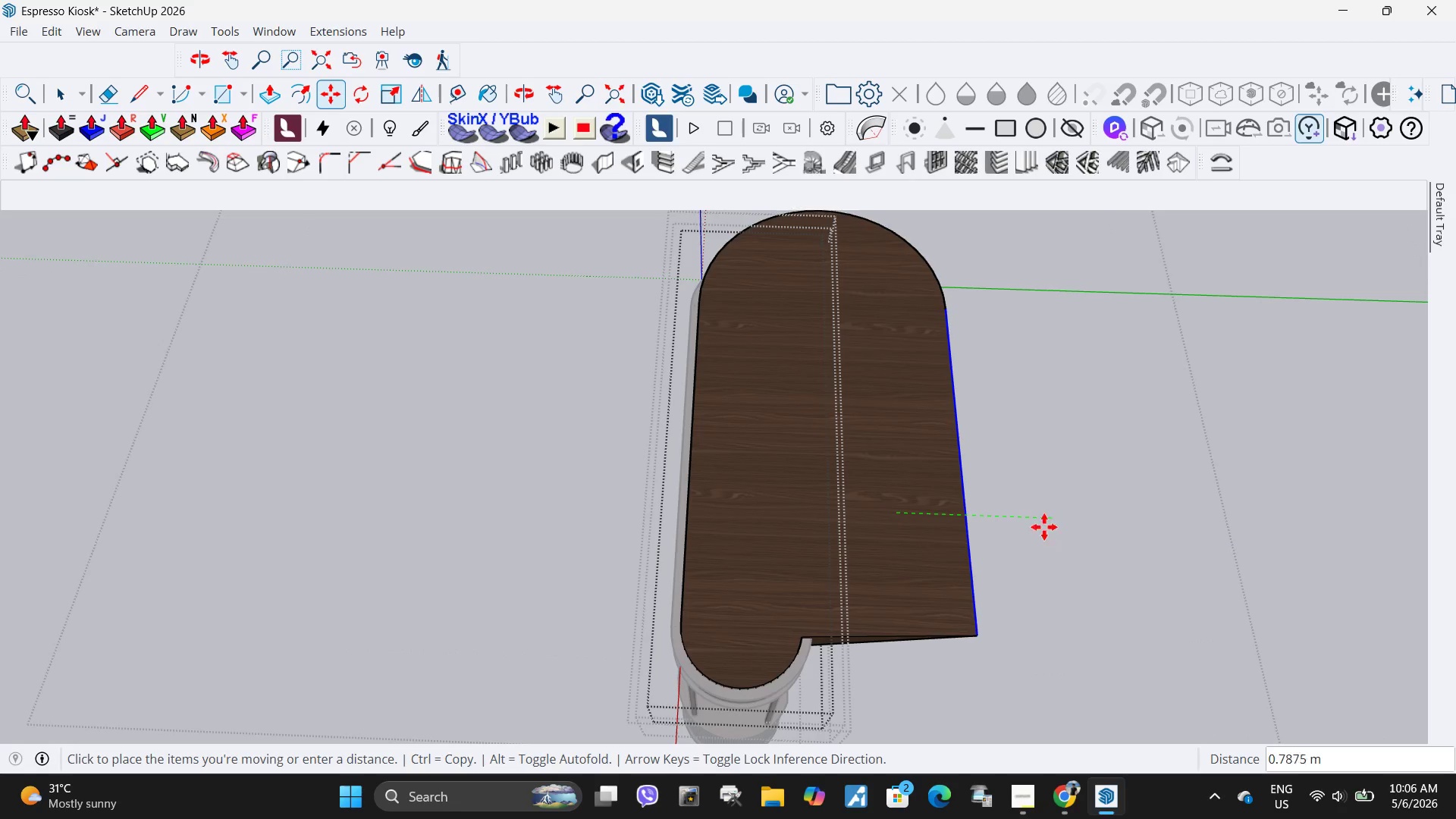 
key(Escape)
 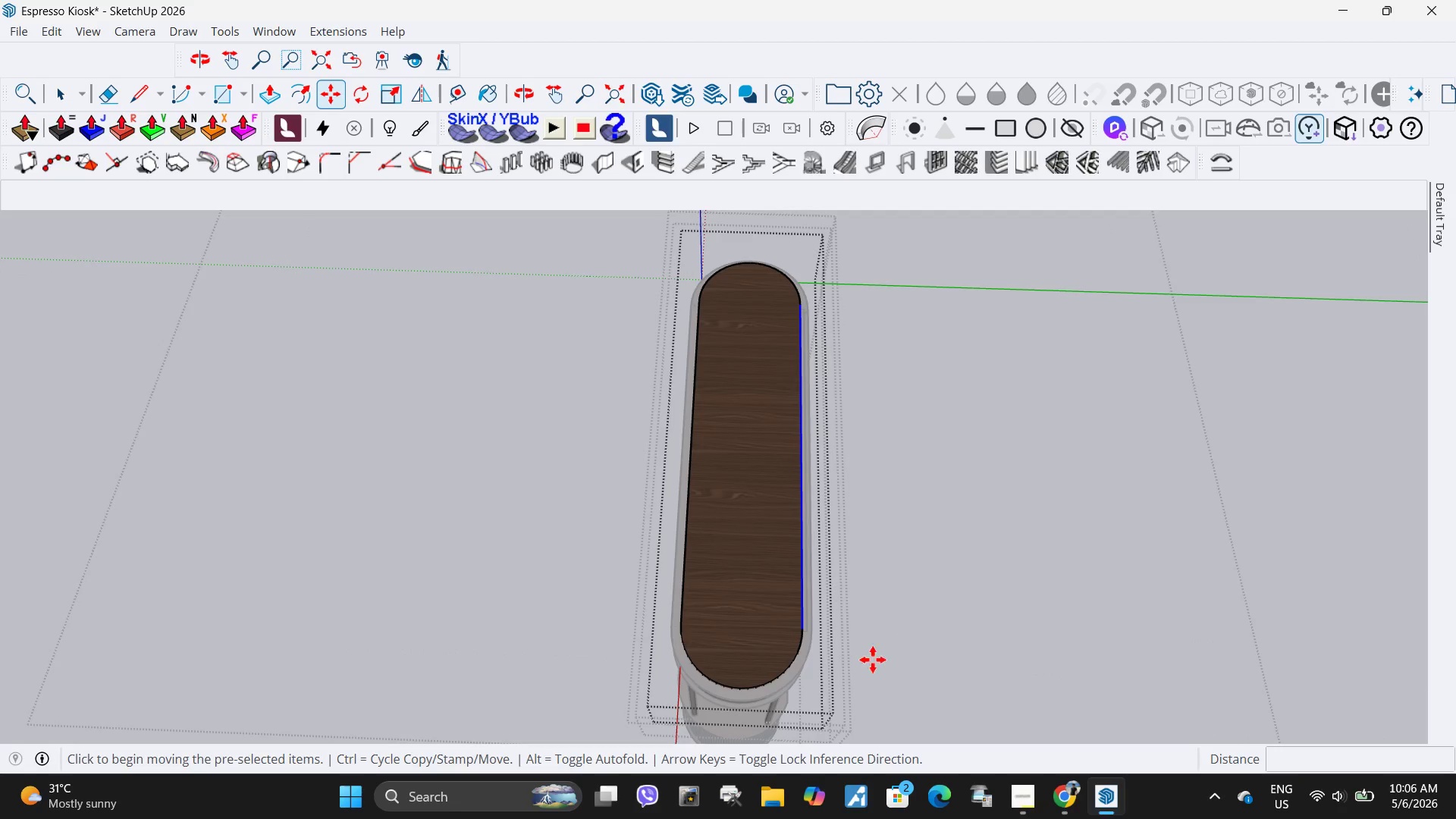 
scroll: coordinate [949, 385], scroll_direction: up, amount: 20.0
 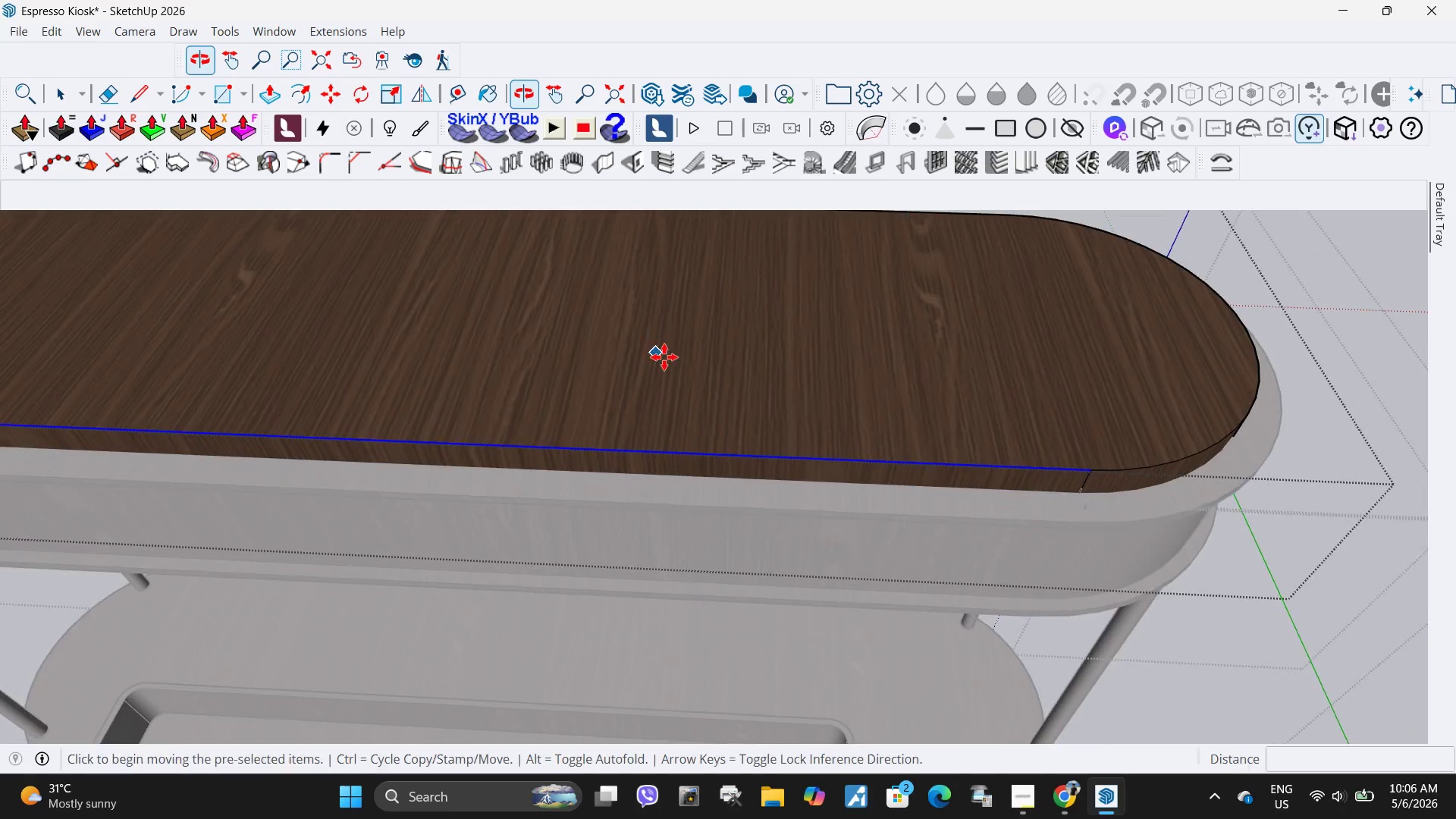 
key(Space)
 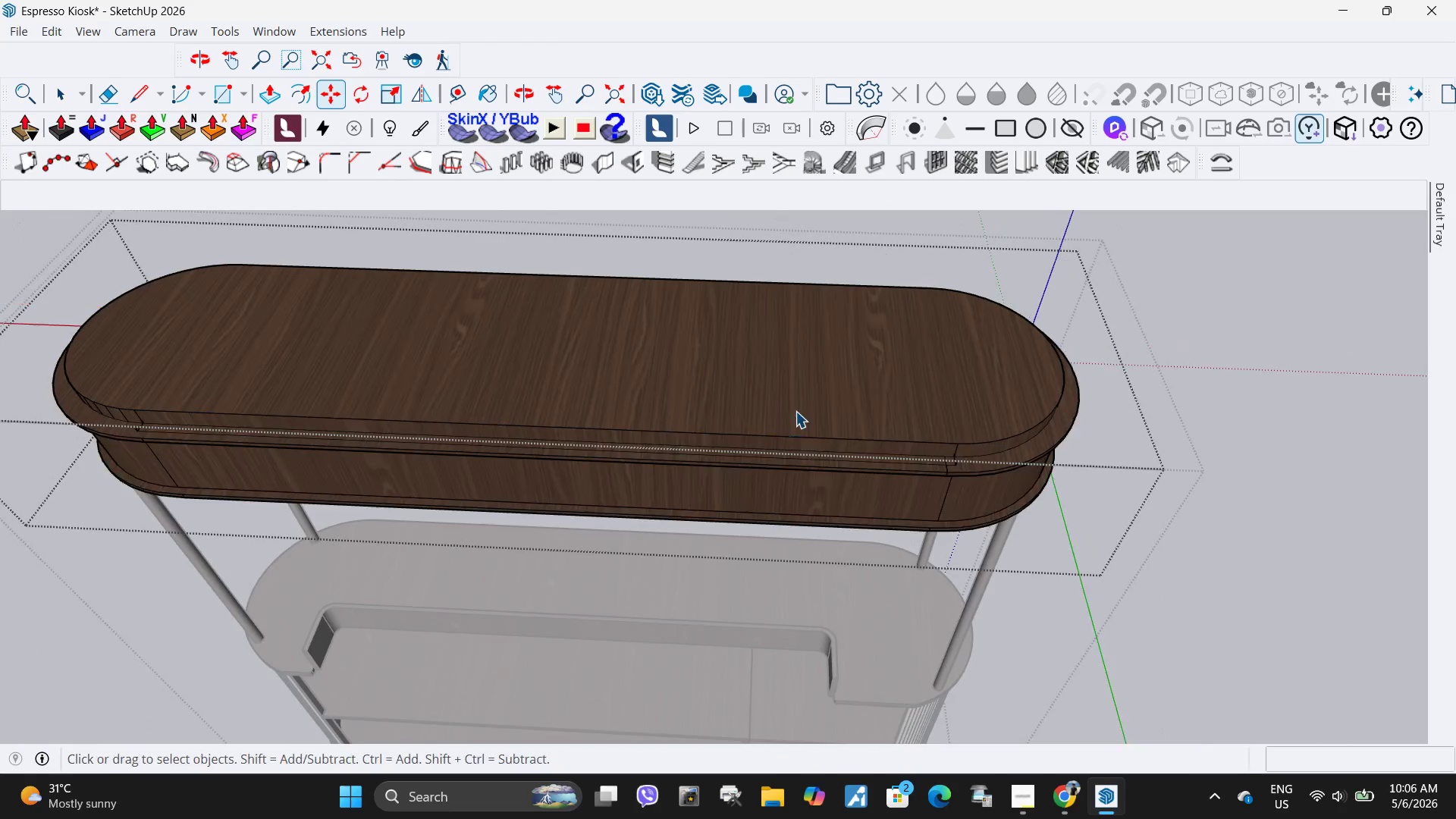 
key(Escape)
 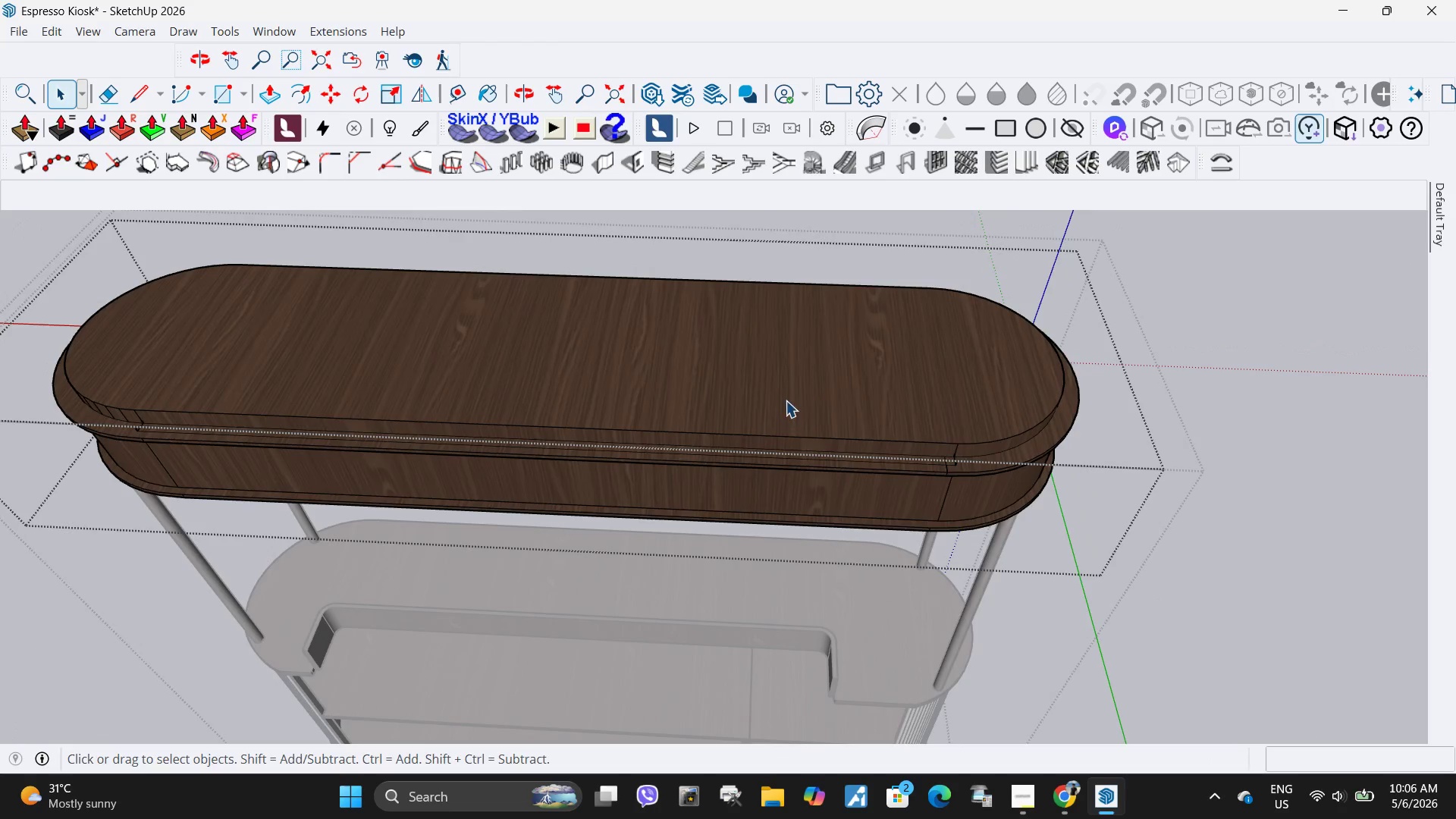 
left_click([786, 400])
 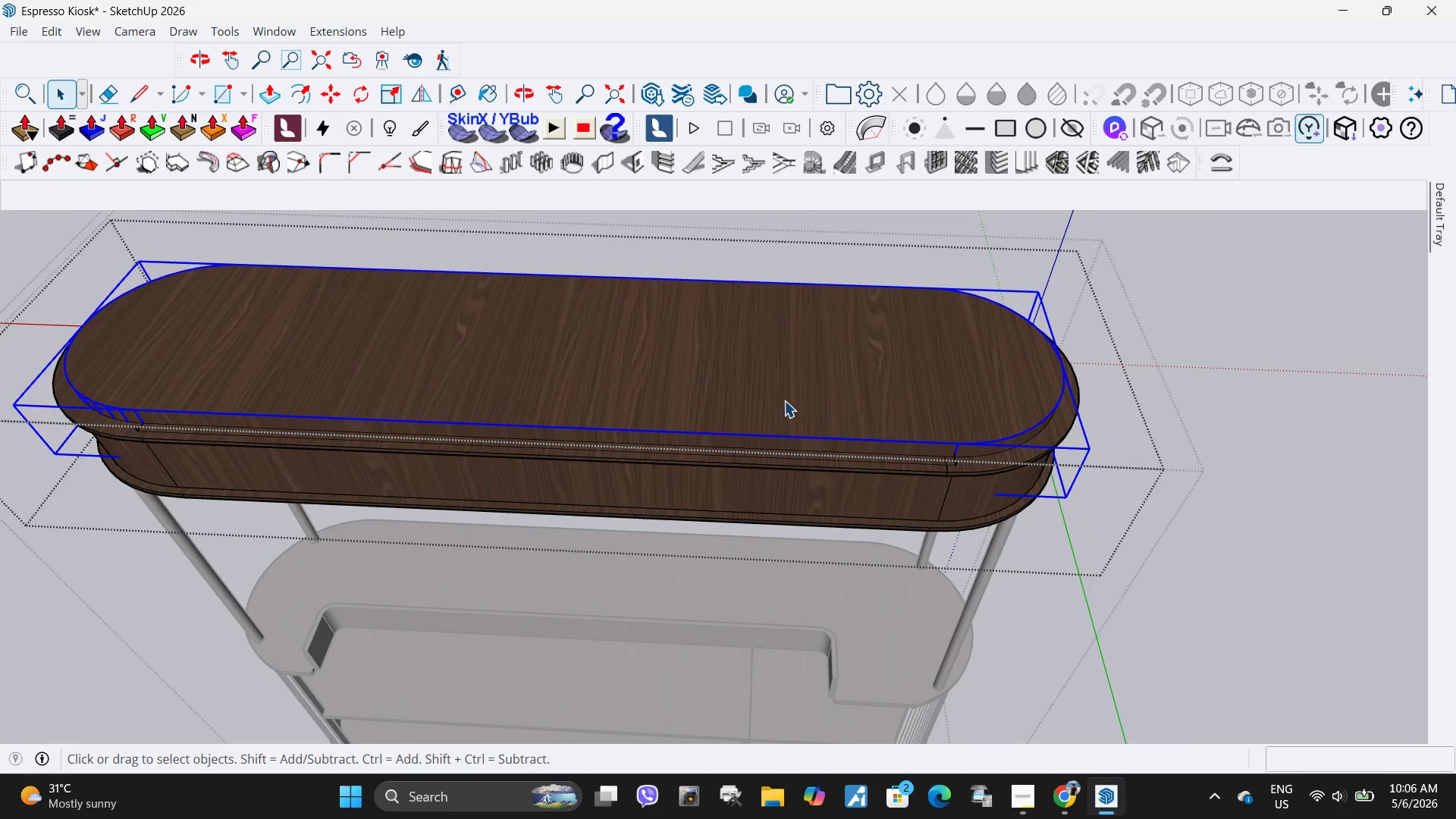 
scroll: coordinate [795, 411], scroll_direction: down, amount: 6.0
 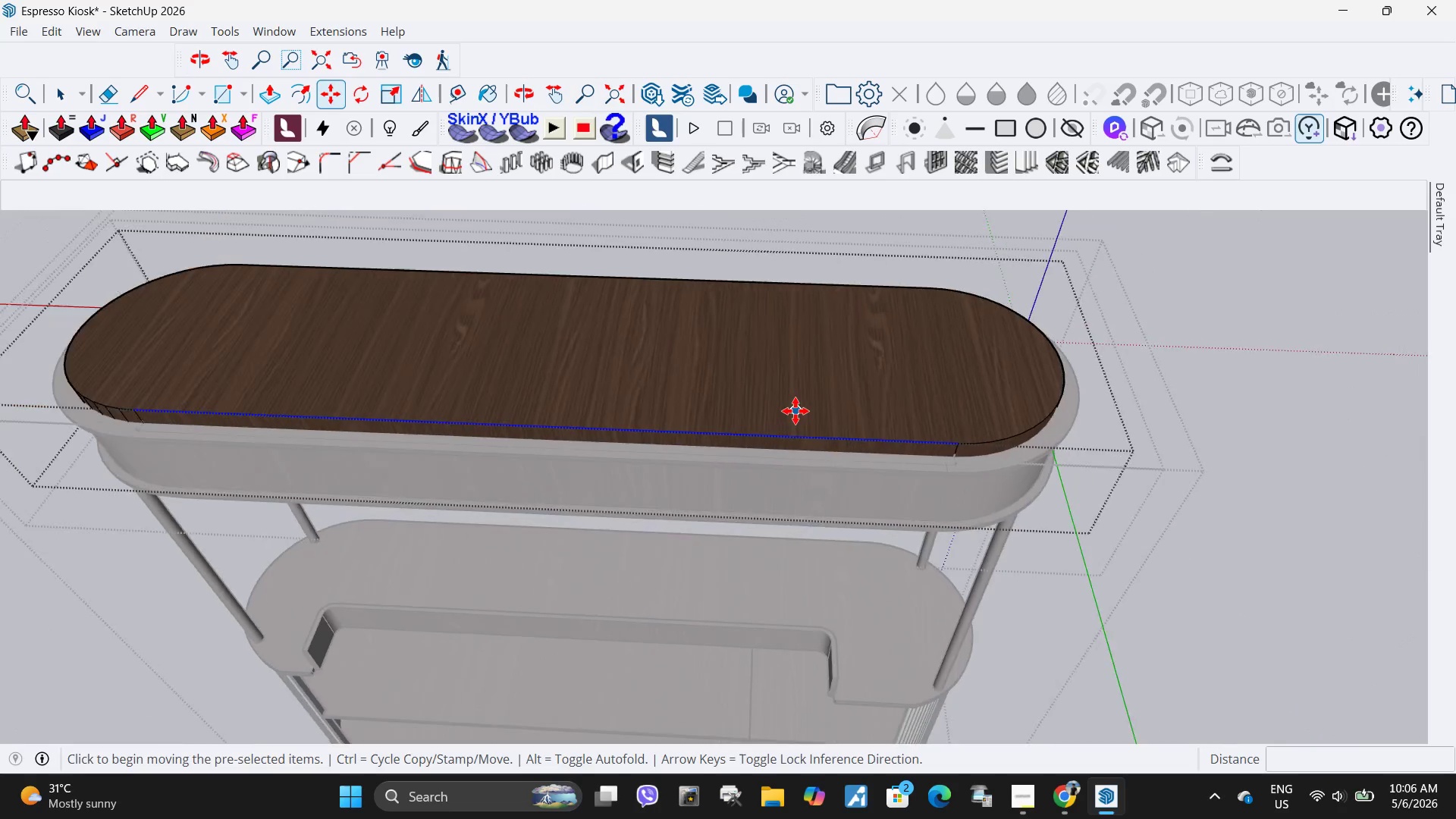 
key(S)
 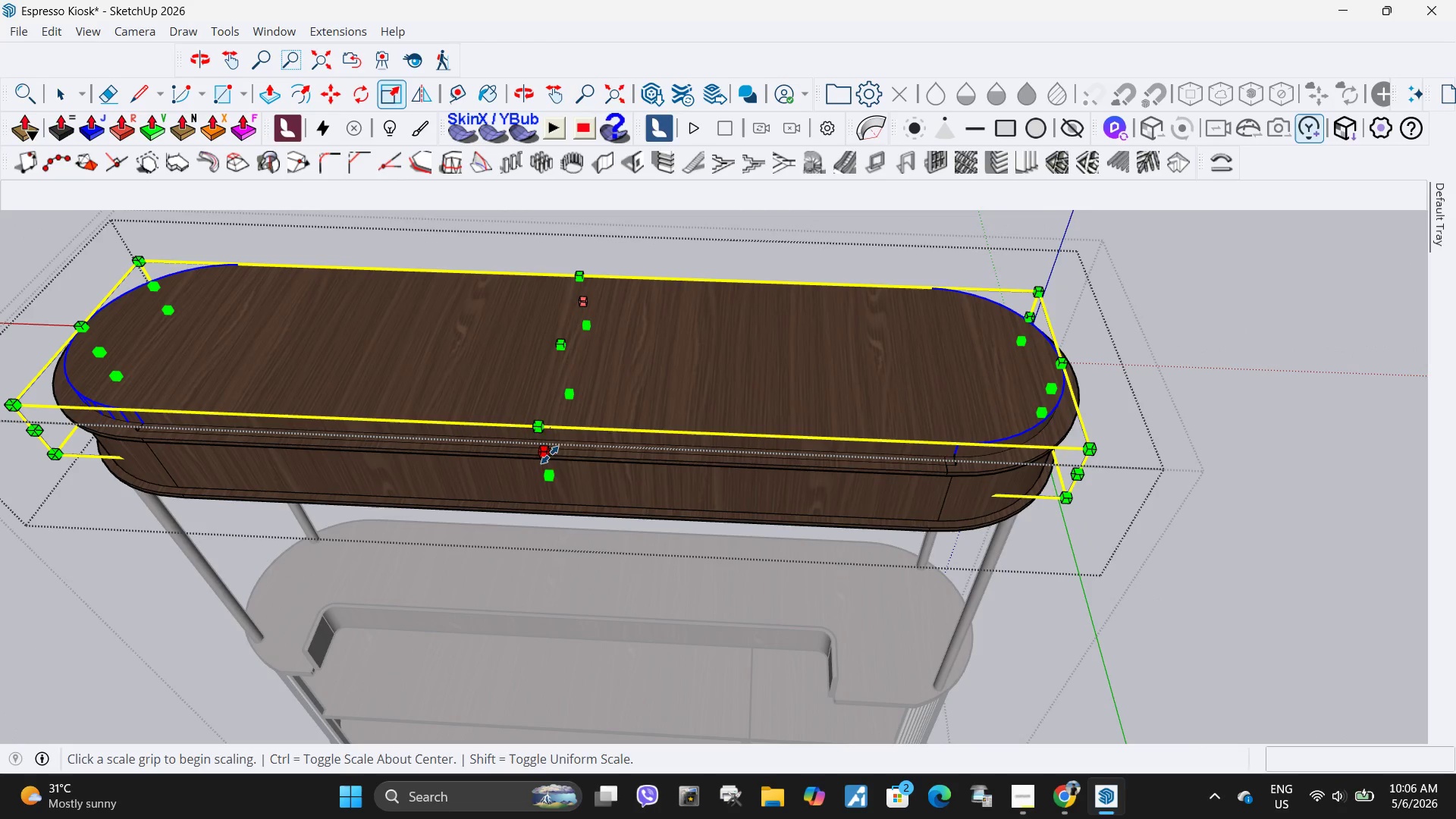 
left_click([546, 457])
 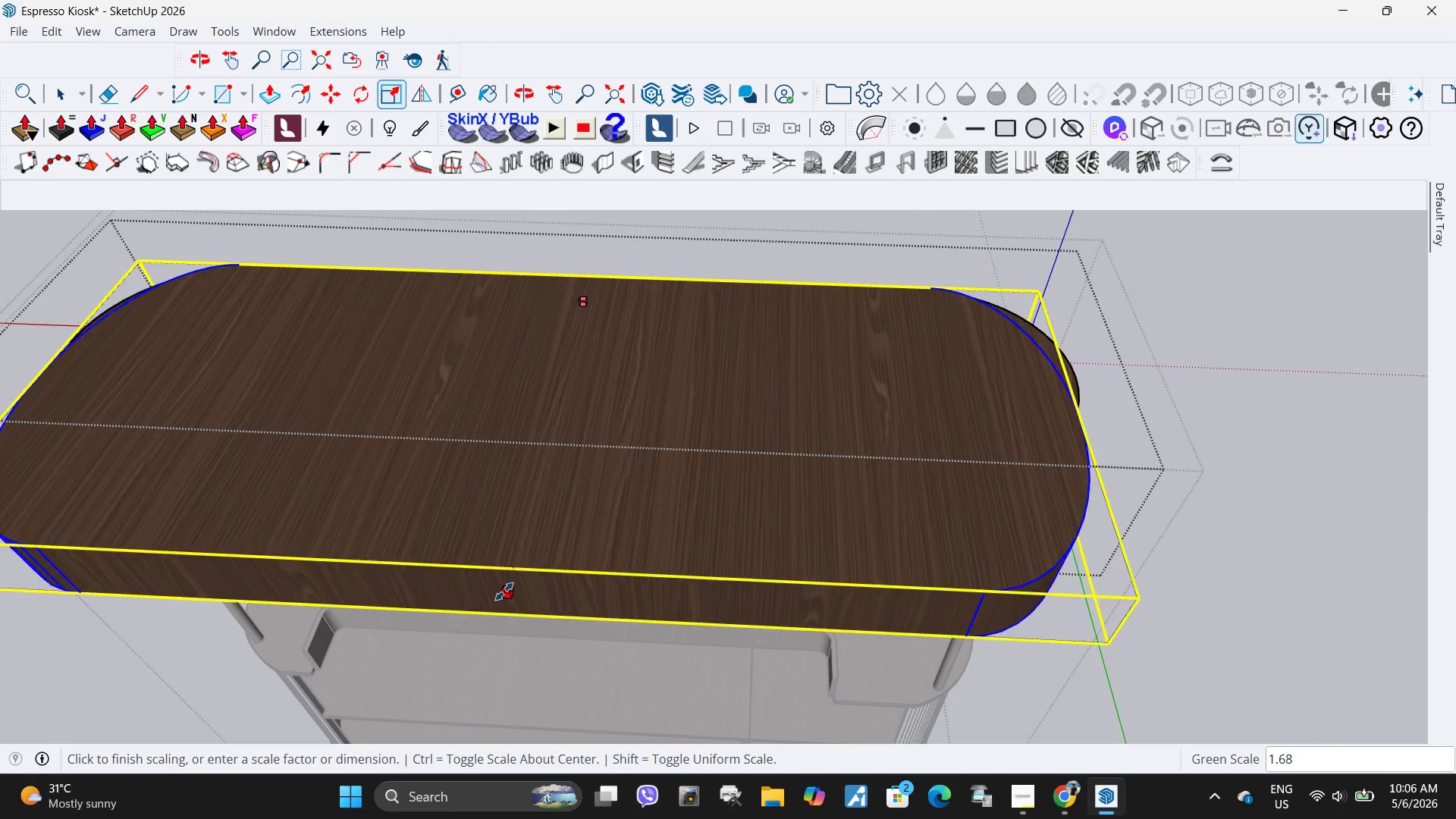 
scroll: coordinate [535, 621], scroll_direction: down, amount: 11.0
 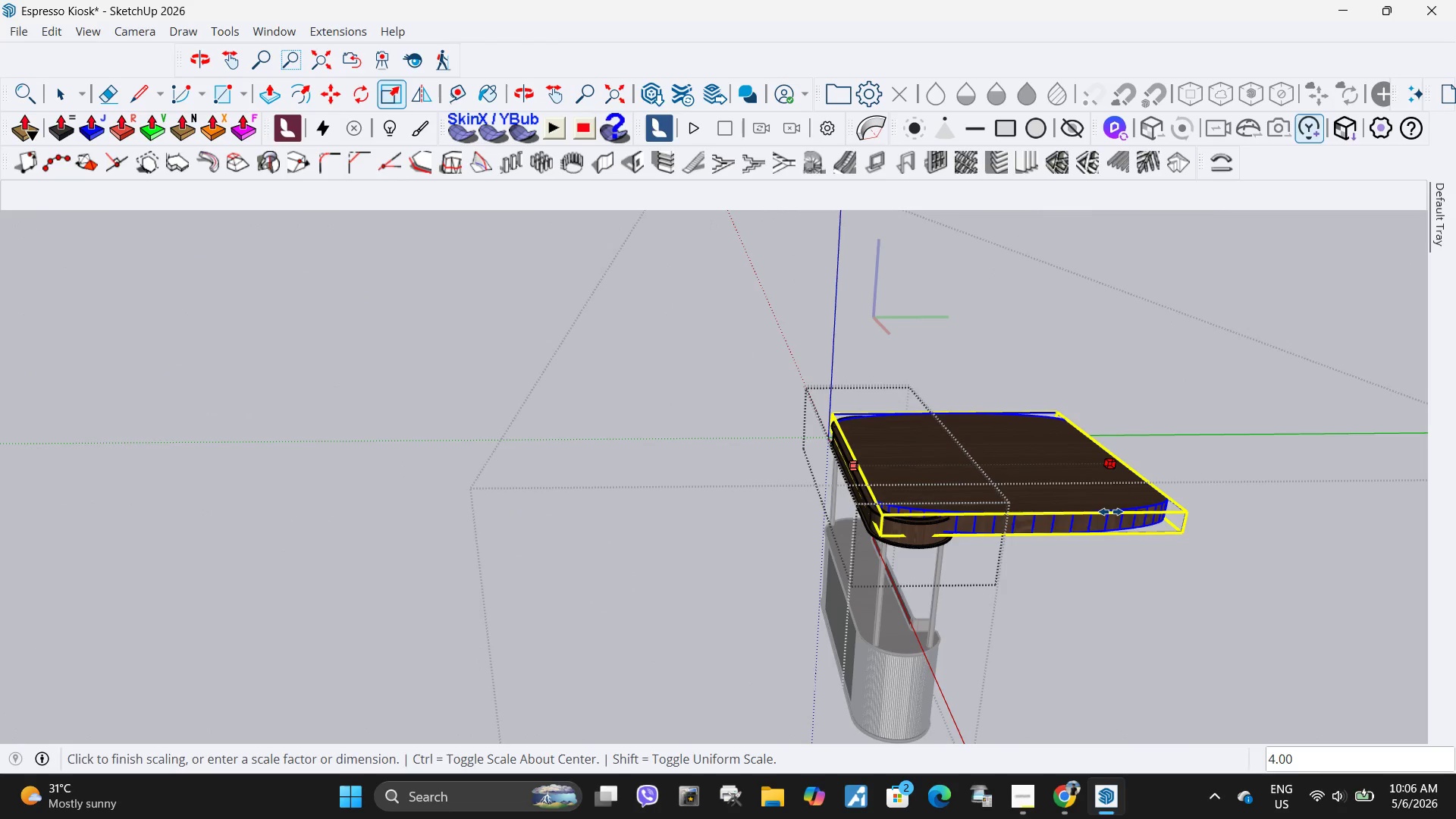 
key(3)
 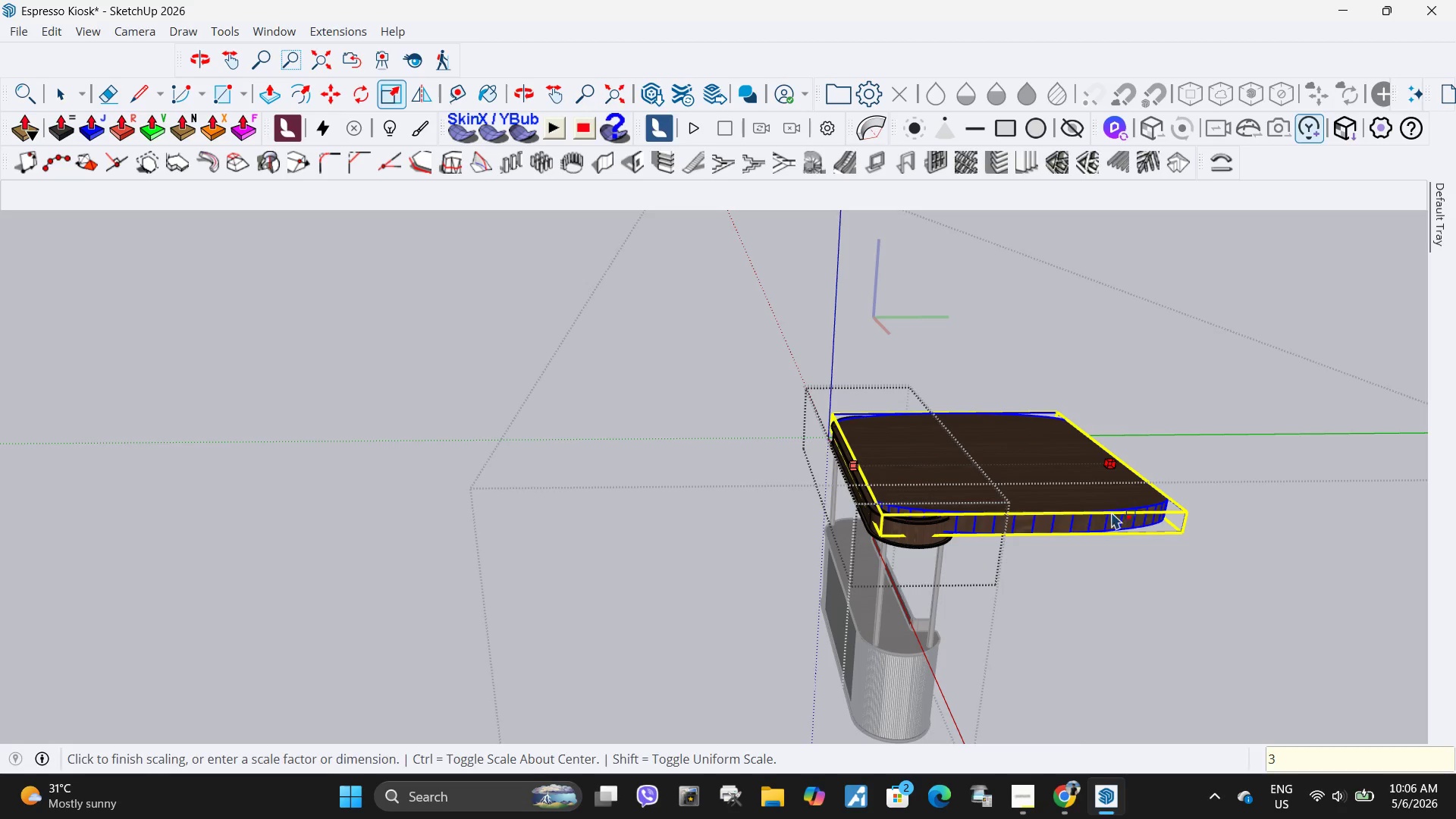 
key(Enter)
 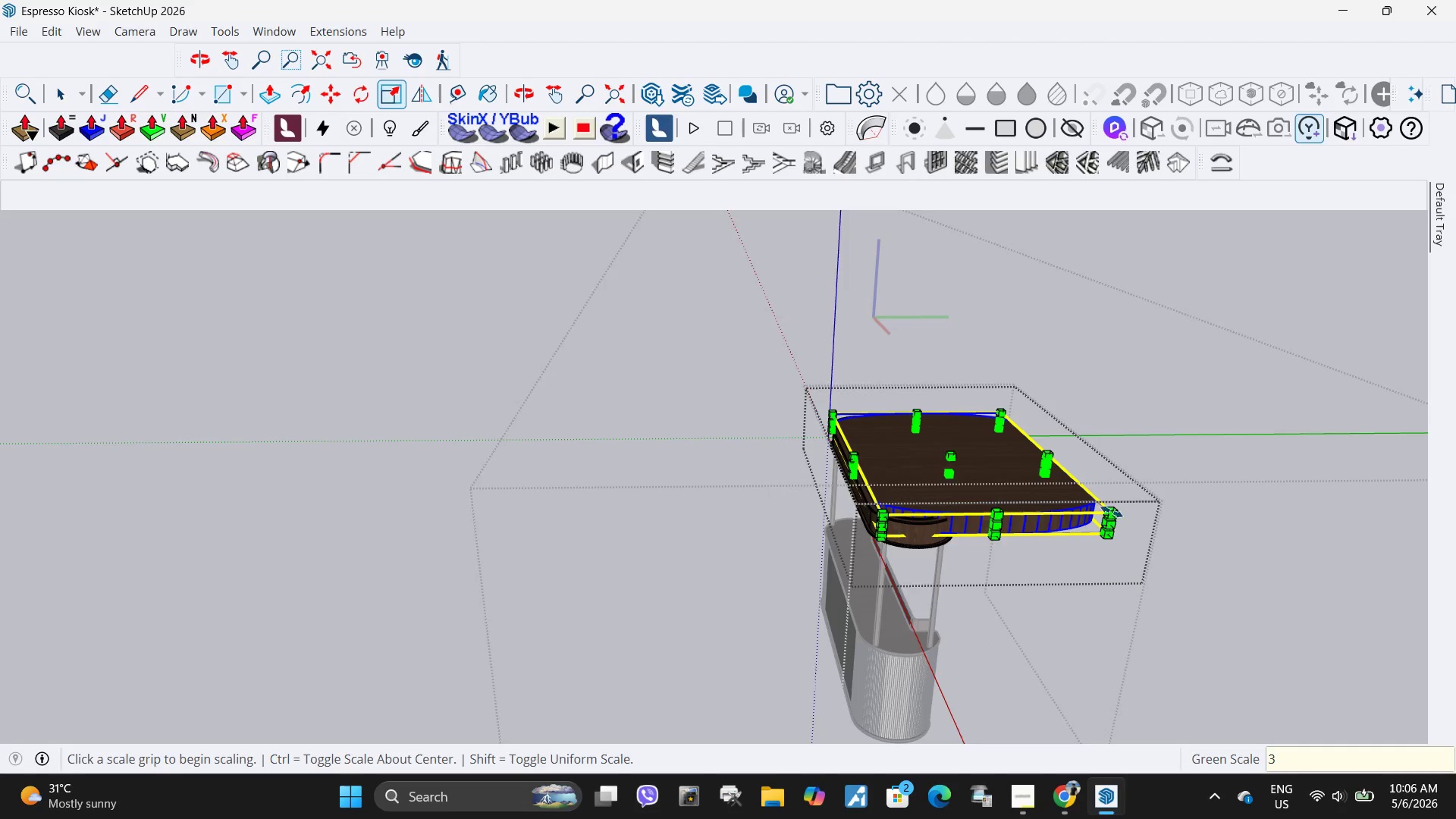 
key(Space)
 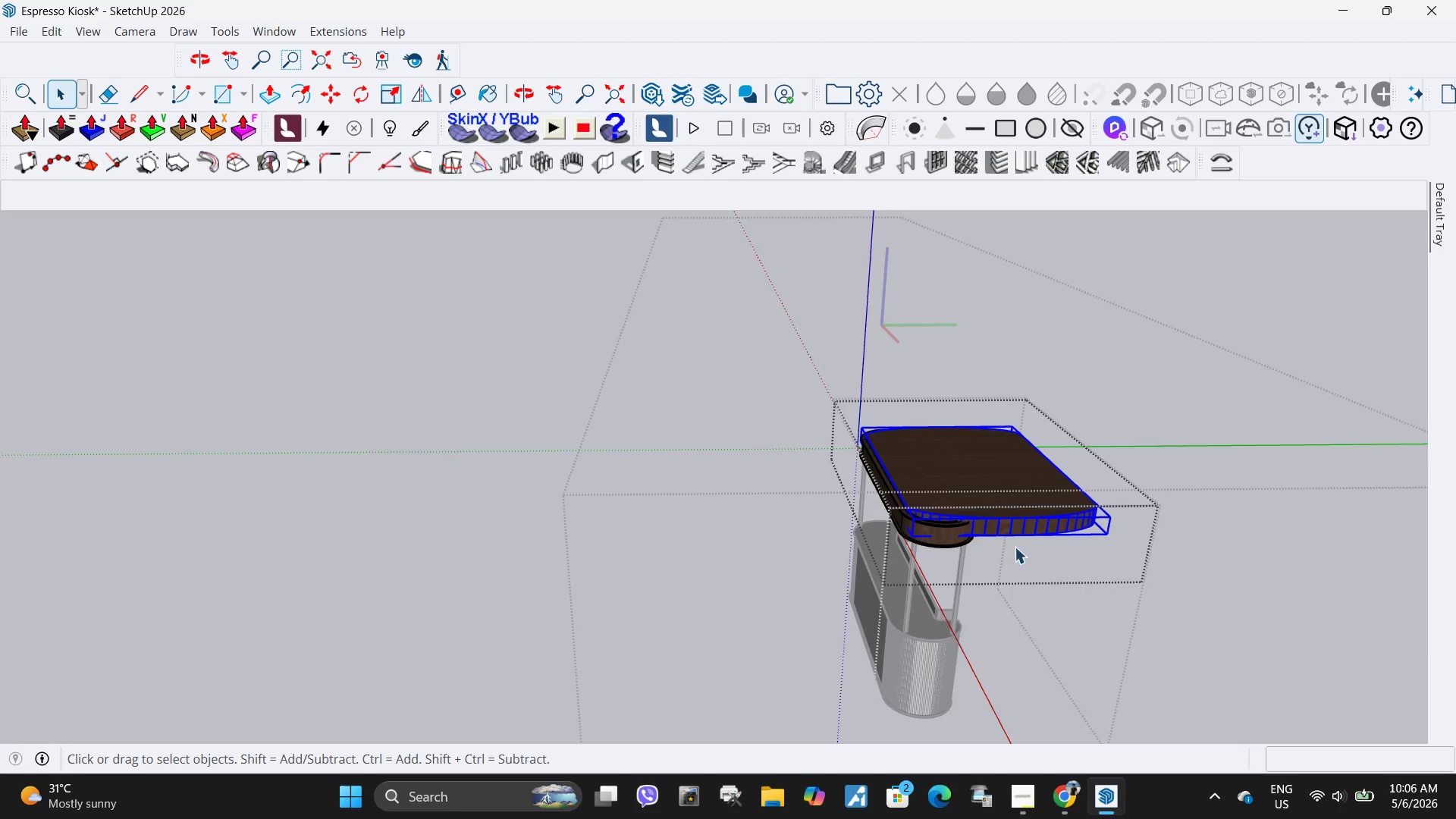 
scroll: coordinate [1108, 554], scroll_direction: down, amount: 2.0
 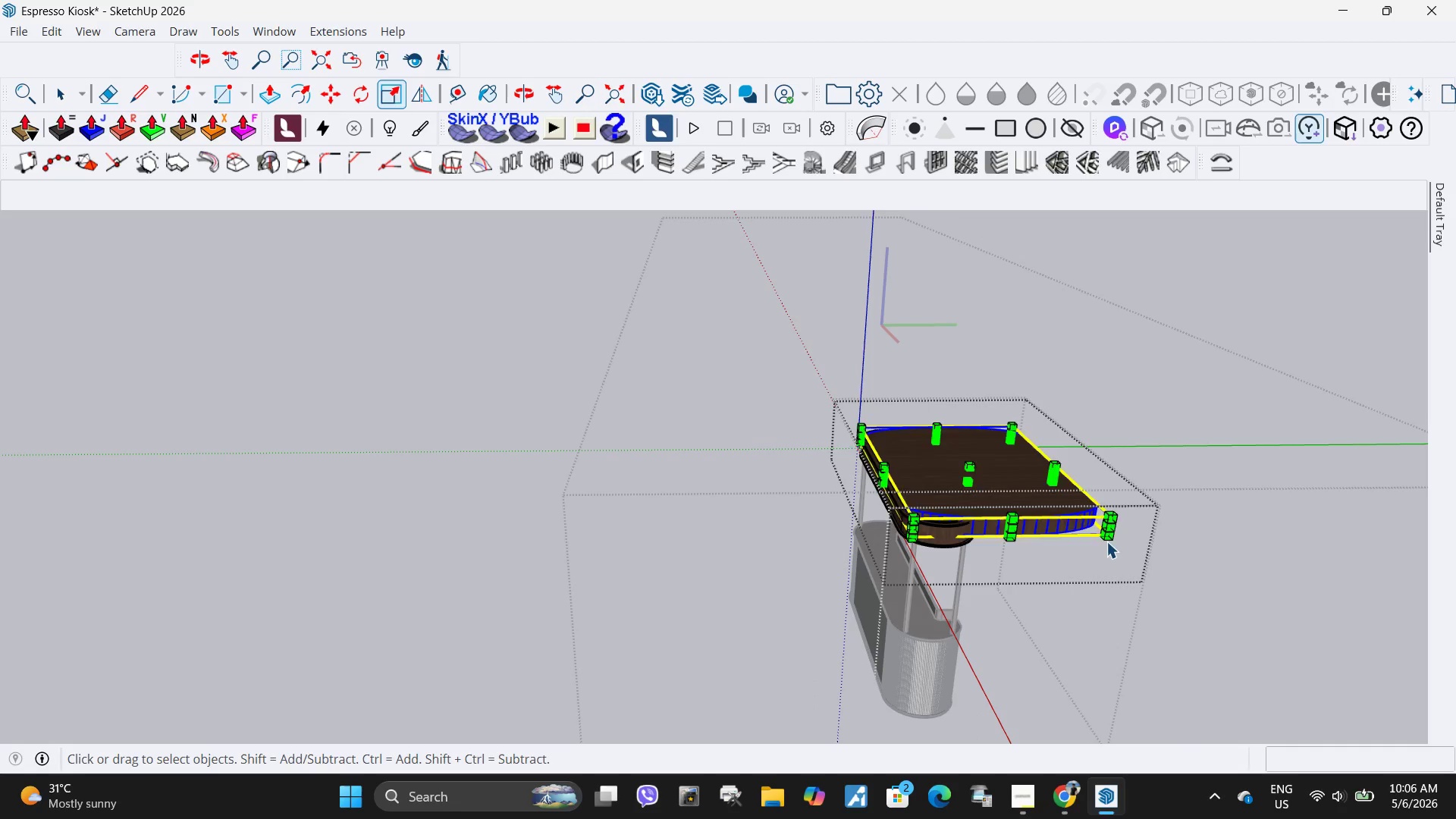 
key(Escape)
 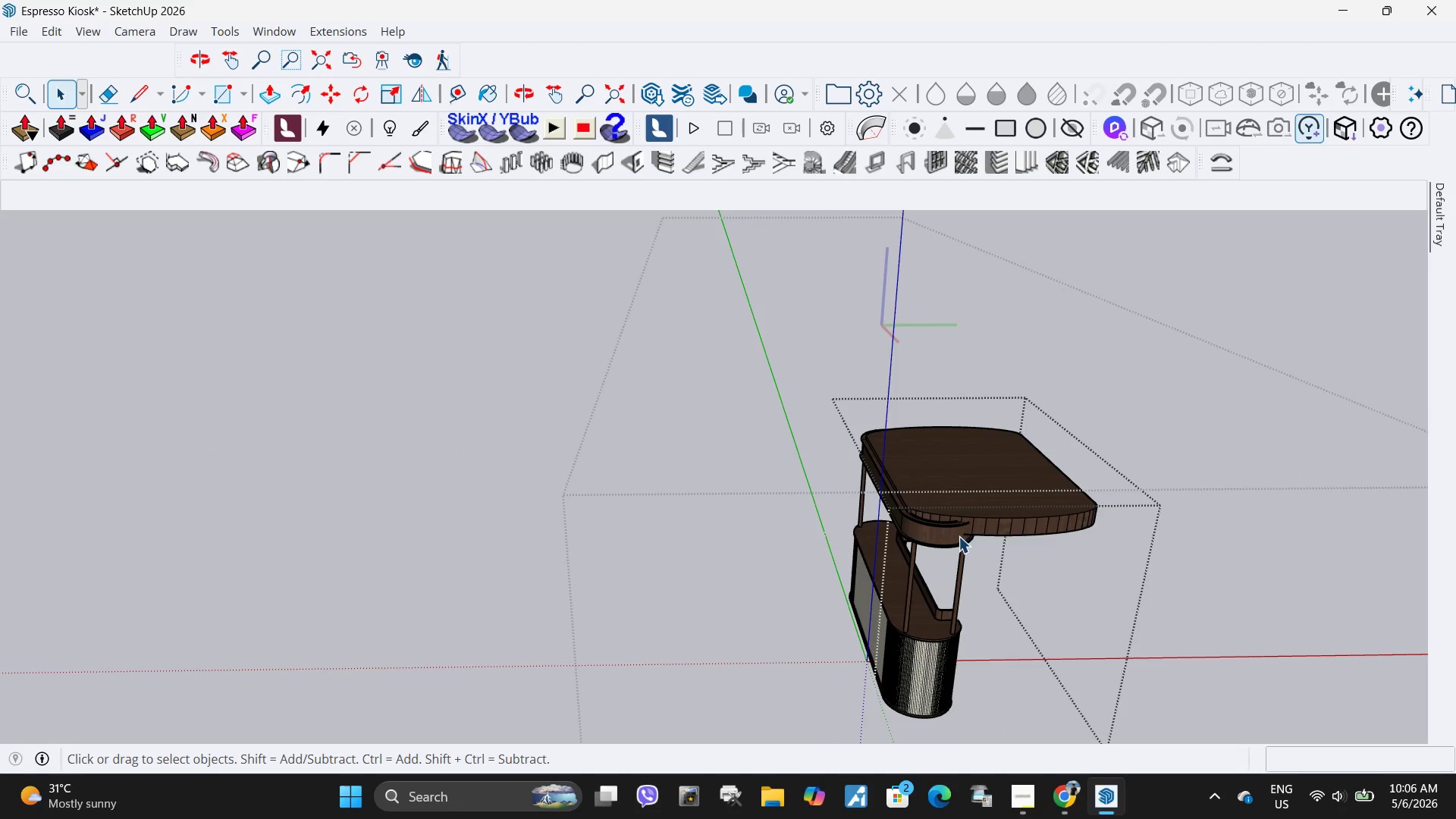 
left_click([959, 536])
 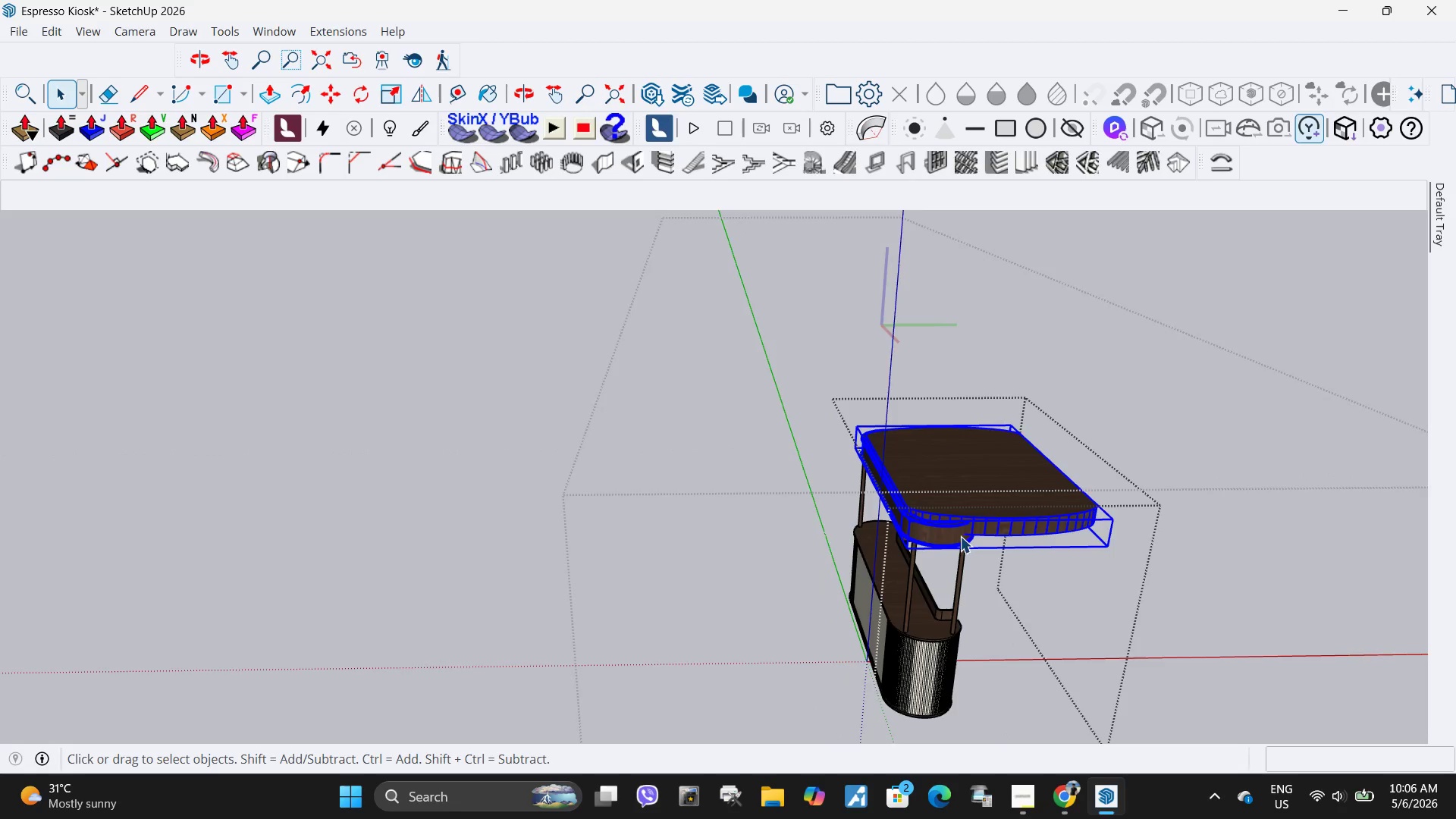 
scroll: coordinate [960, 536], scroll_direction: up, amount: 6.0
 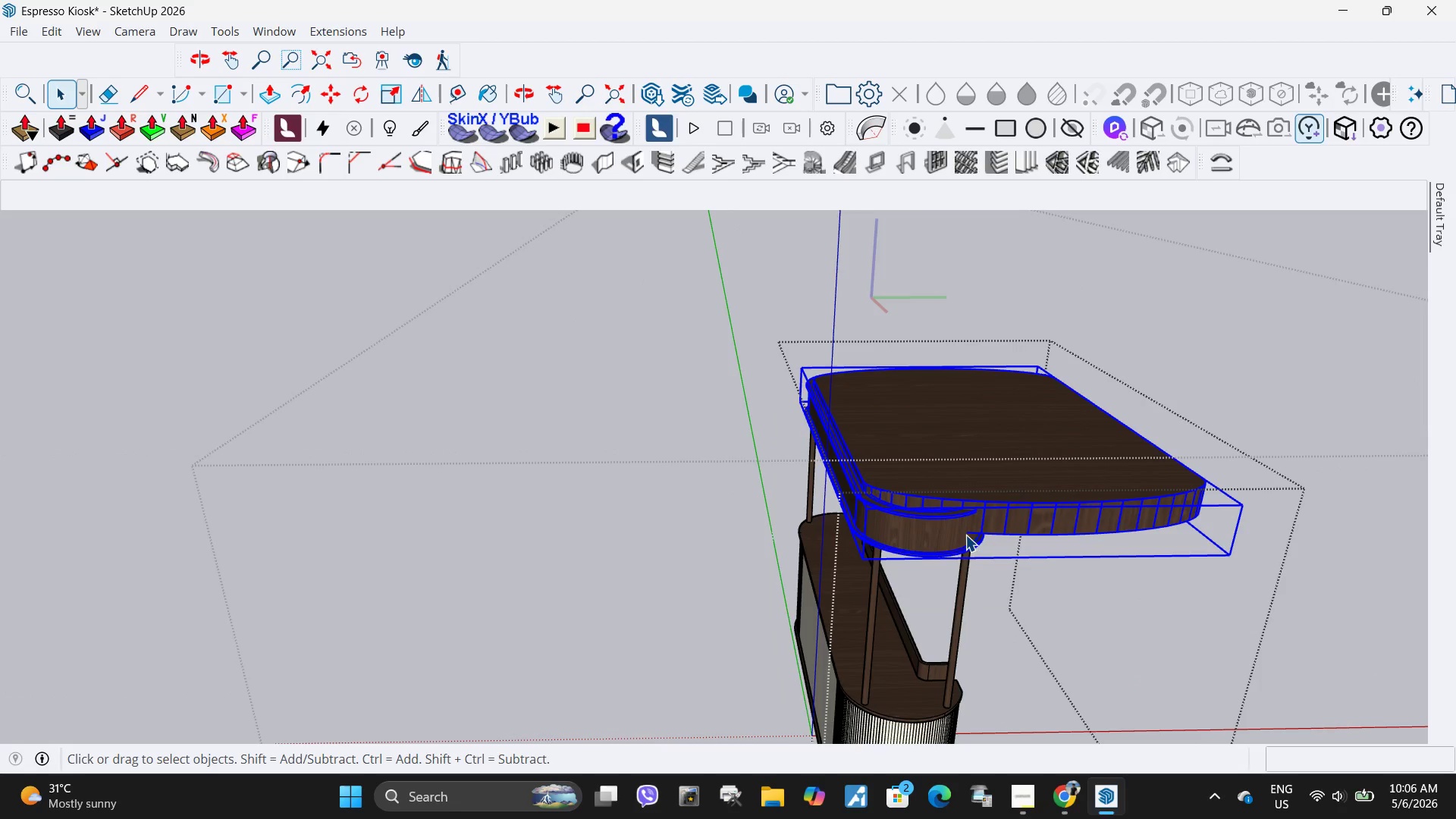 
double_click([965, 535])
 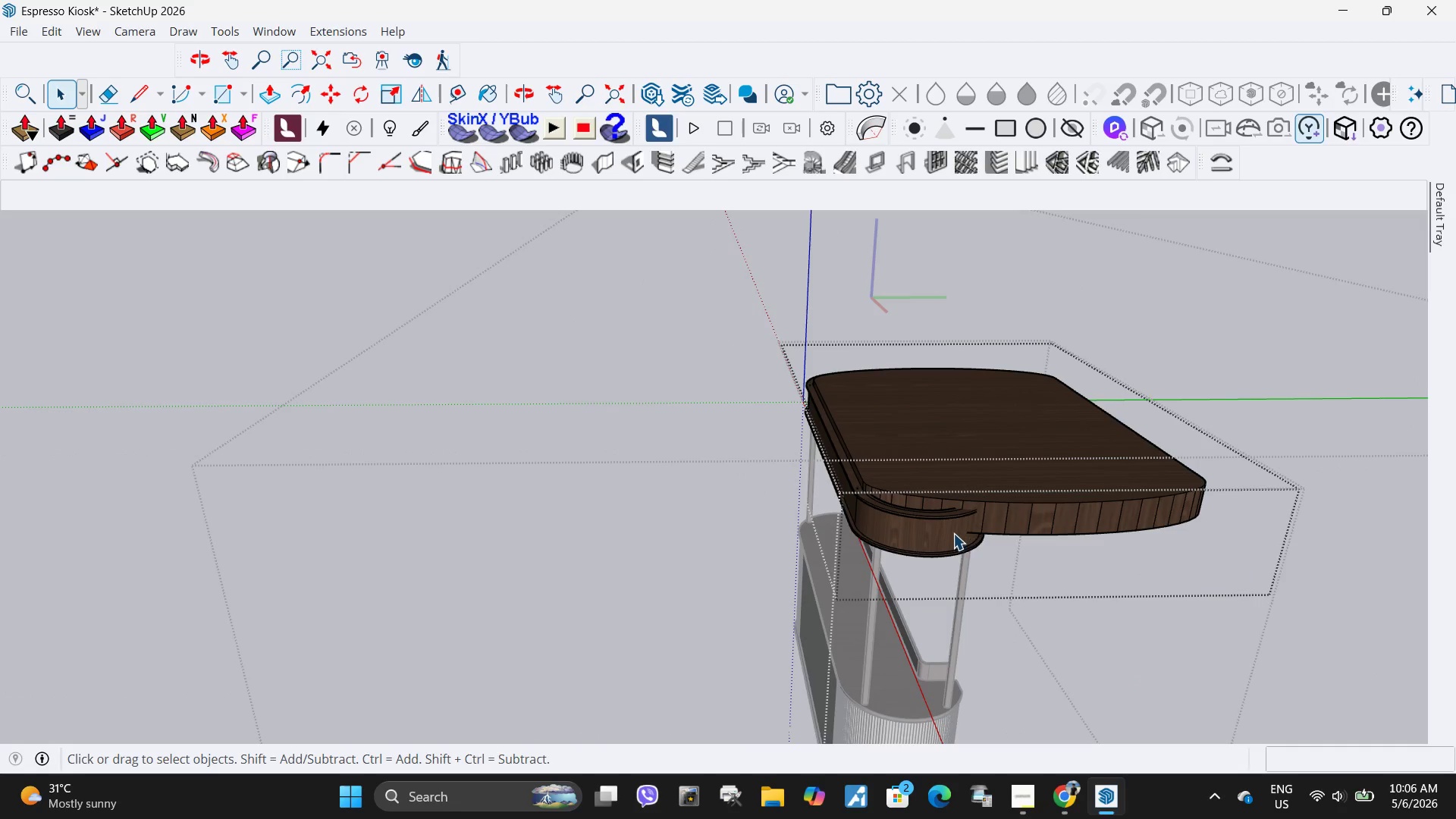 
triple_click([953, 533])
 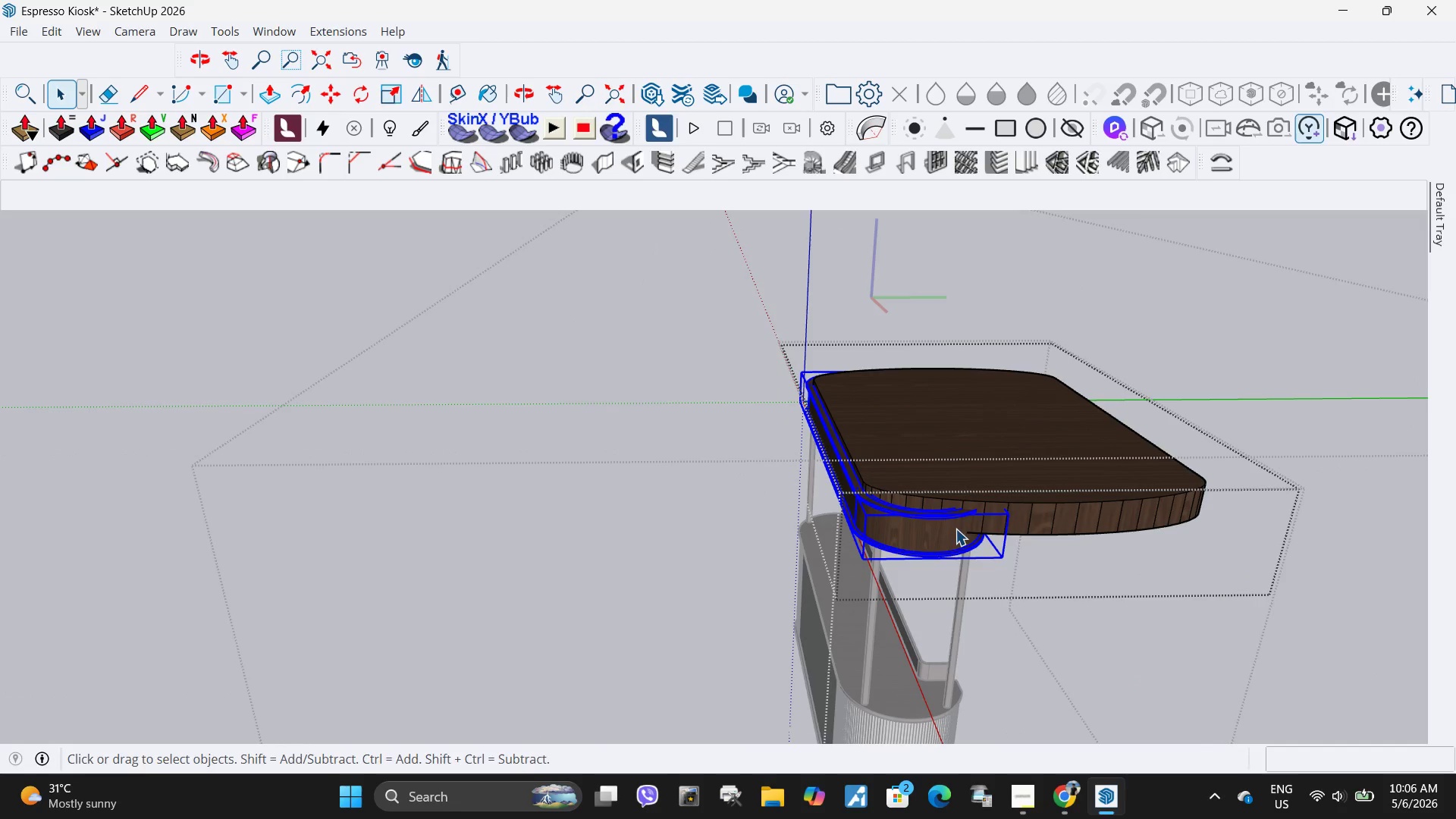 
key(S)
 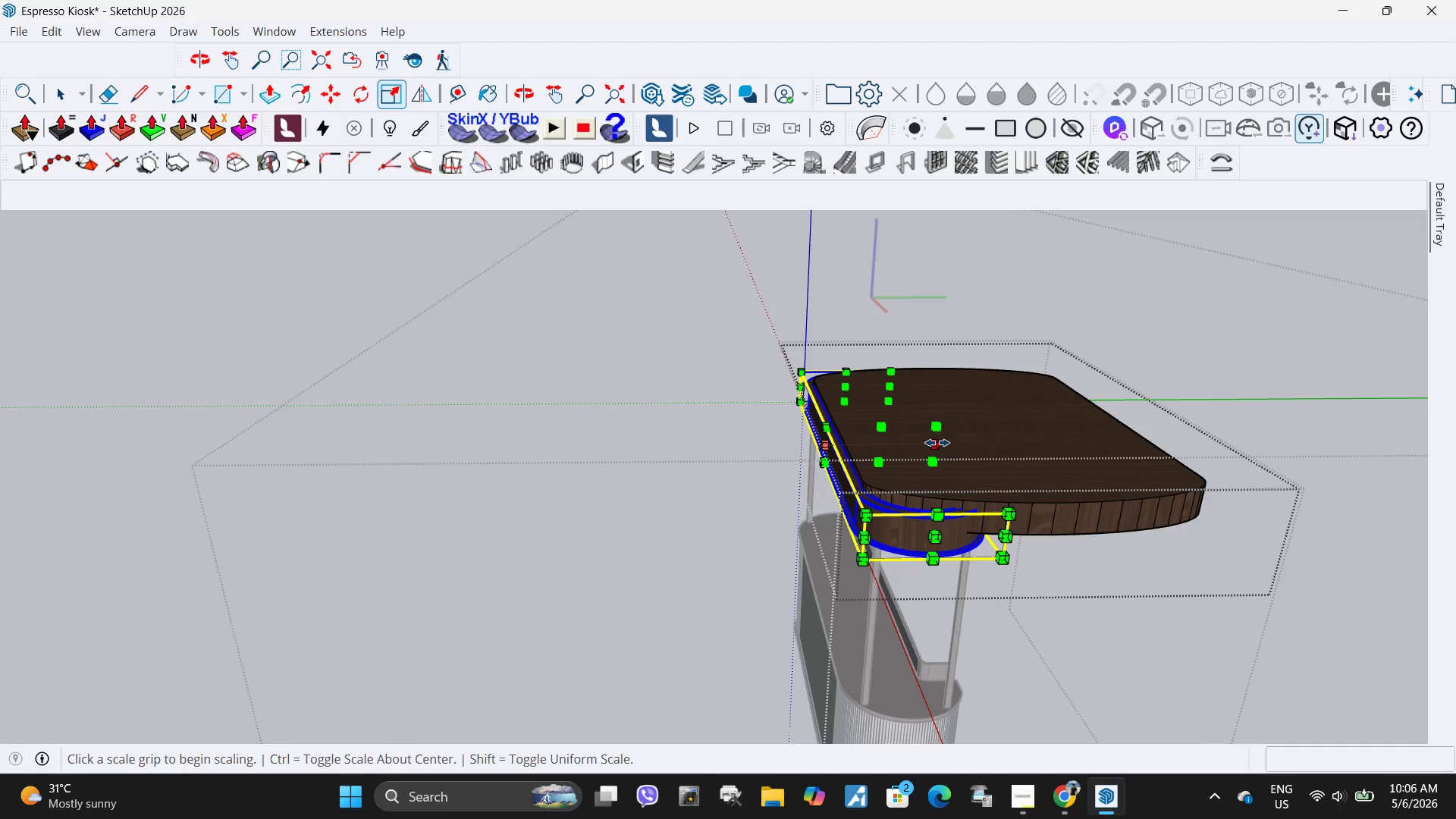 
left_click([937, 442])
 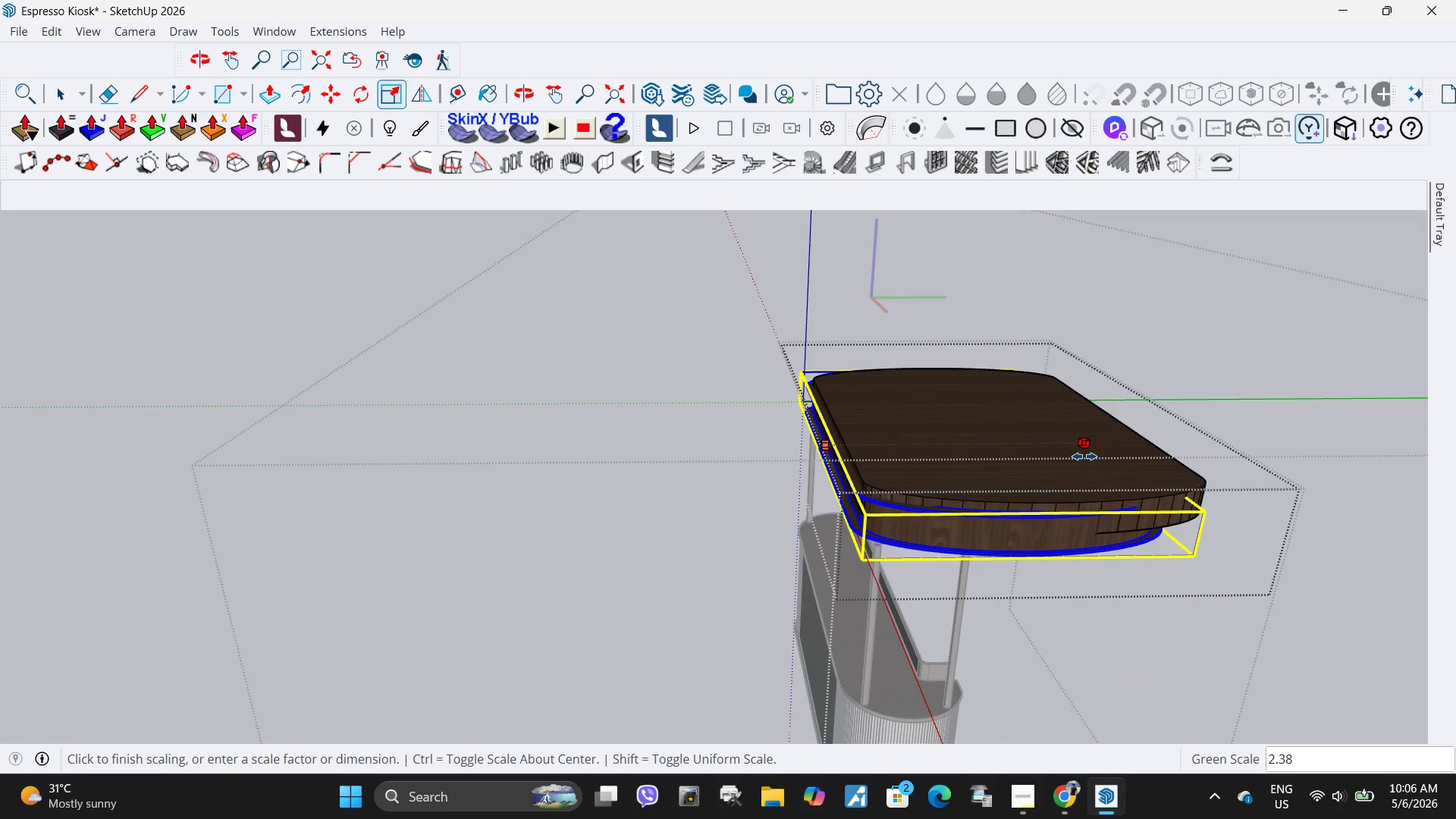 
key(3)
 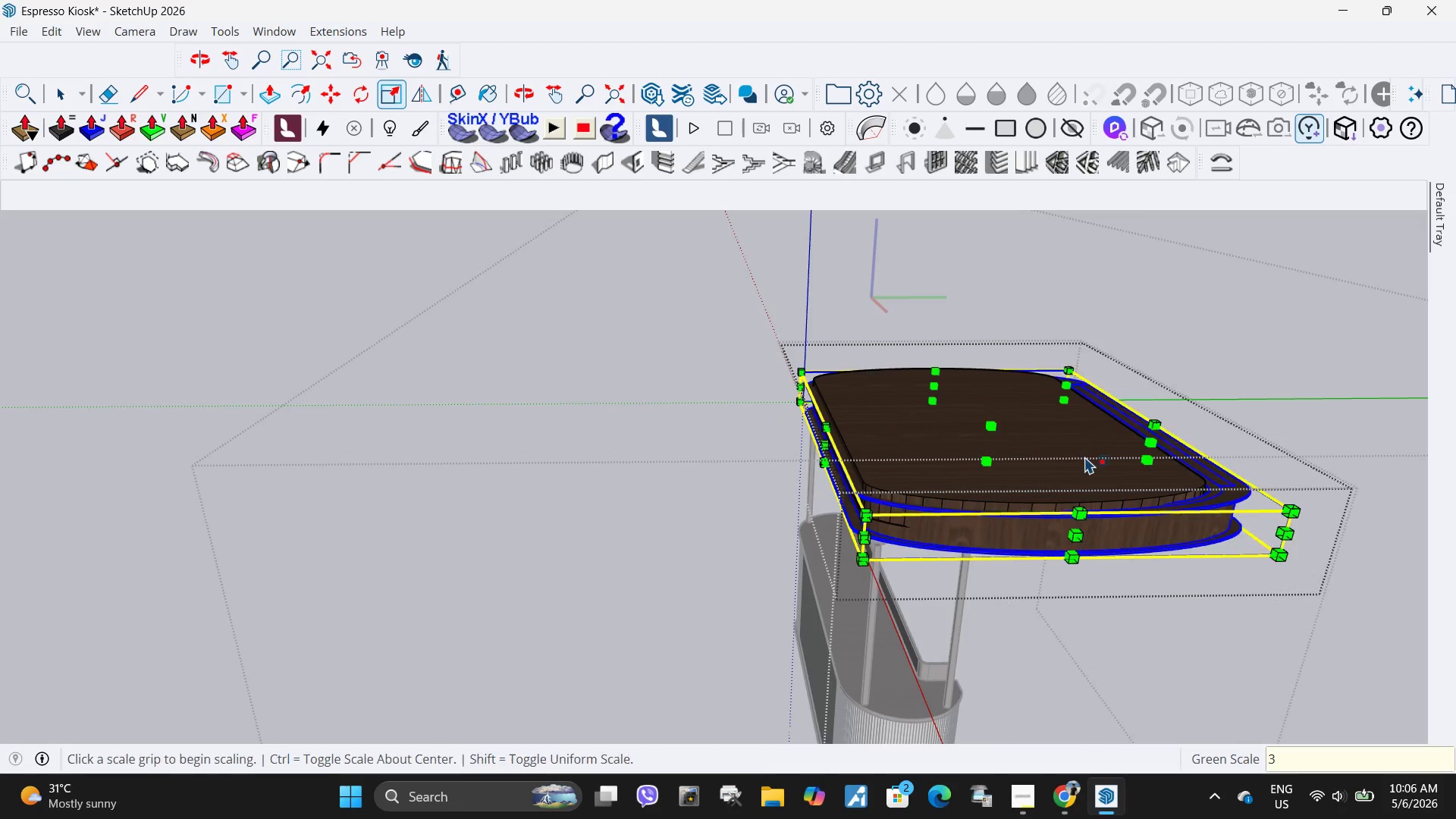 
key(Enter)
 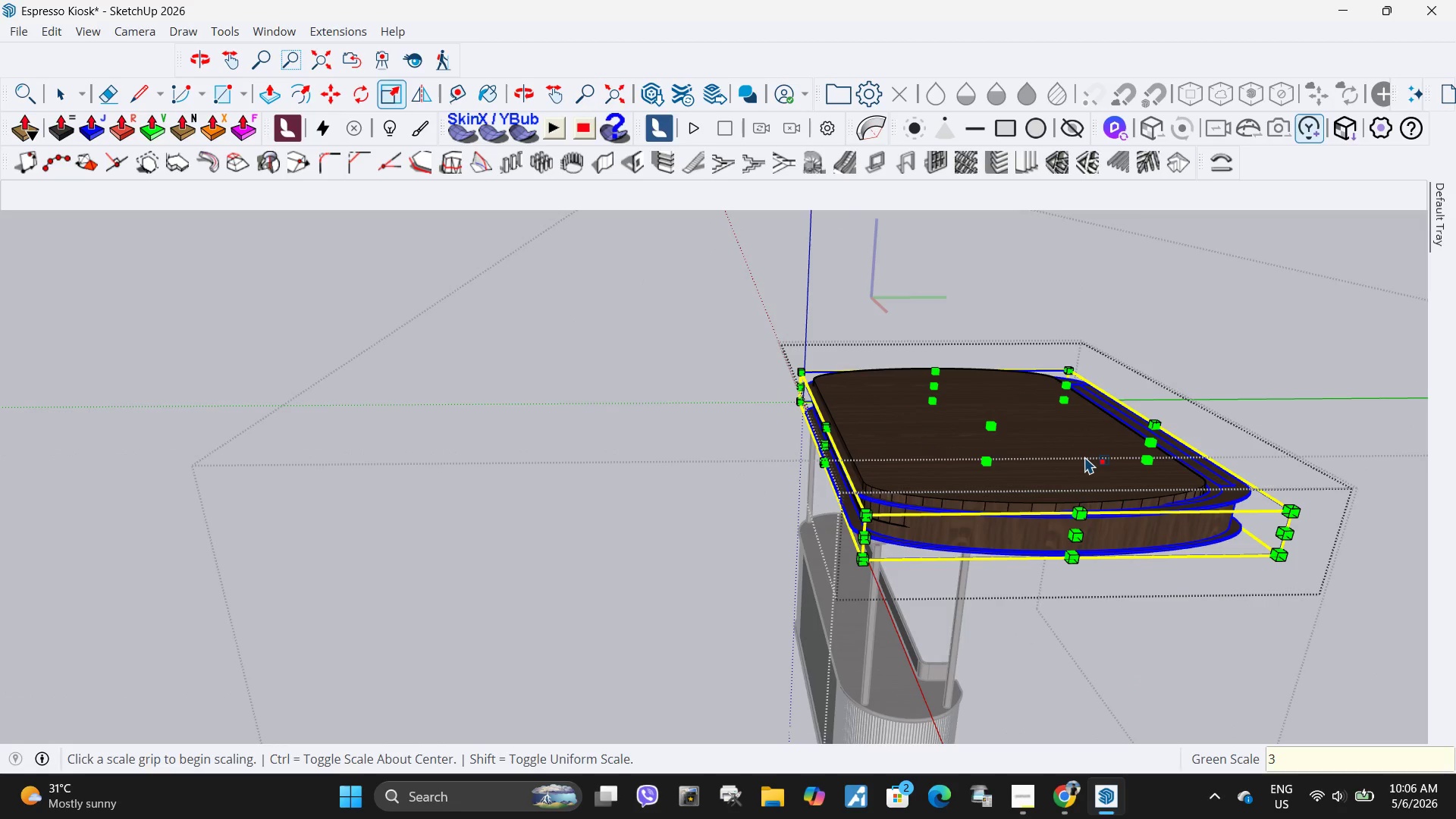 
key(Space)
 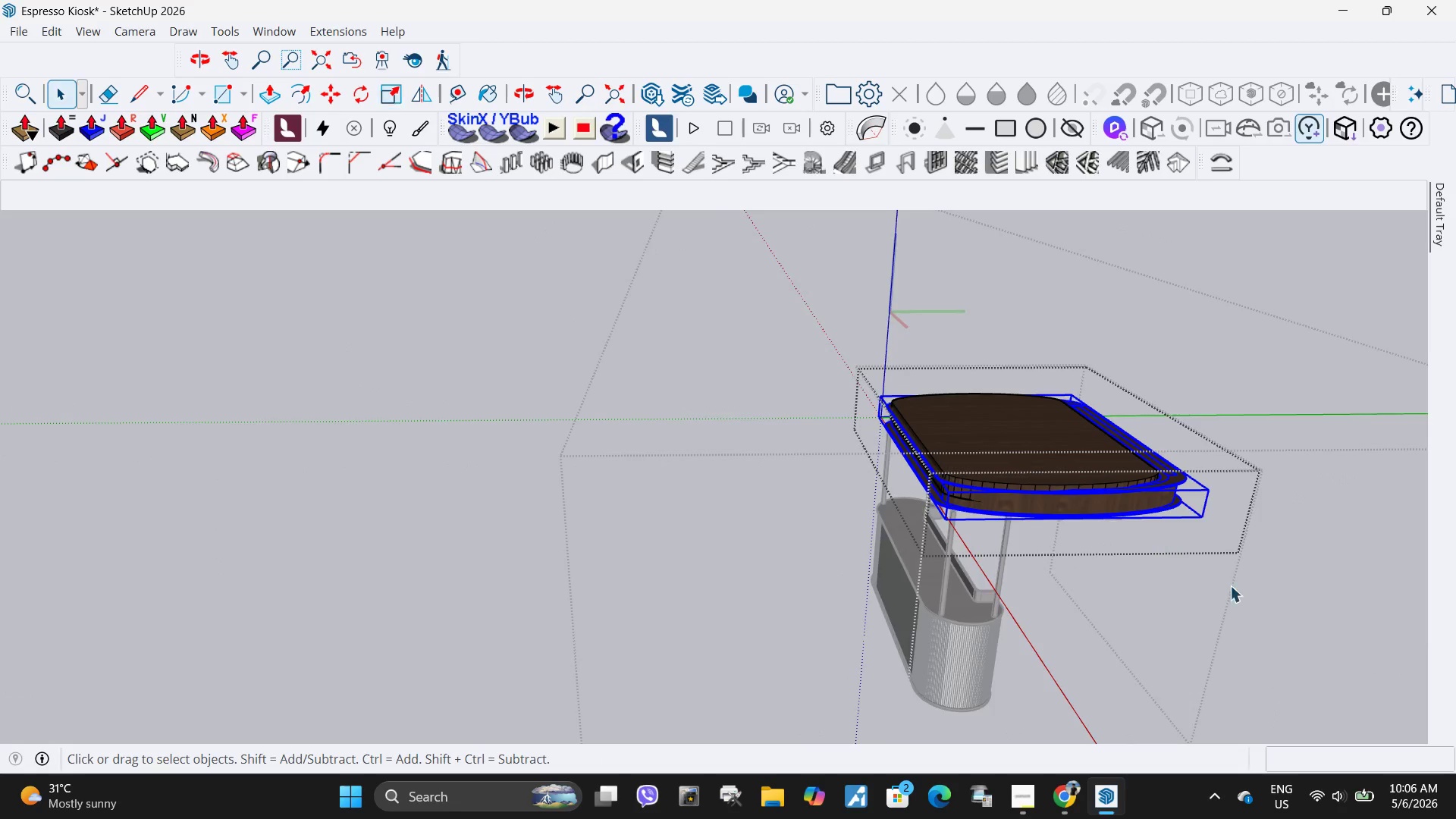 
key(Escape)
 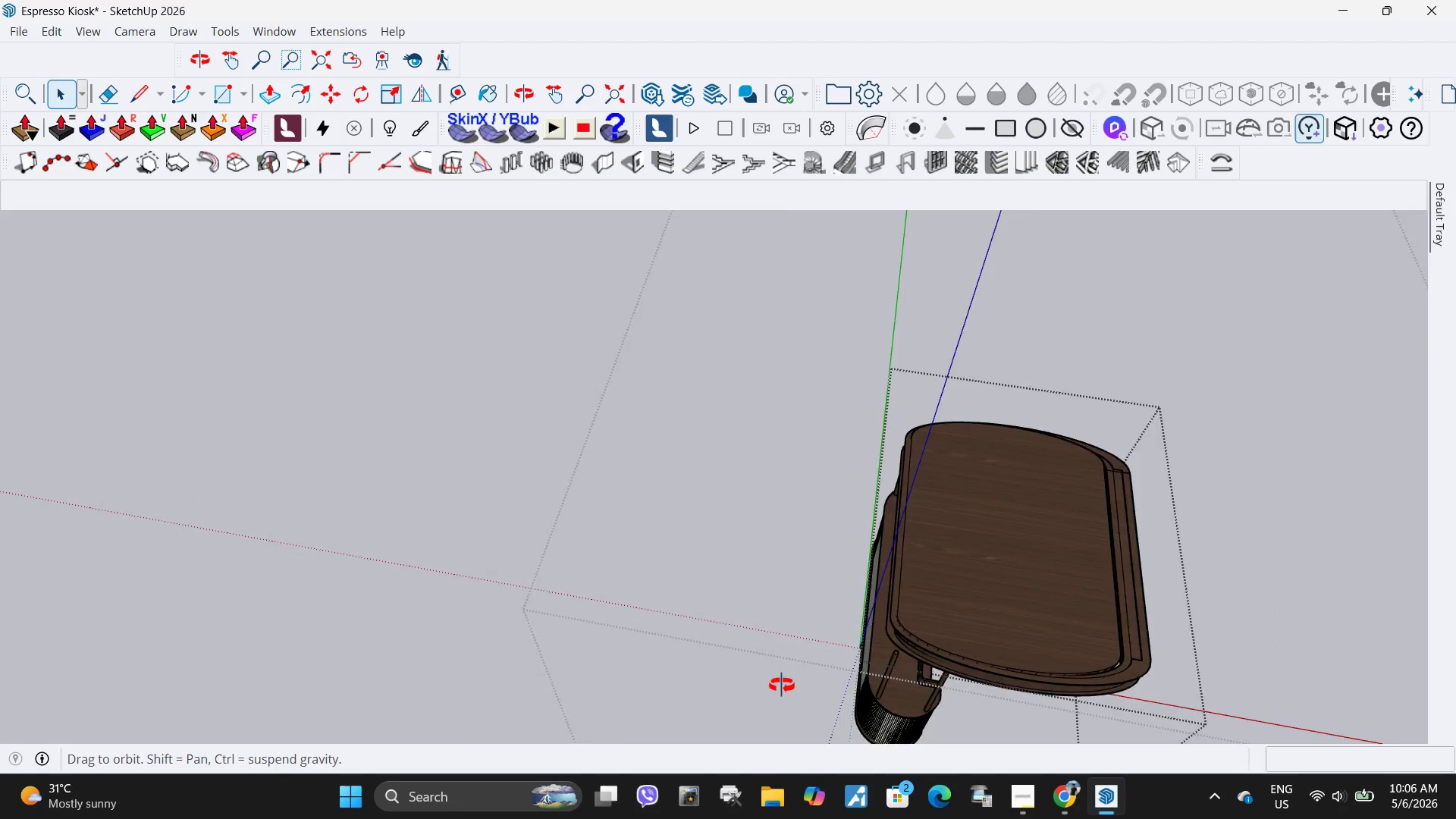 
scroll: coordinate [1059, 457], scroll_direction: down, amount: 5.0
 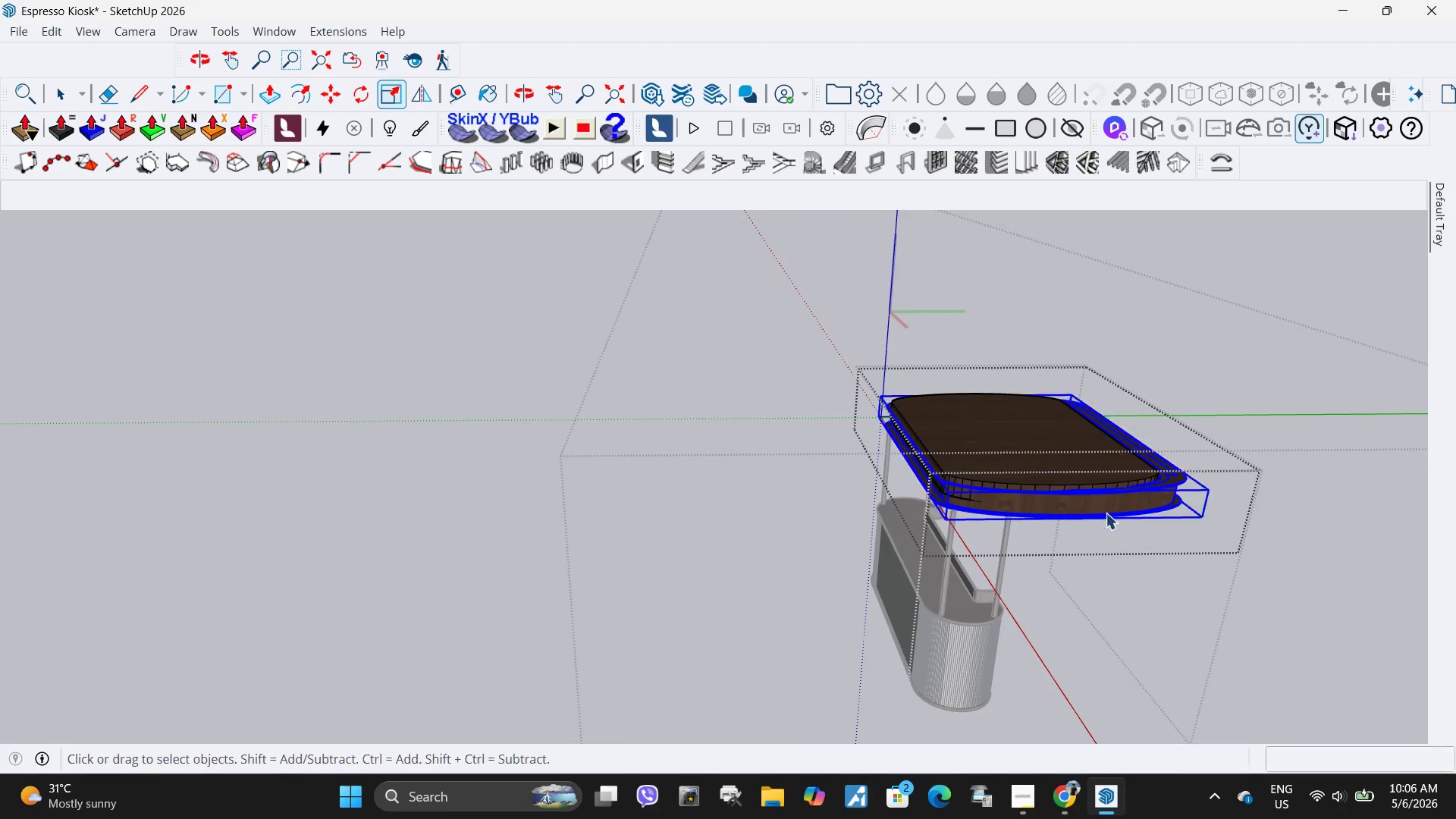 
scroll: coordinate [981, 406], scroll_direction: up, amount: 5.0
 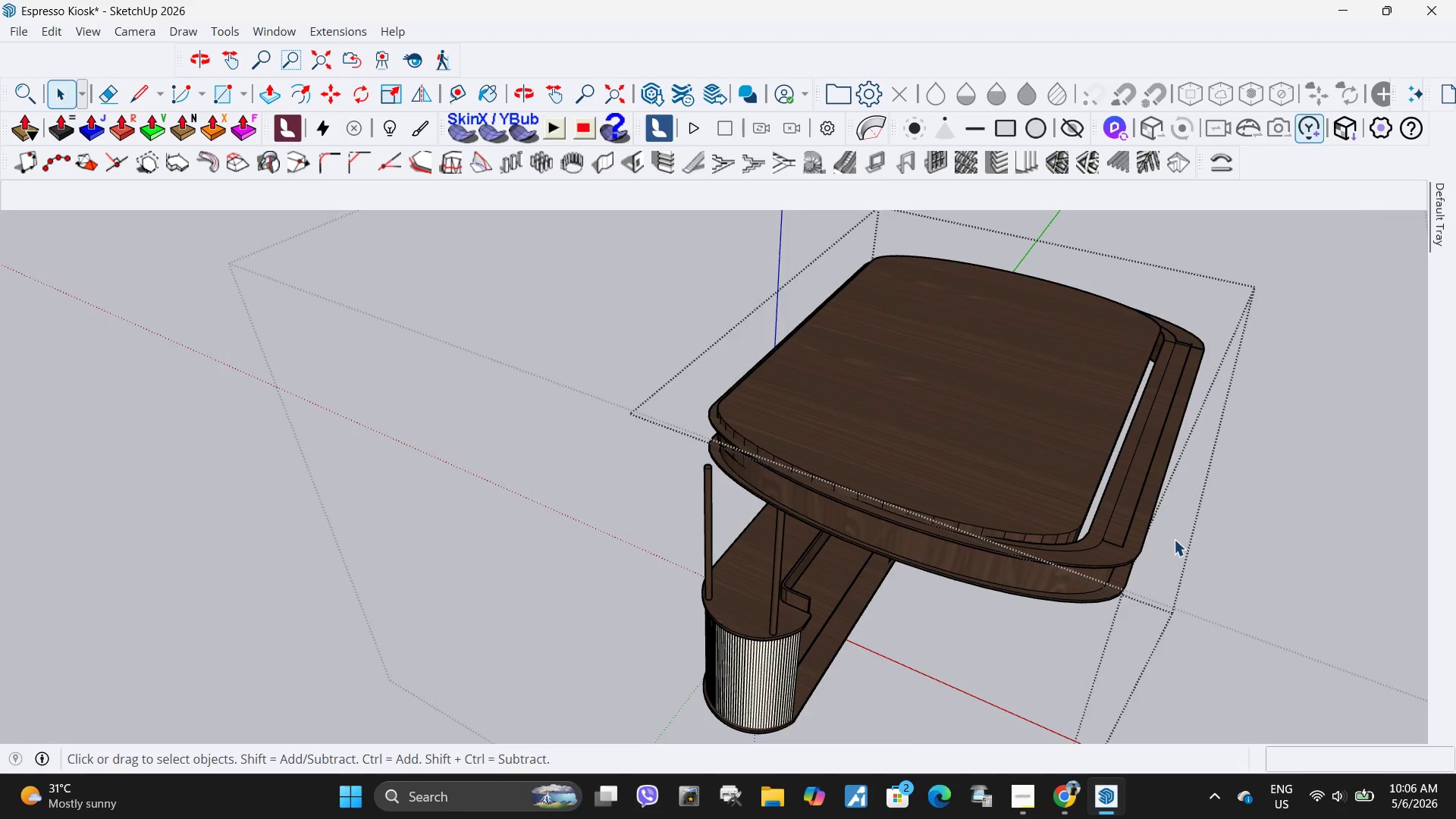 
left_click([1137, 548])
 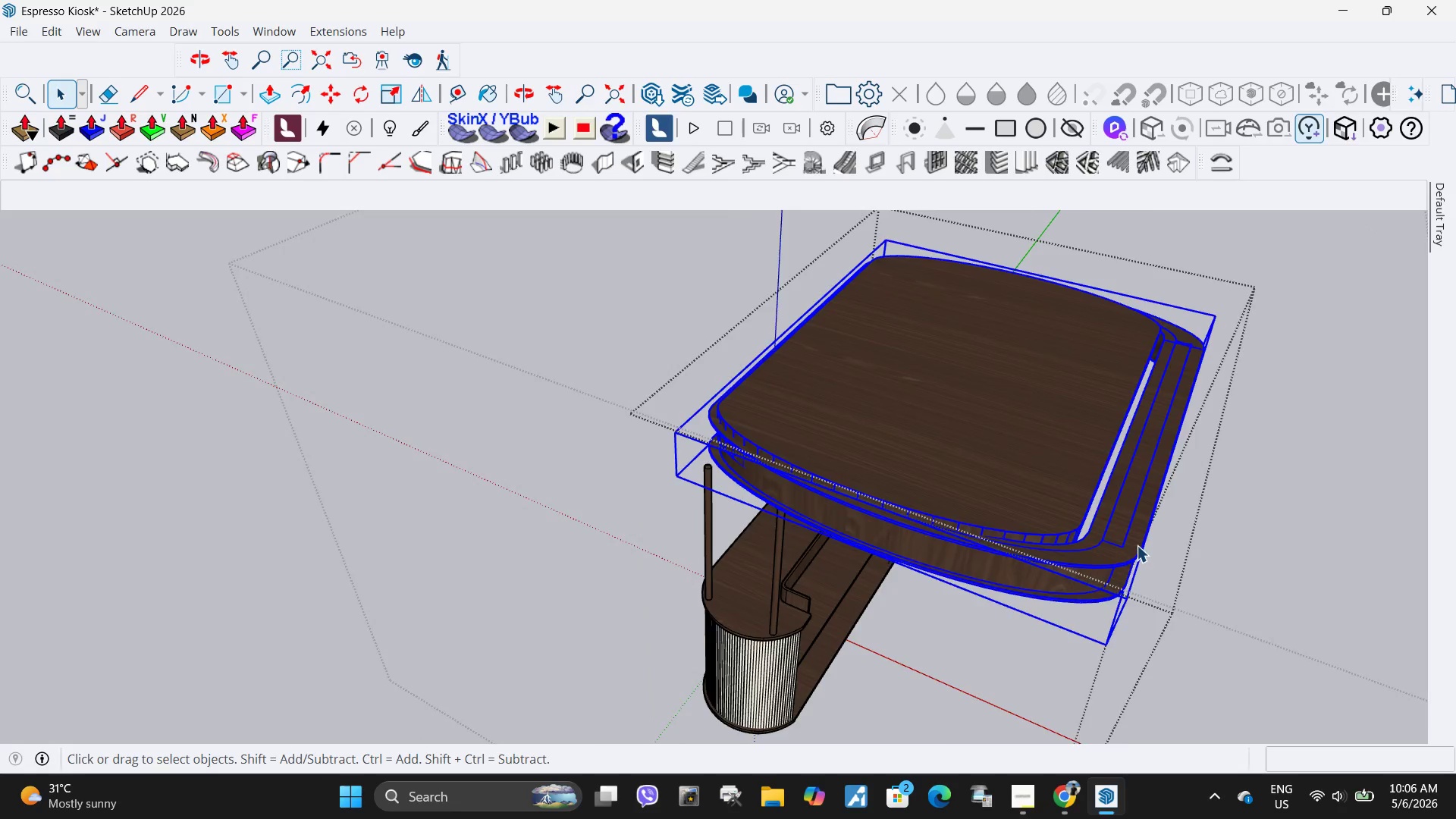 
scroll: coordinate [1136, 540], scroll_direction: up, amount: 4.0
 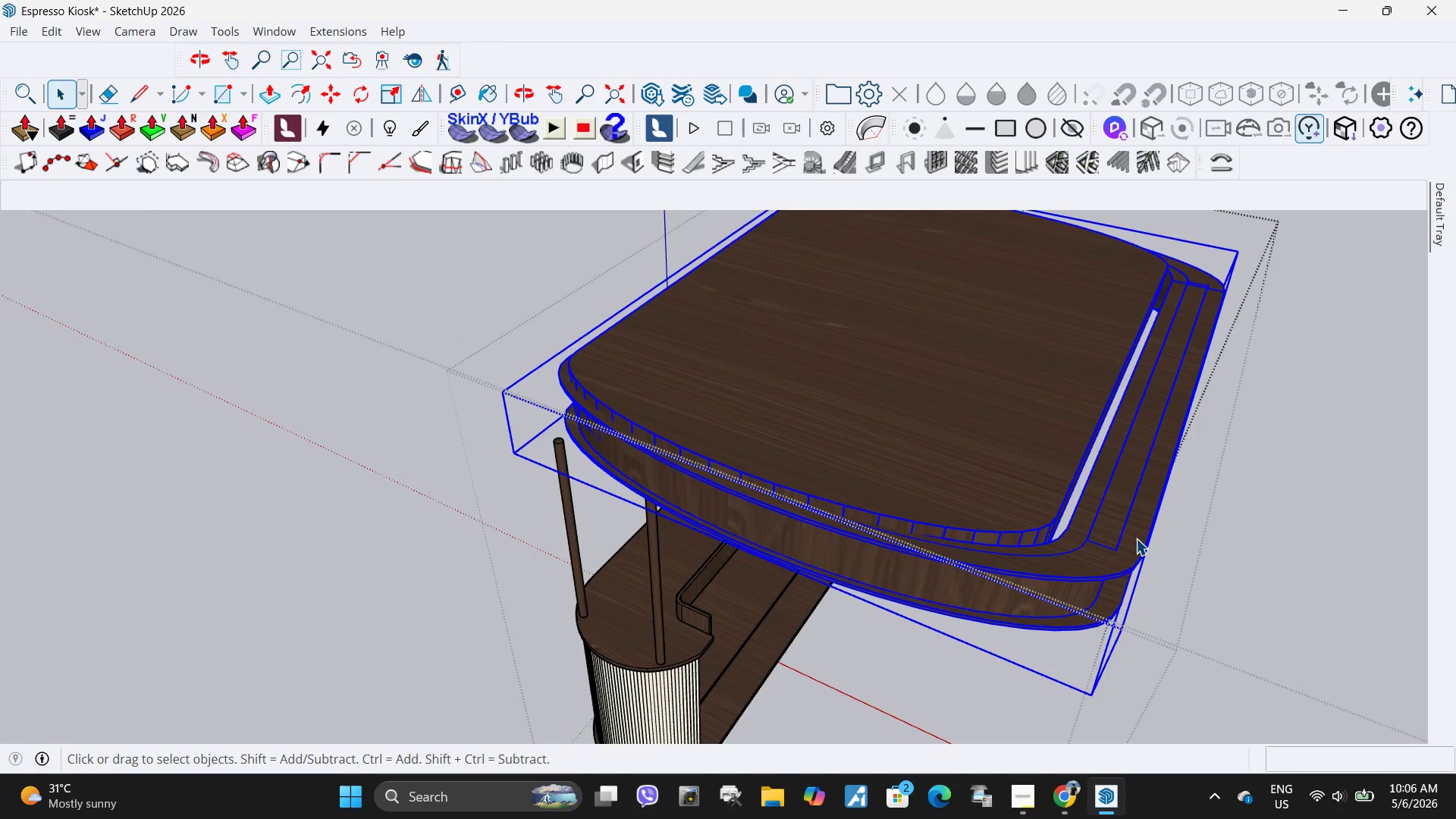 
double_click([1136, 538])
 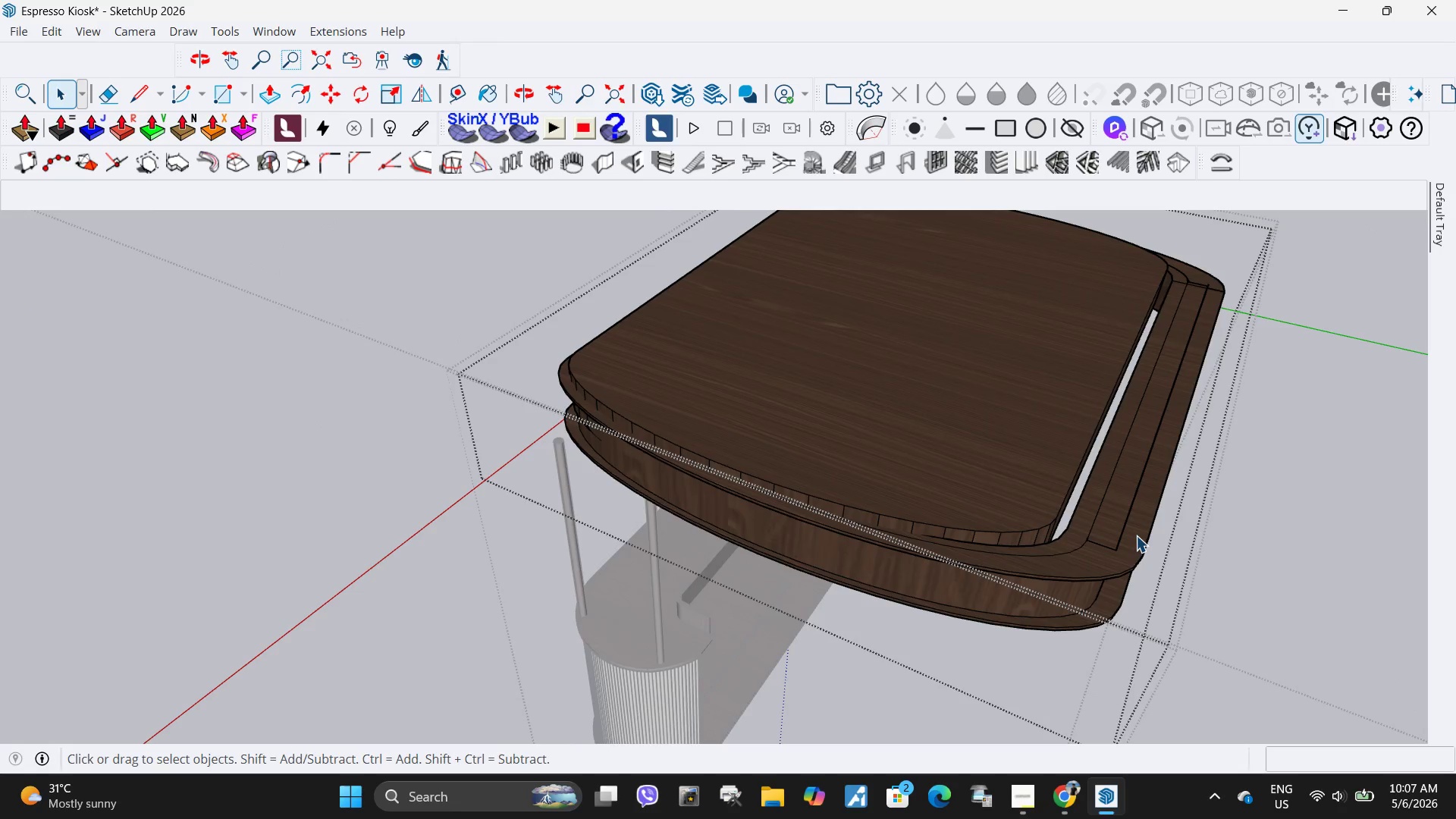 
triple_click([1136, 535])
 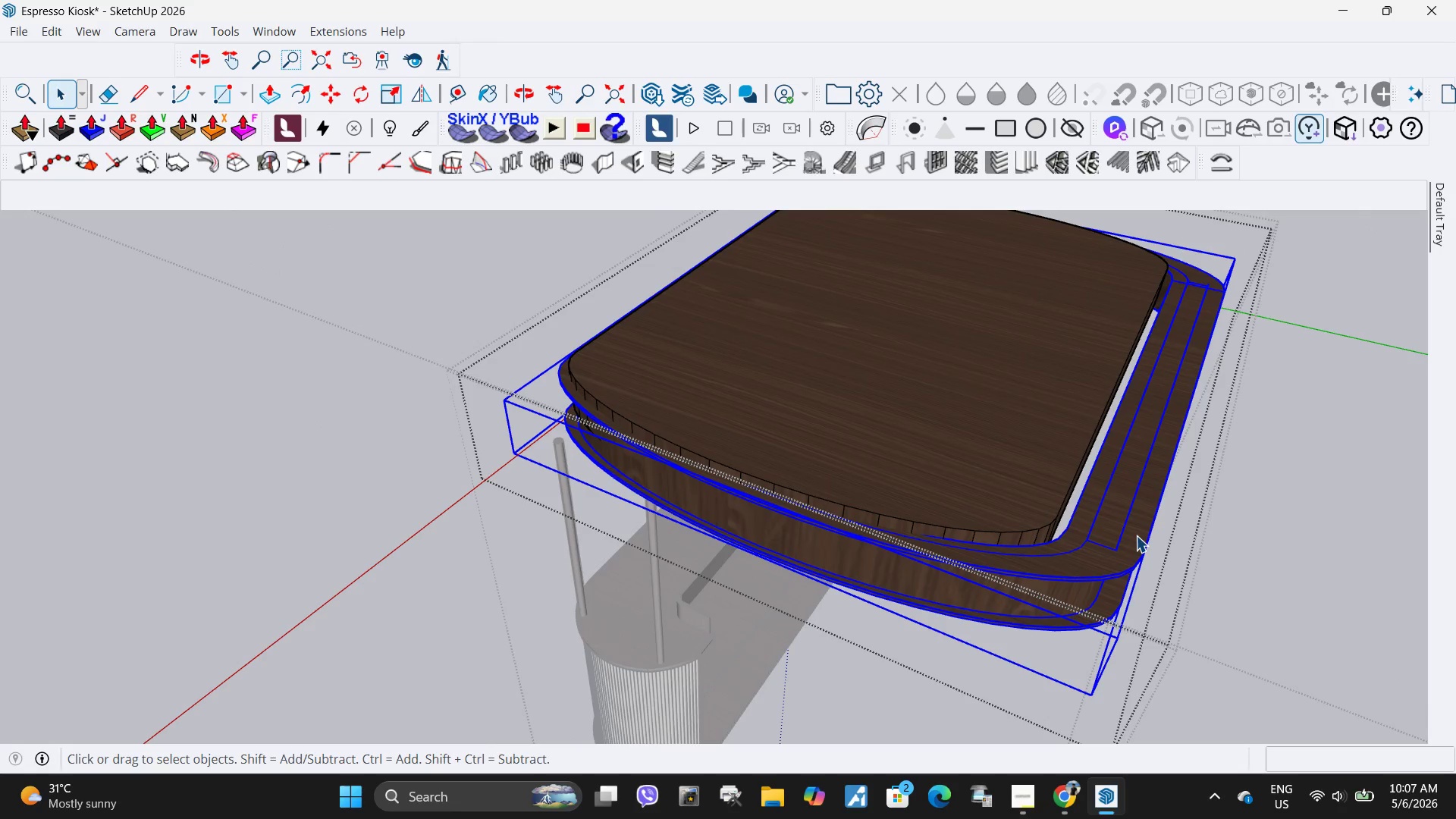 
key(S)
 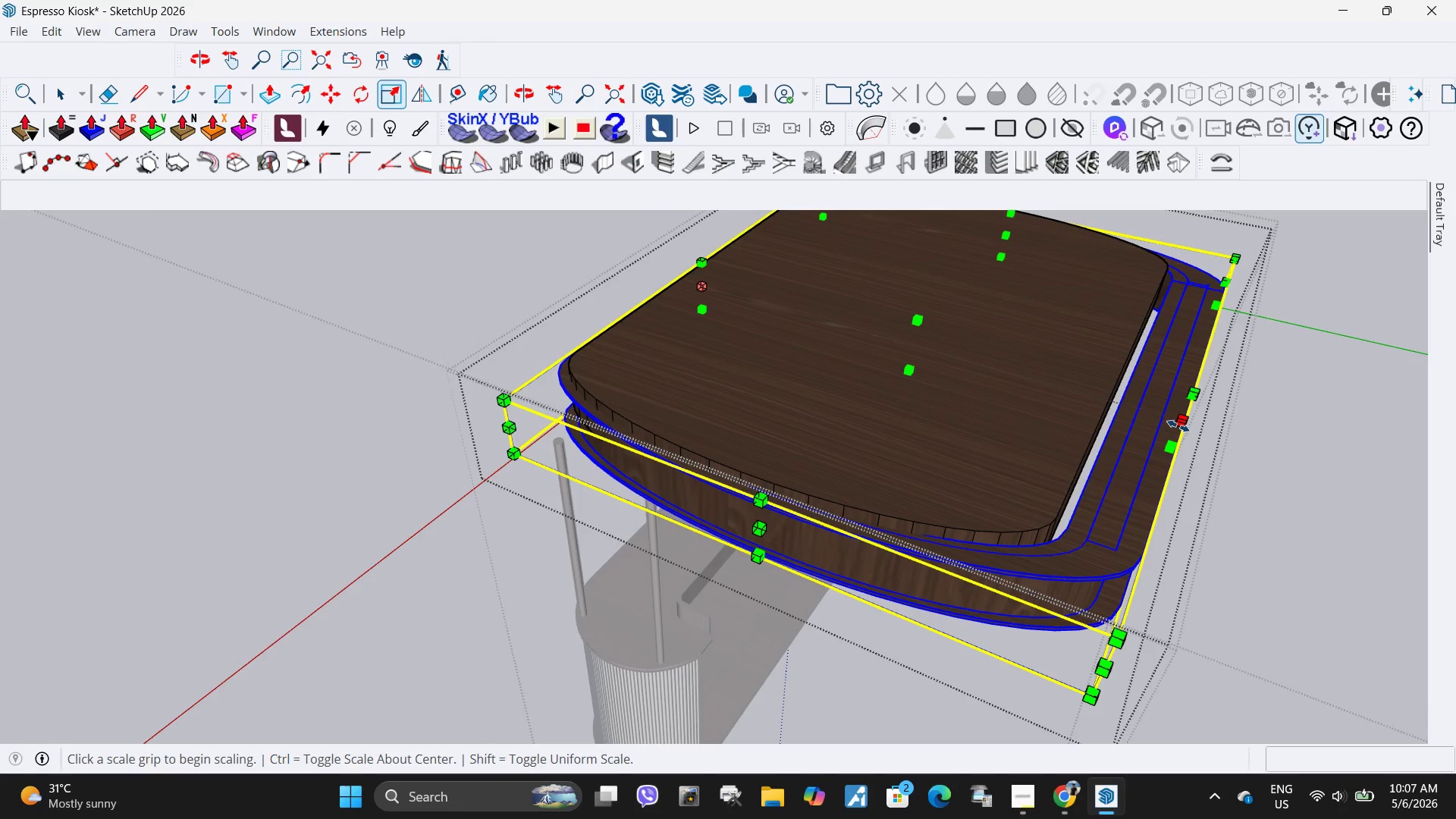 
left_click([1180, 425])
 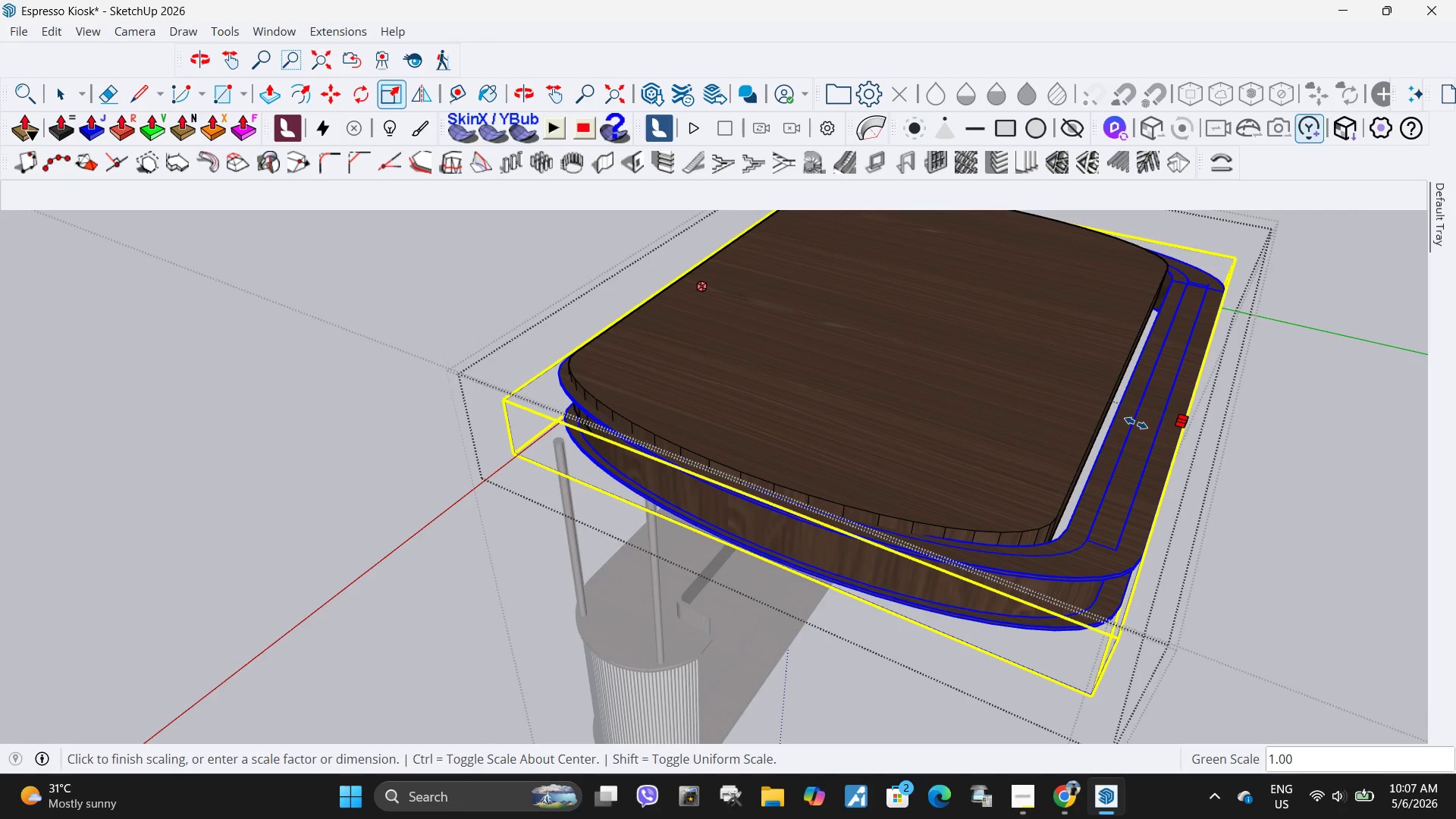 
wait(8.92)
 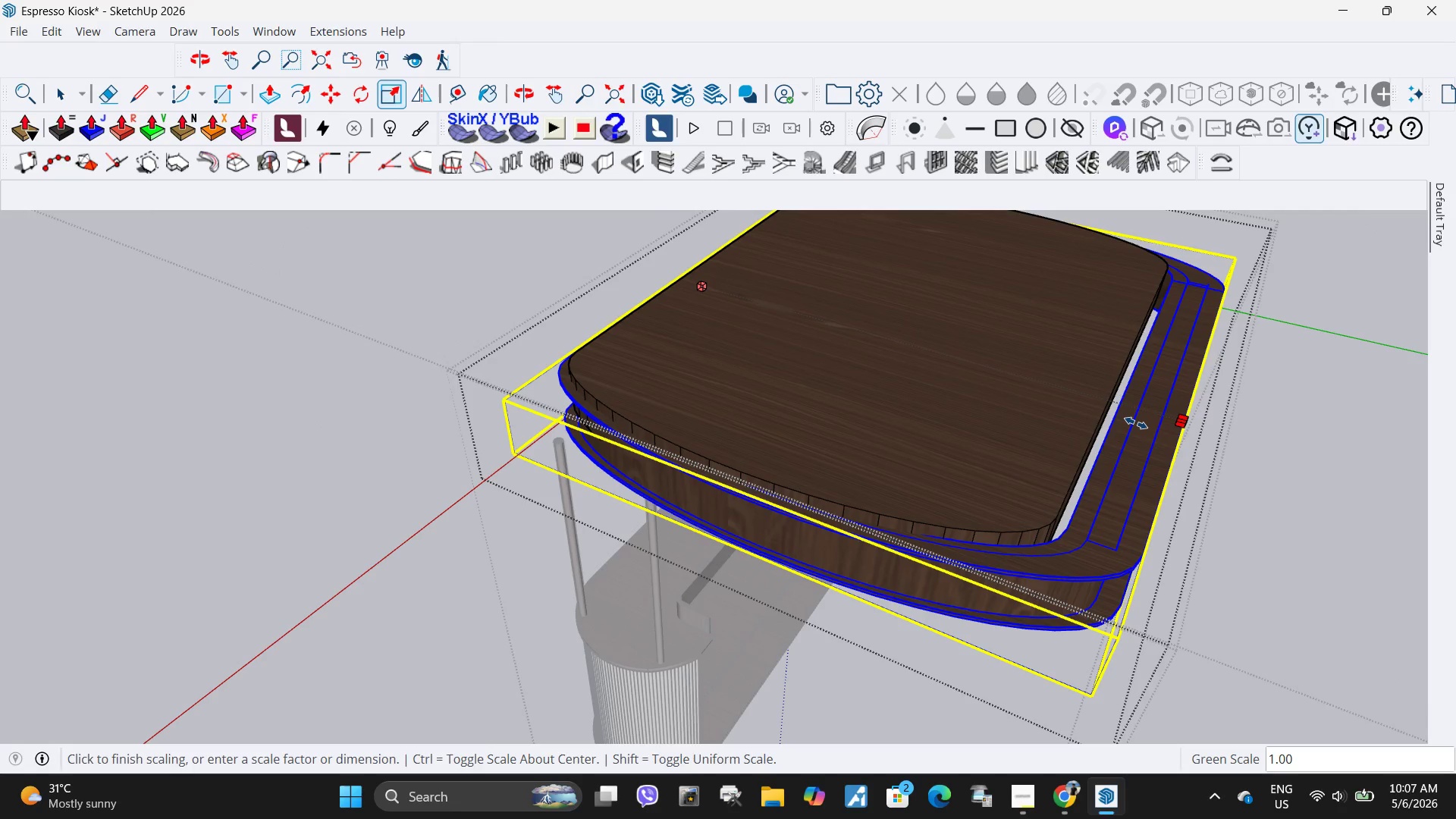 
left_click([993, 591])
 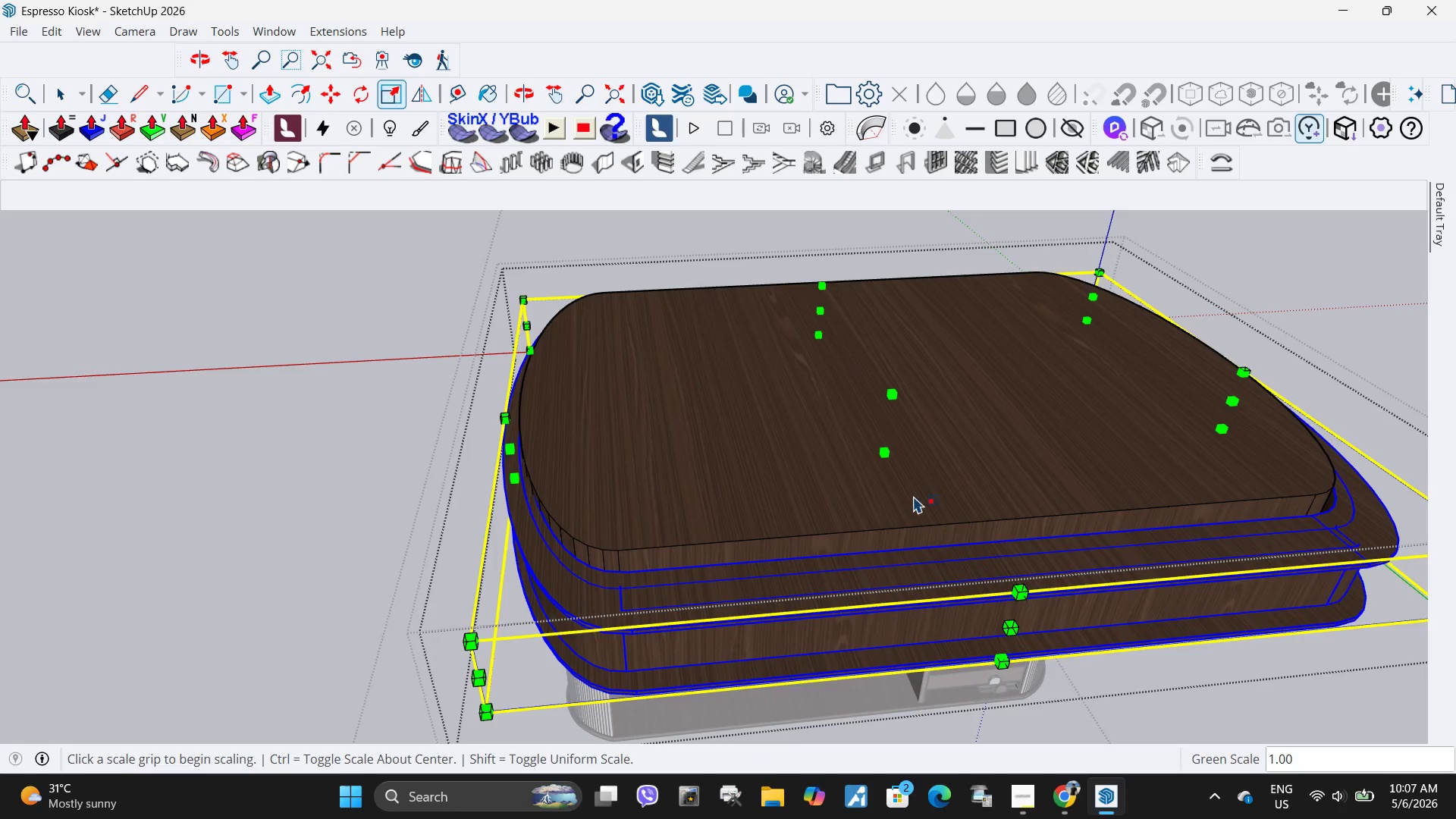 
key(Space)
 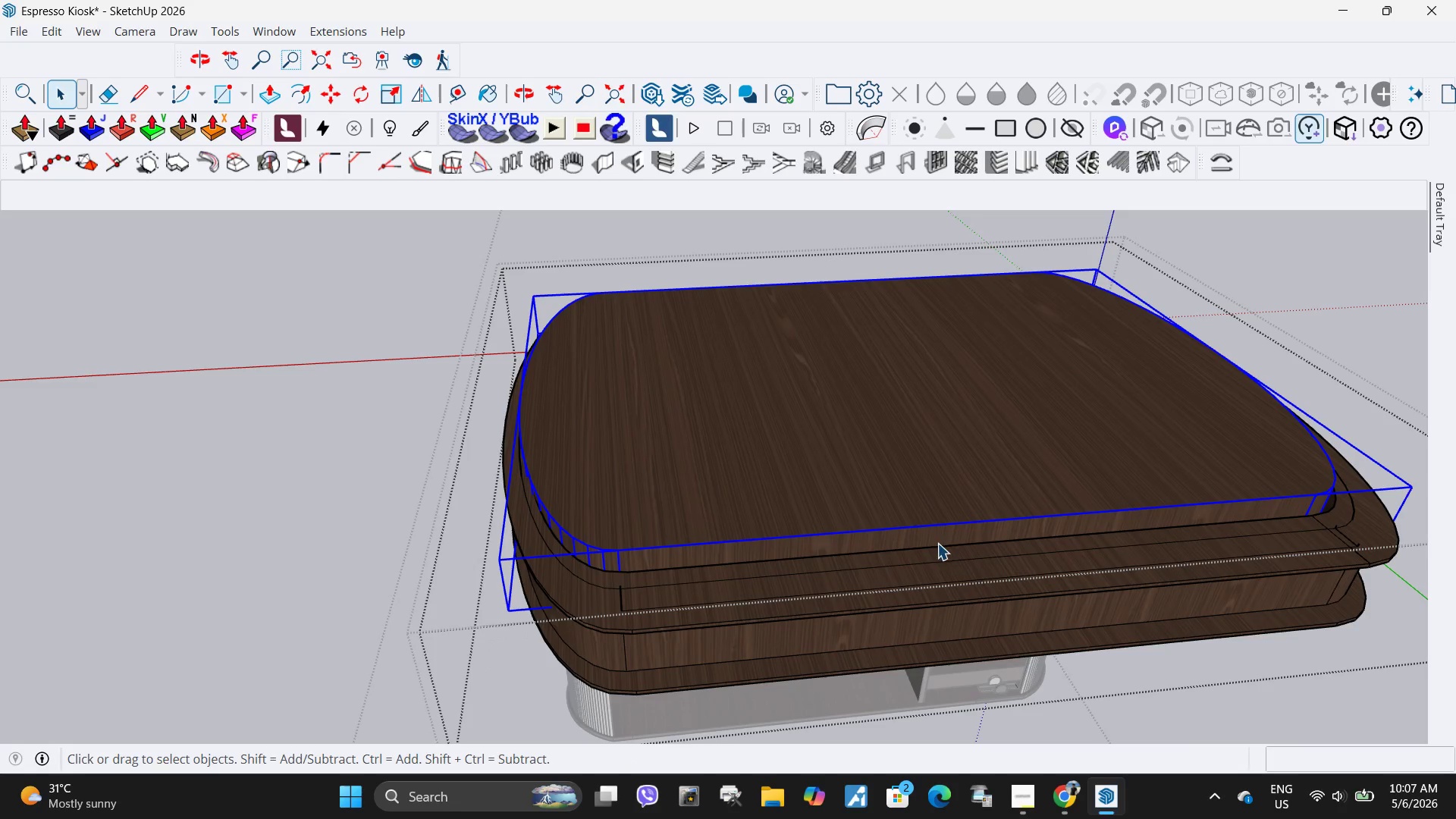 
key(S)
 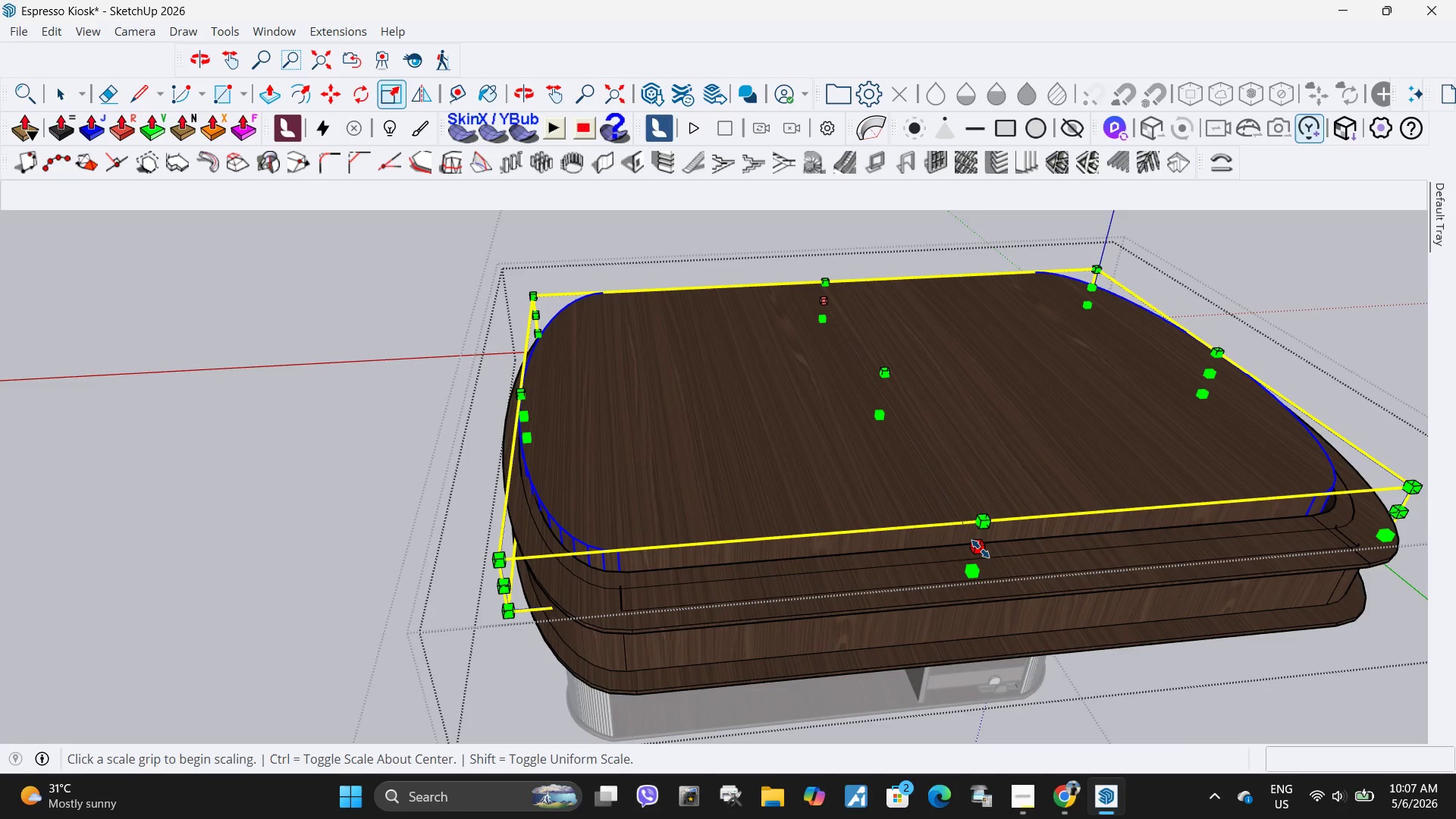 
left_click([981, 549])
 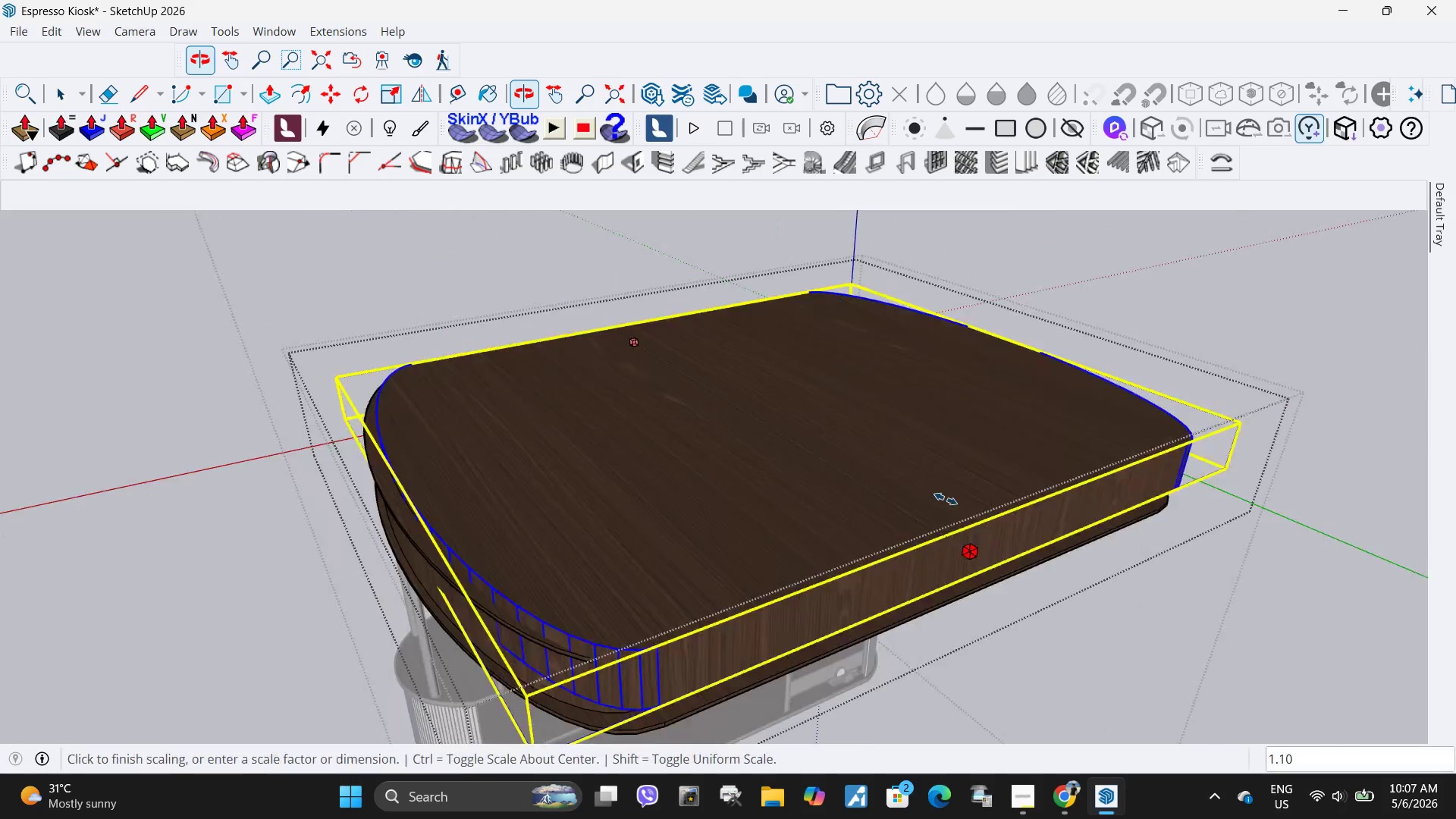 
left_click([888, 494])
 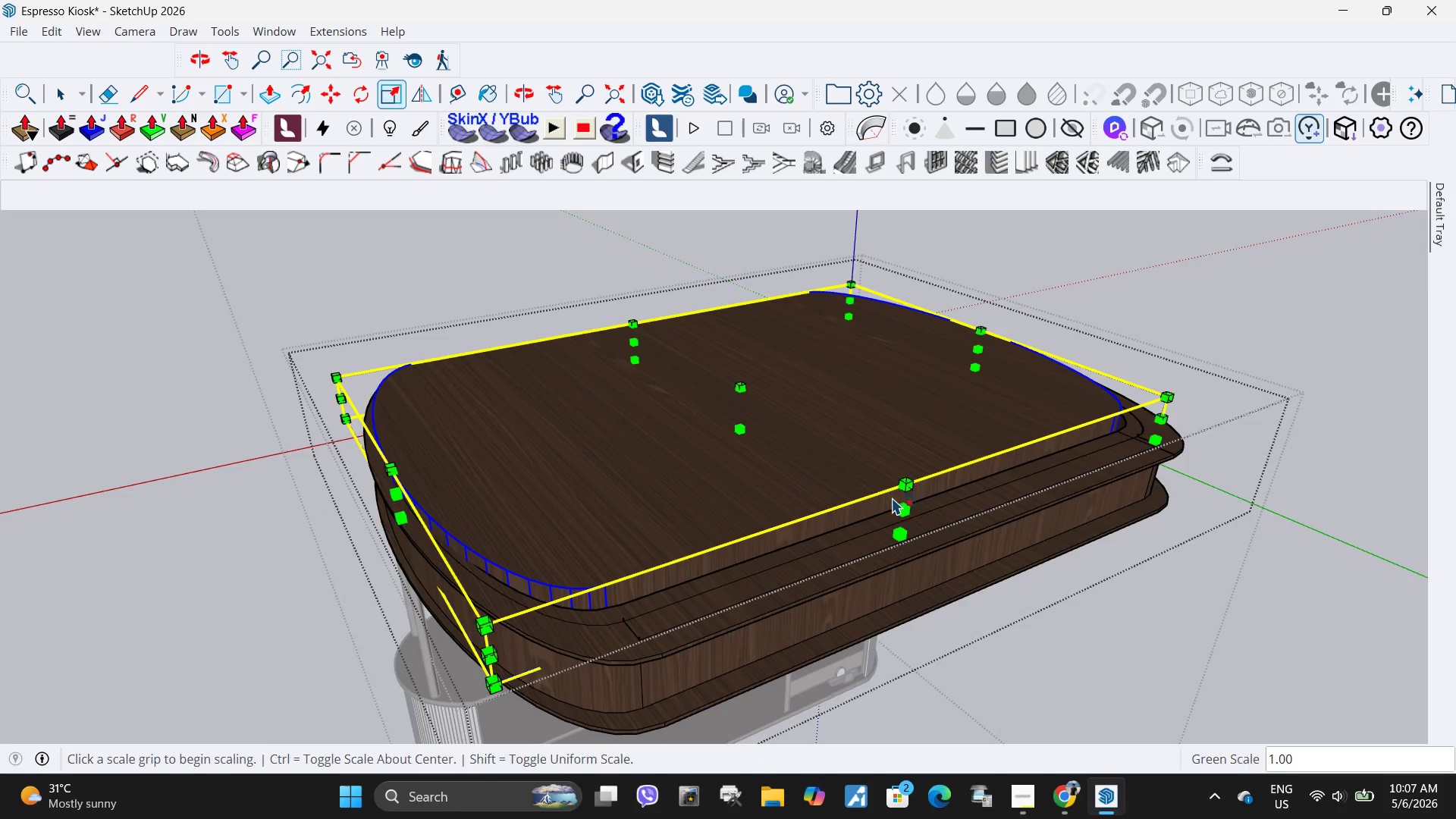 
key(Space)
 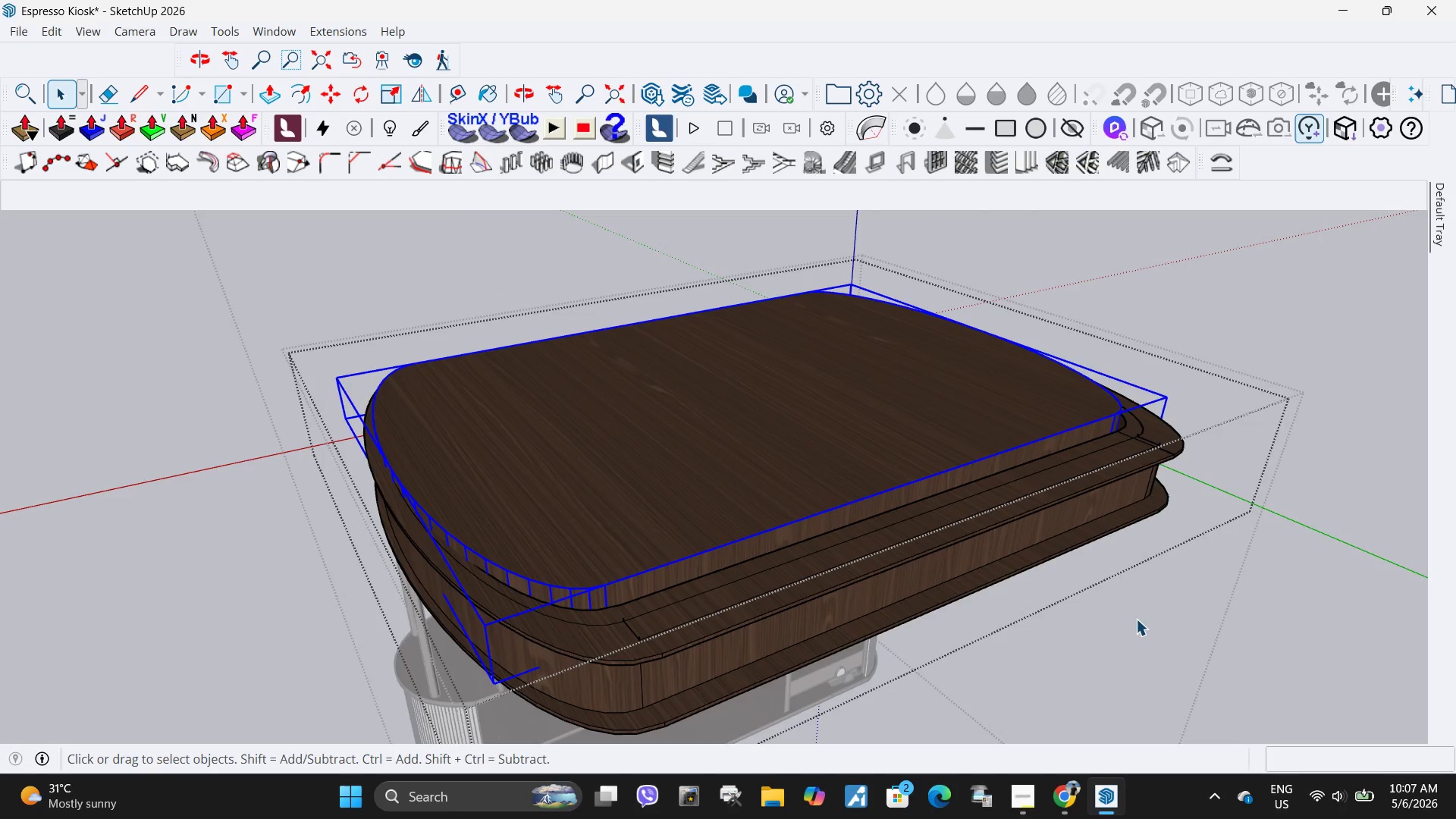 
left_click([1138, 621])
 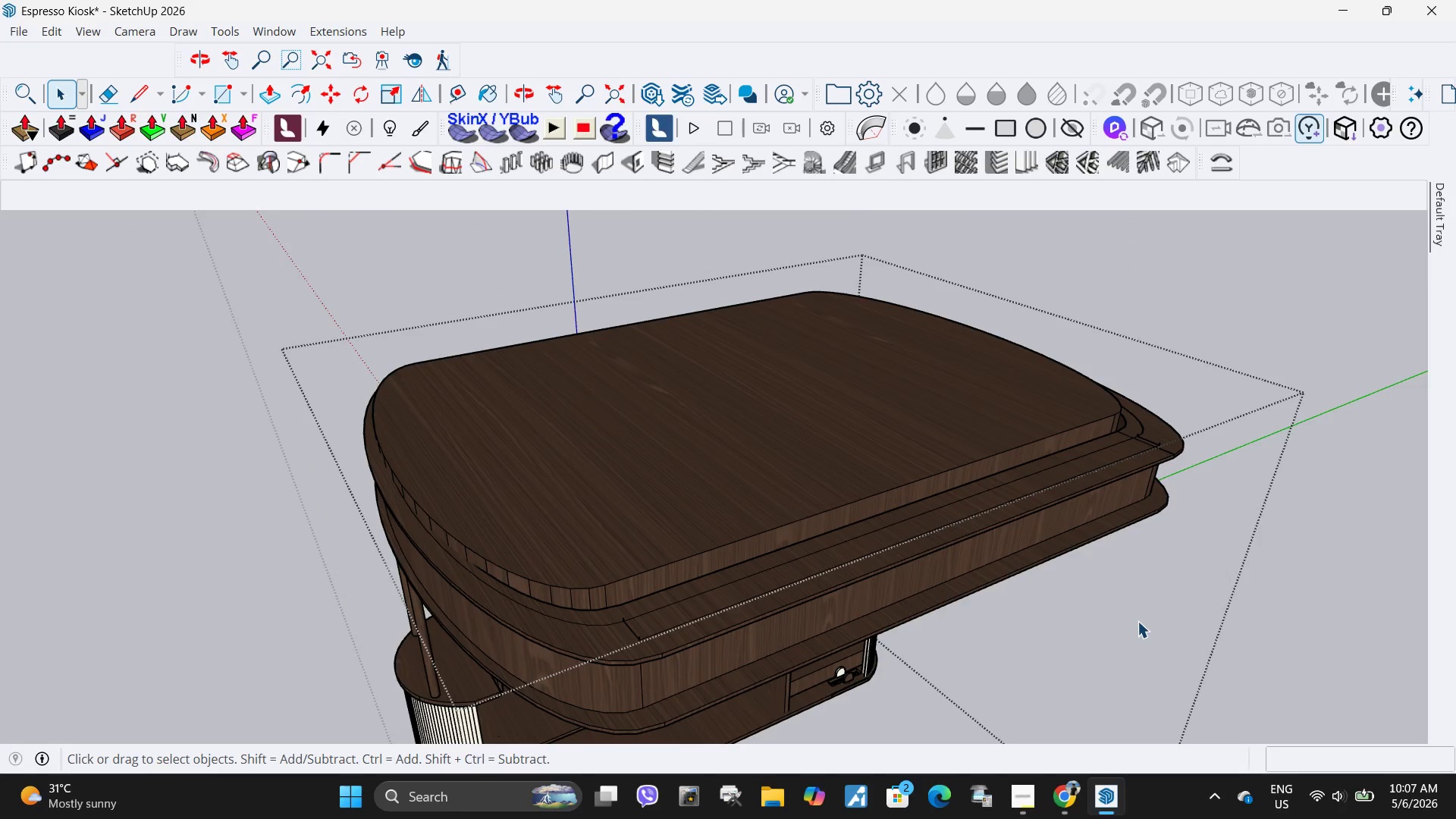 
key(Escape)
 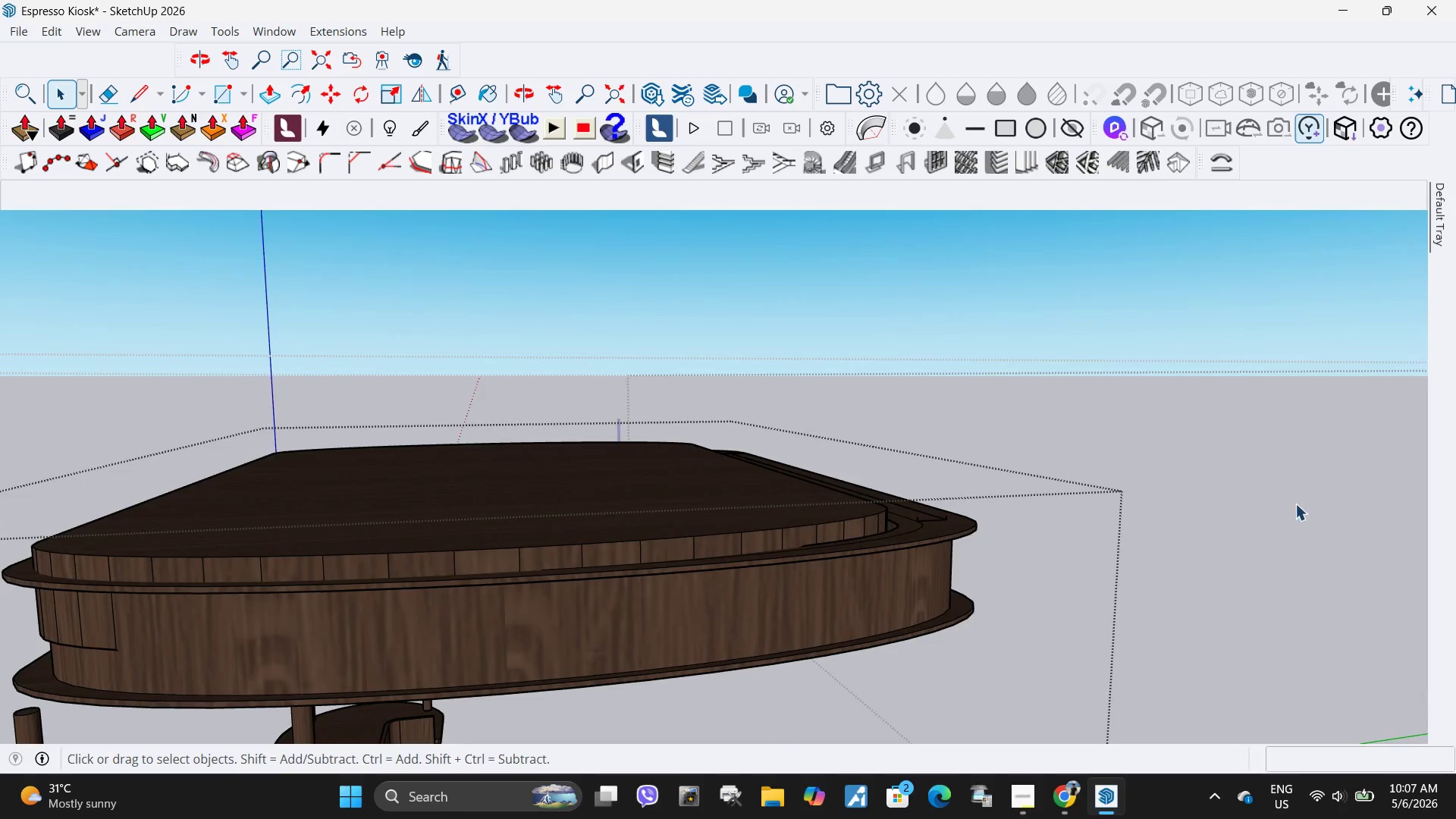 
scroll: coordinate [623, 391], scroll_direction: down, amount: 19.0
 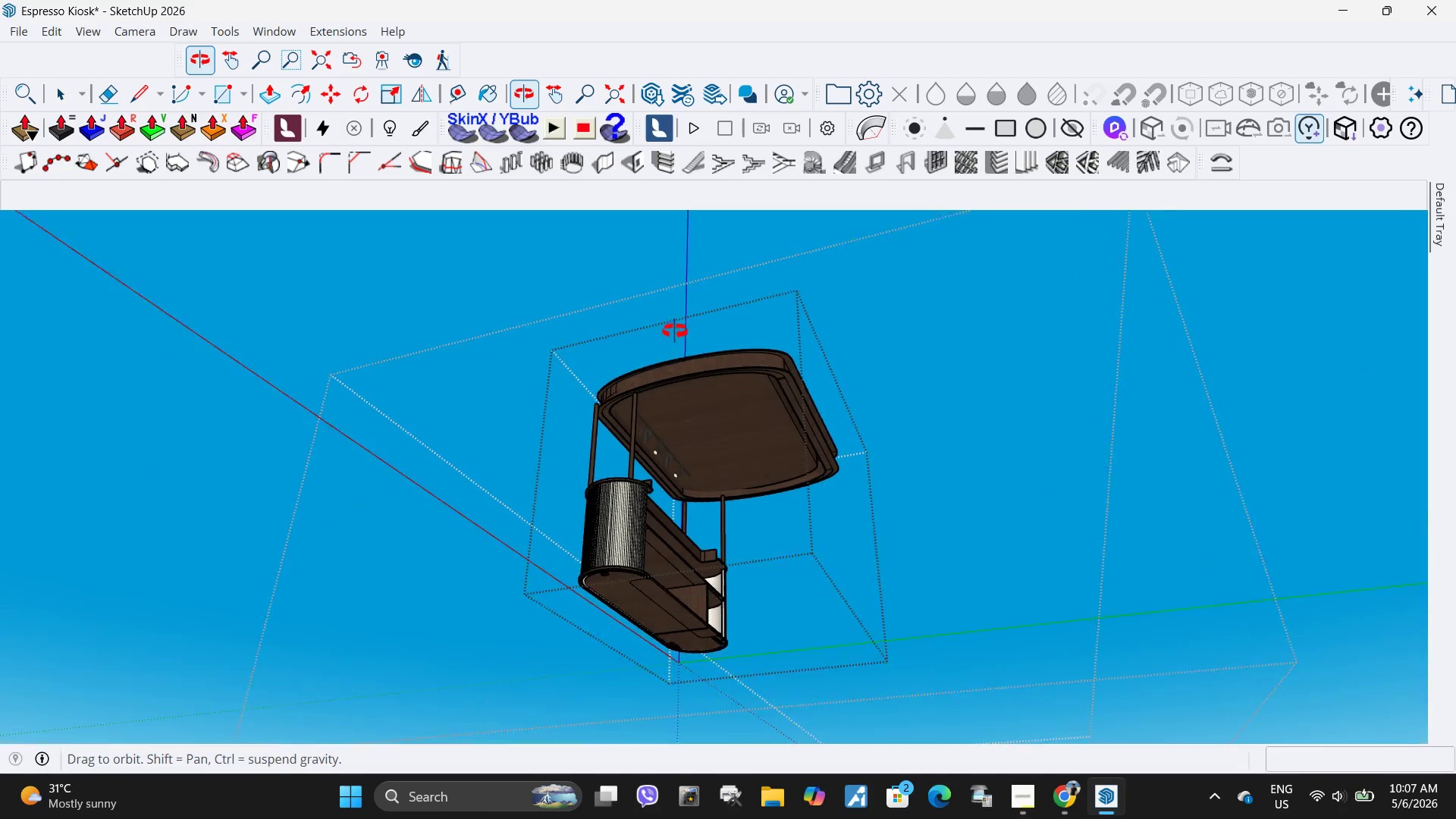 
scroll: coordinate [787, 472], scroll_direction: up, amount: 13.0
 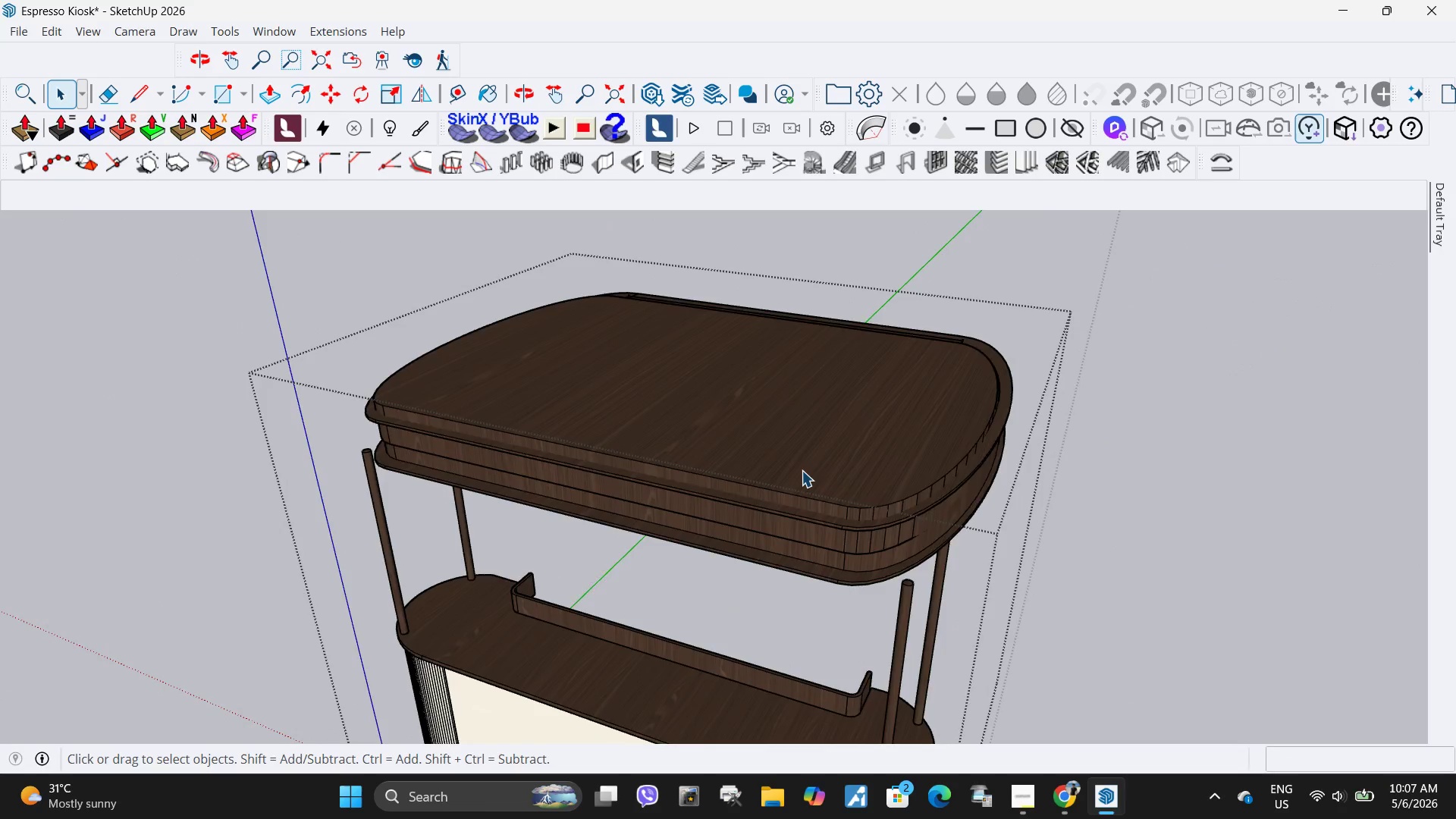 
double_click([778, 459])
 